 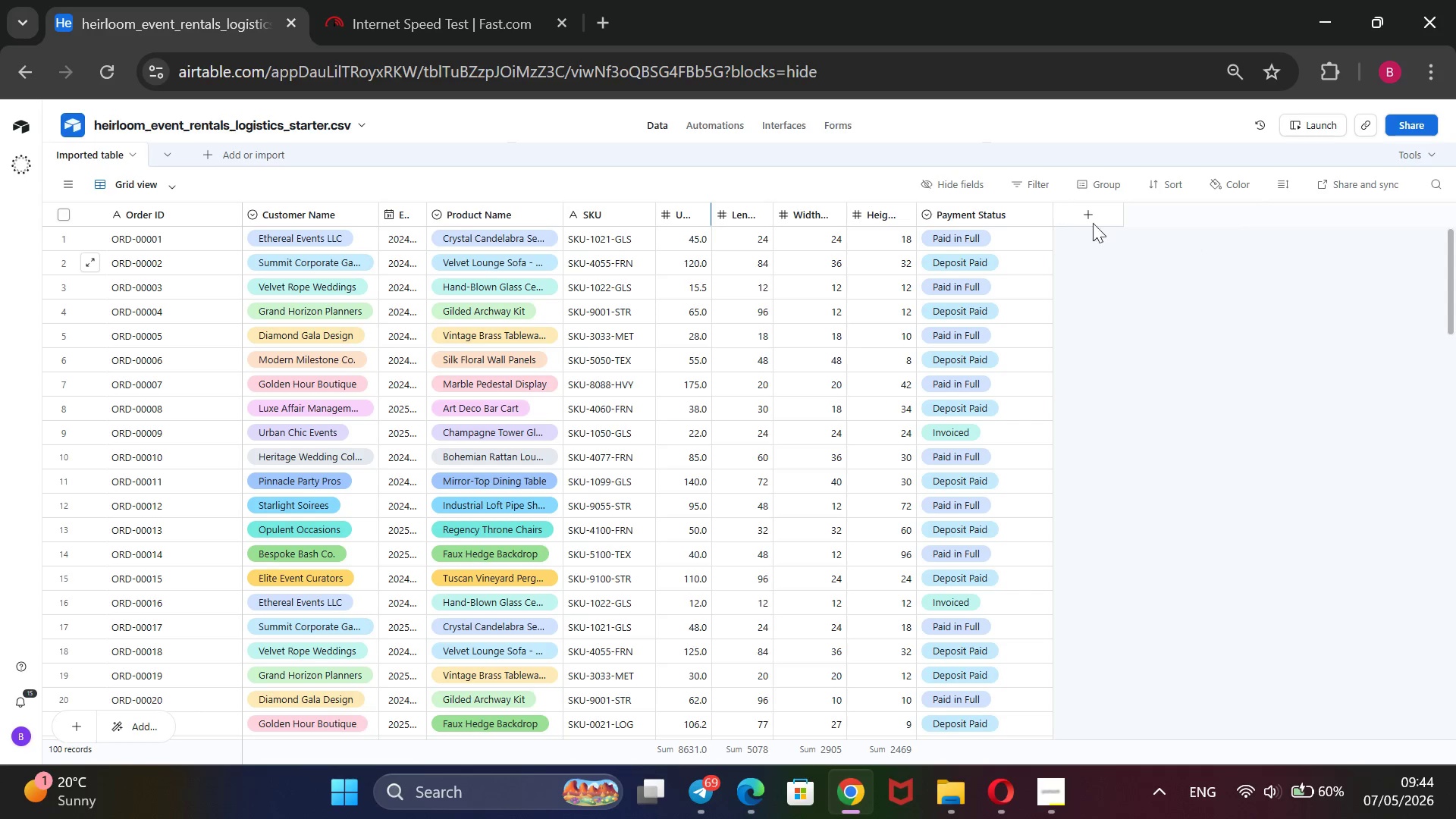 
left_click([1081, 212])
 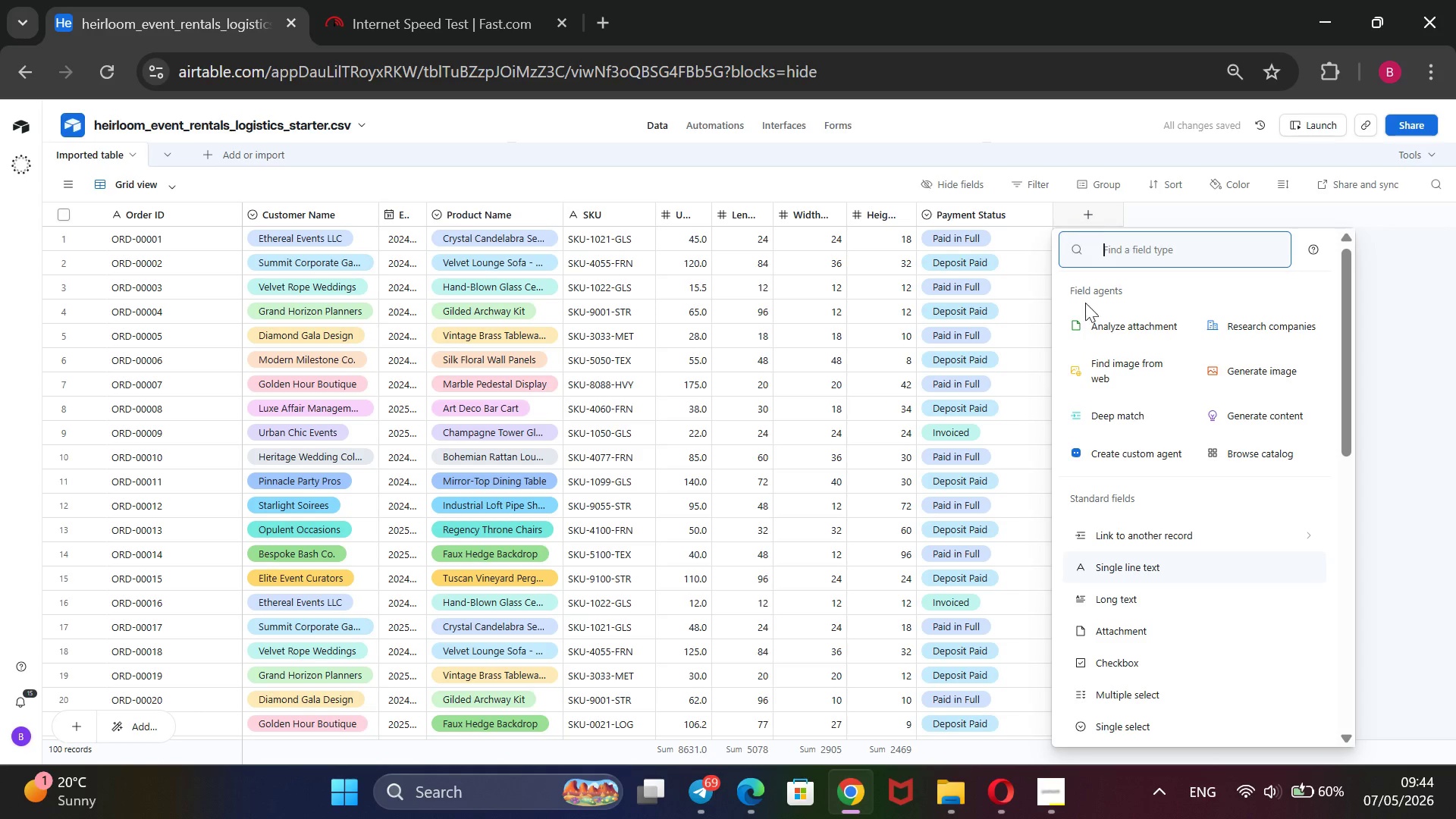 
scroll: coordinate [1153, 572], scroll_direction: down, amount: 1.0
 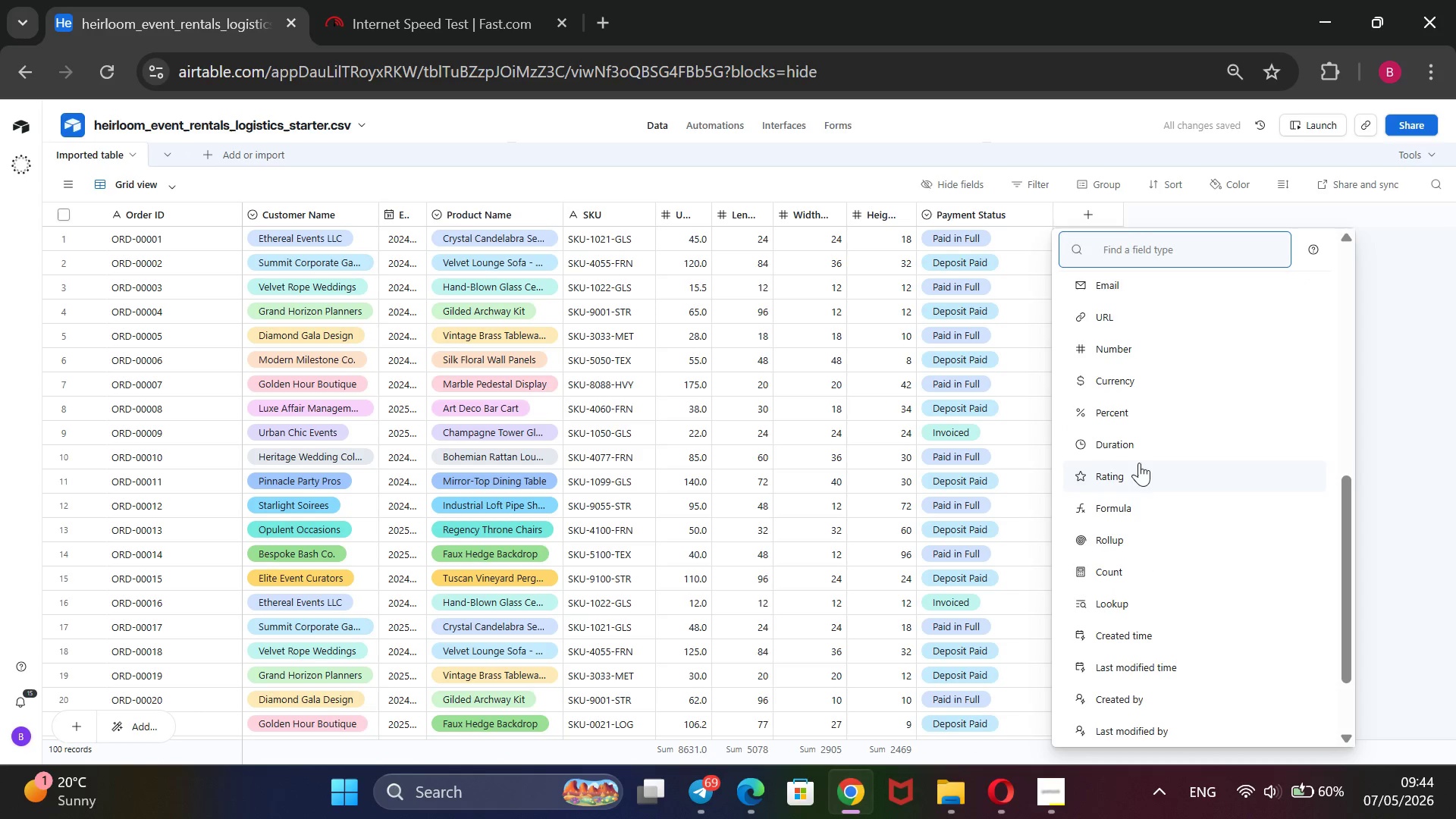 
left_click([1123, 498])
 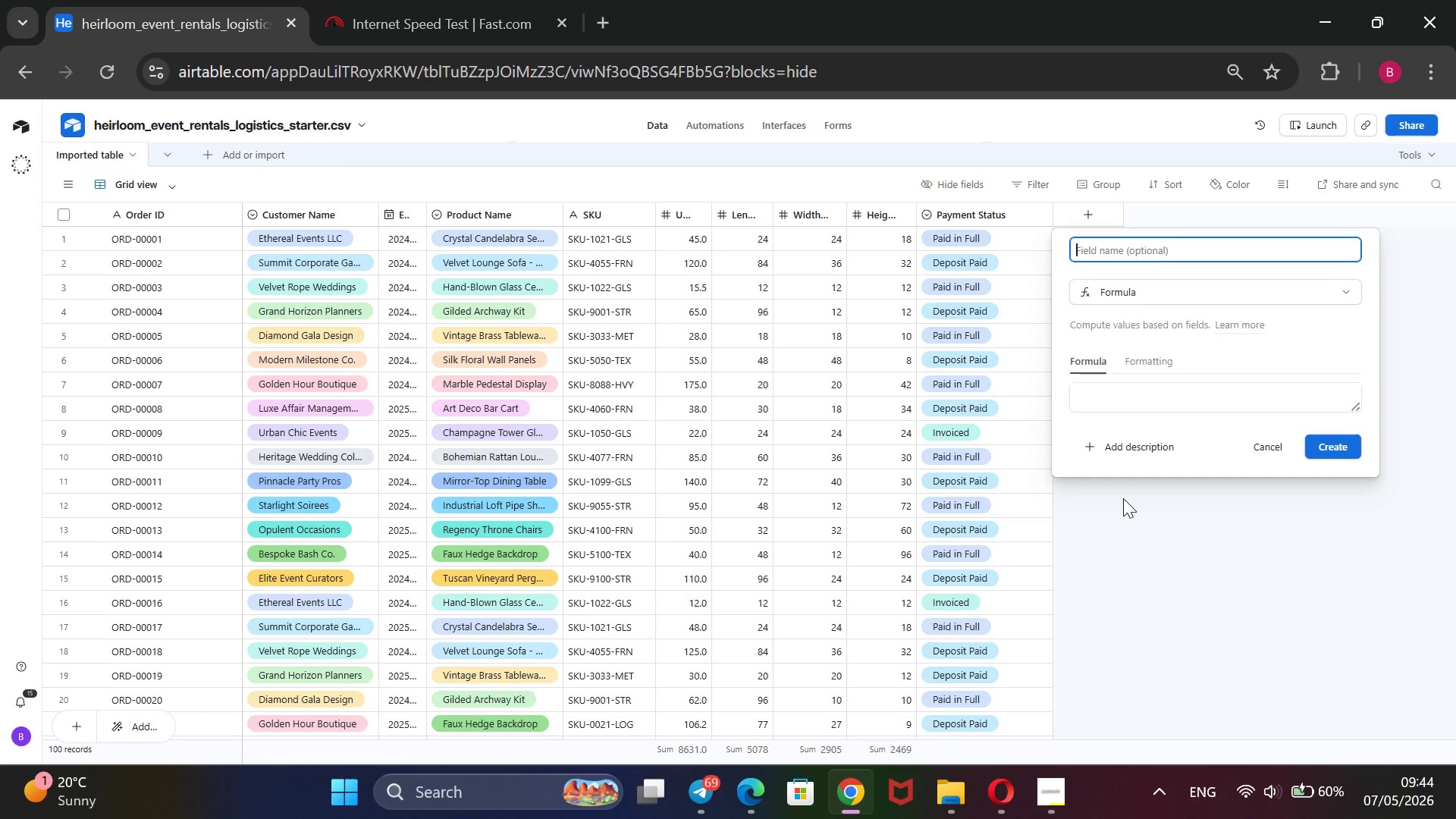 
type(Dimensional Wei)
 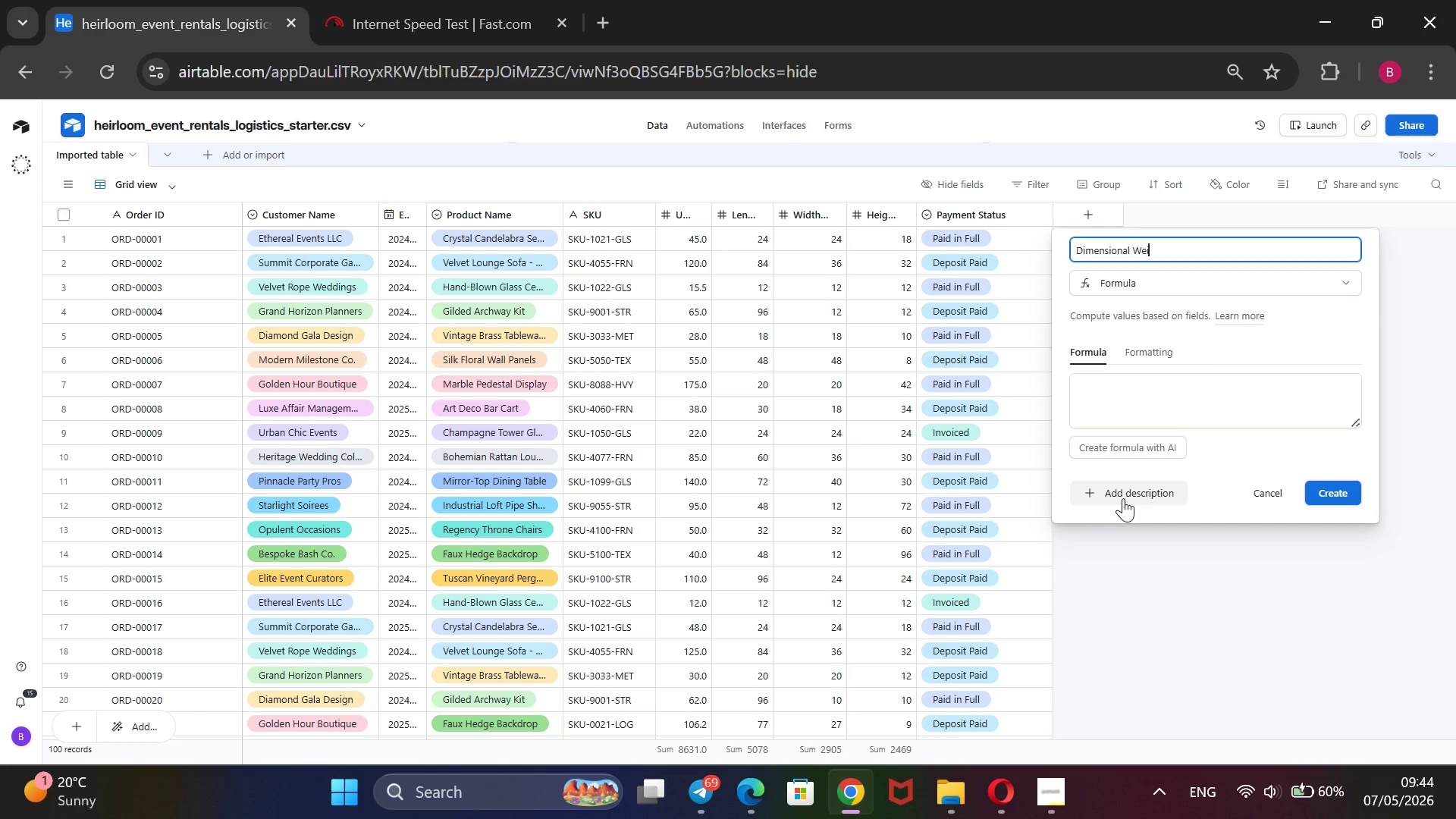 
type(ght)
 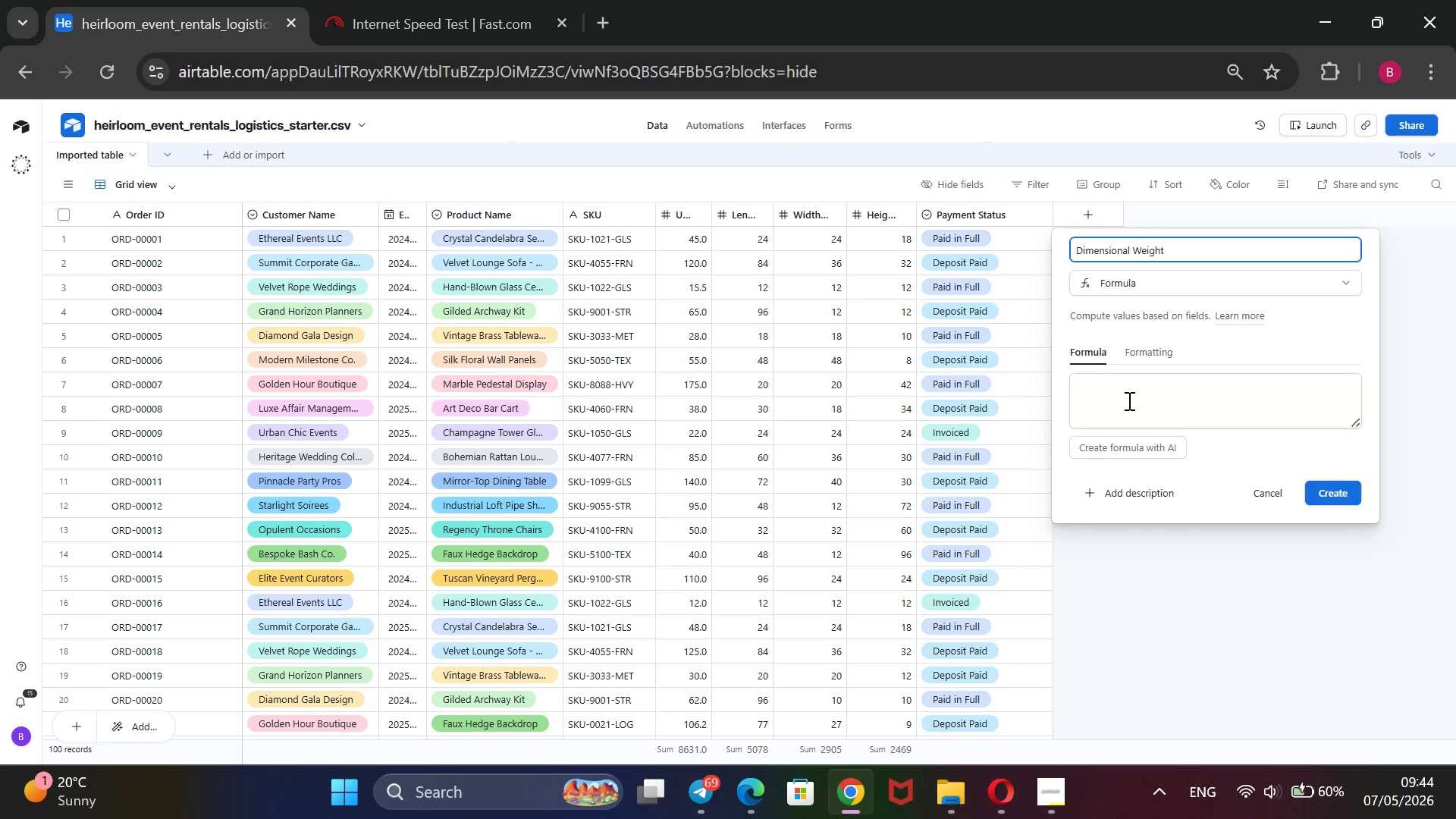 
left_click([1128, 400])
 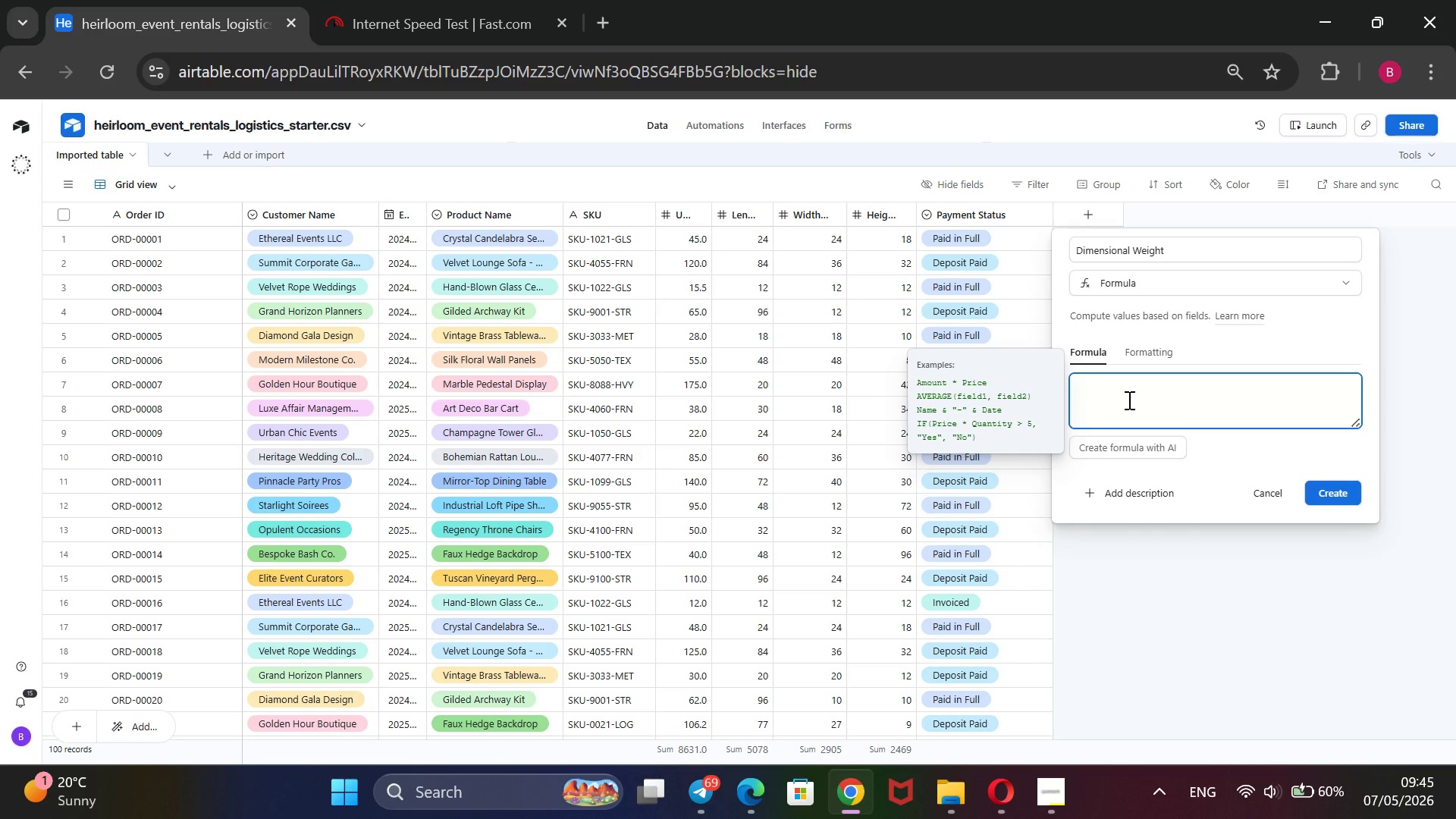 
type(roun)
key(Backspace)
key(Backspace)
key(Backspace)
key(Backspace)
type(ROUND())
 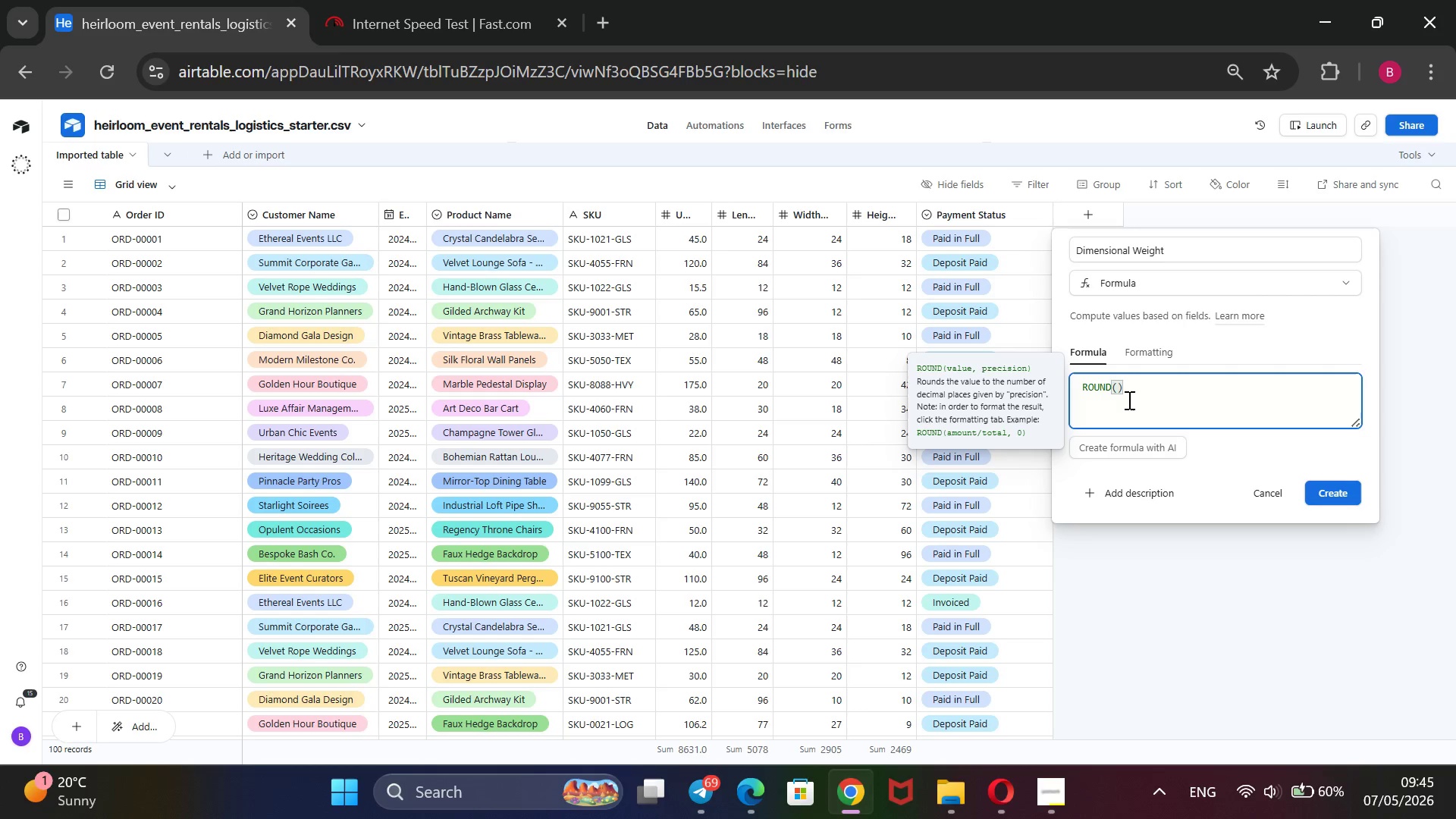 
 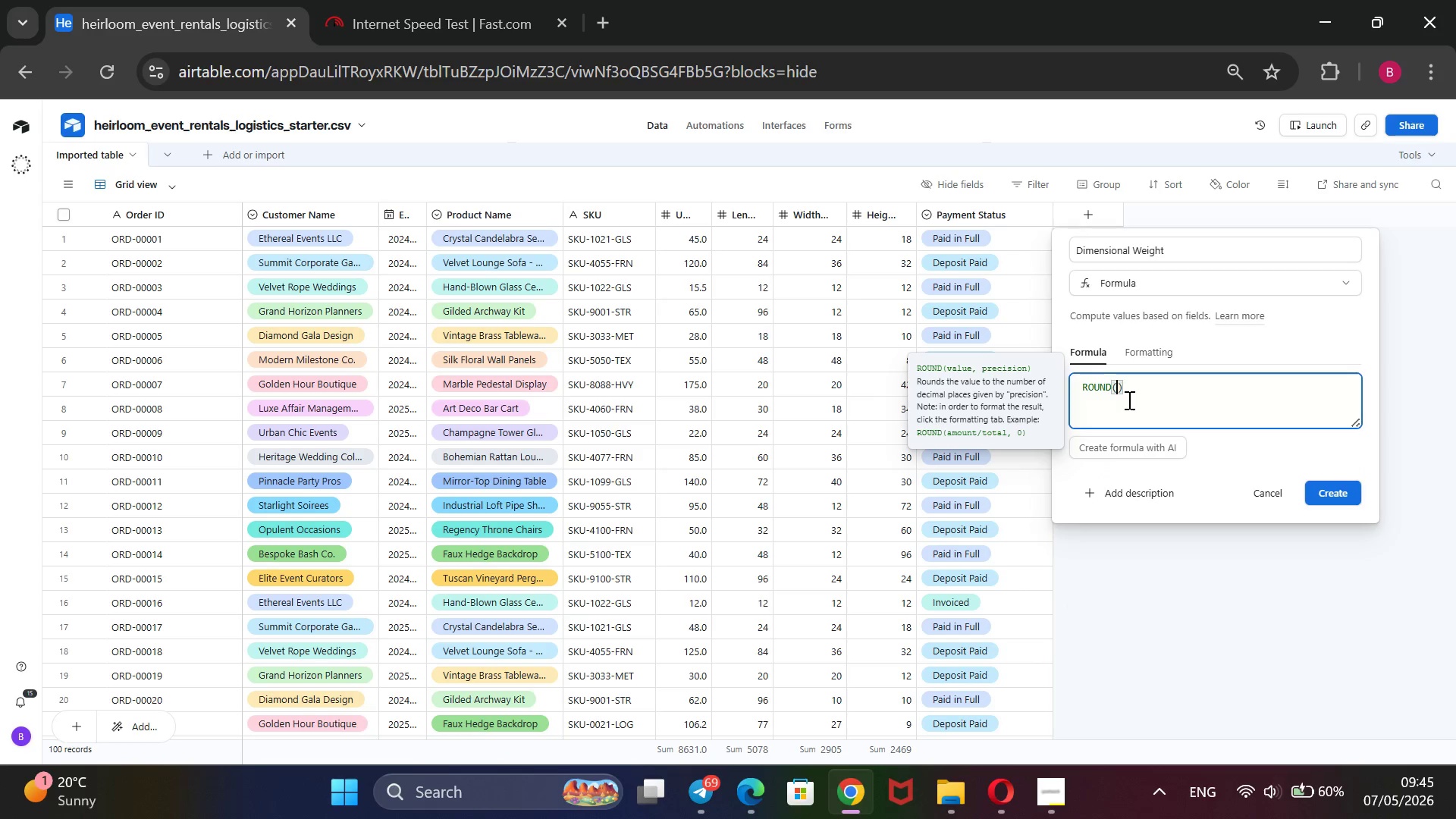 
key(ArrowLeft)
 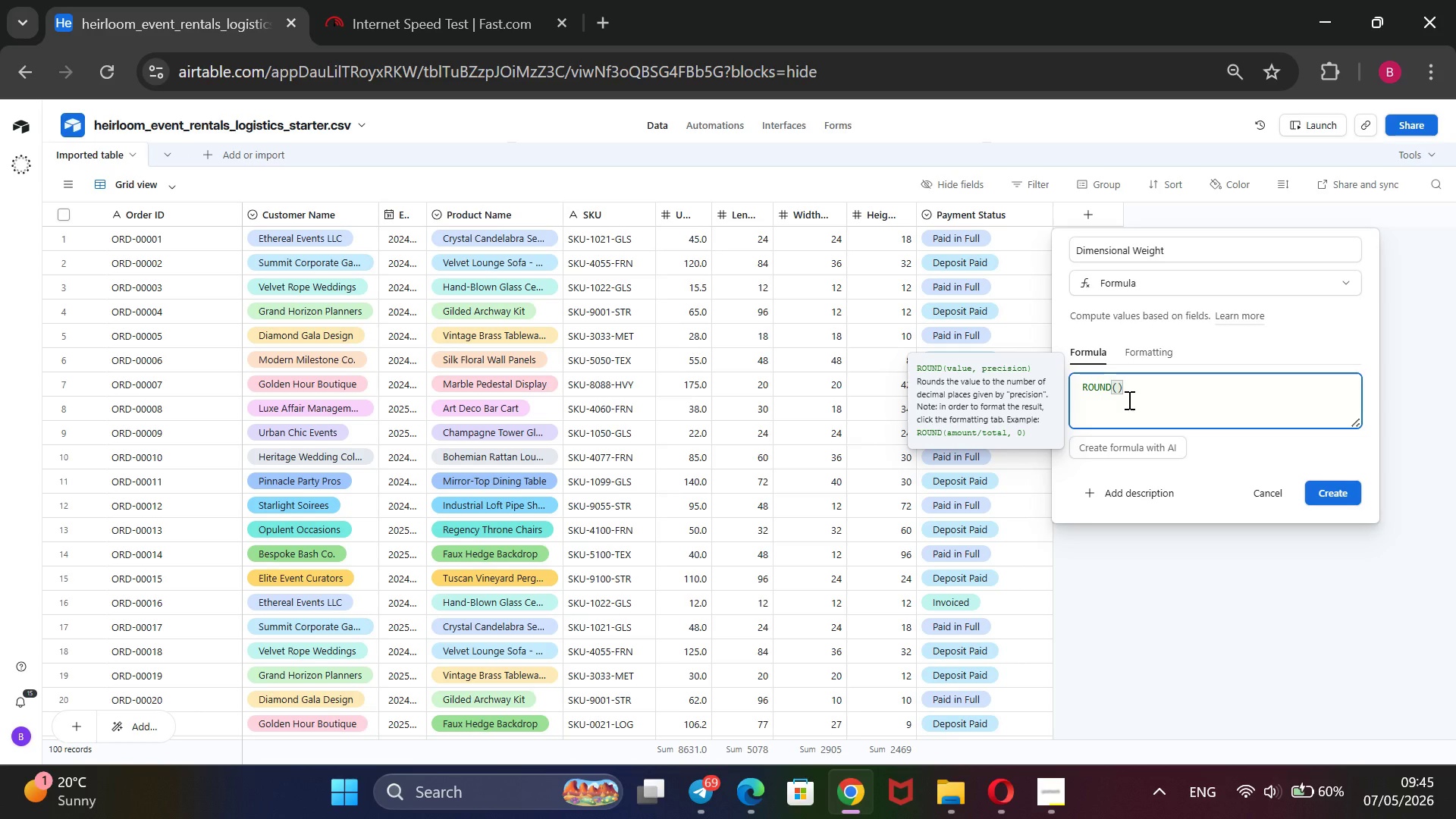 
key(Shift+BracketLeft)
 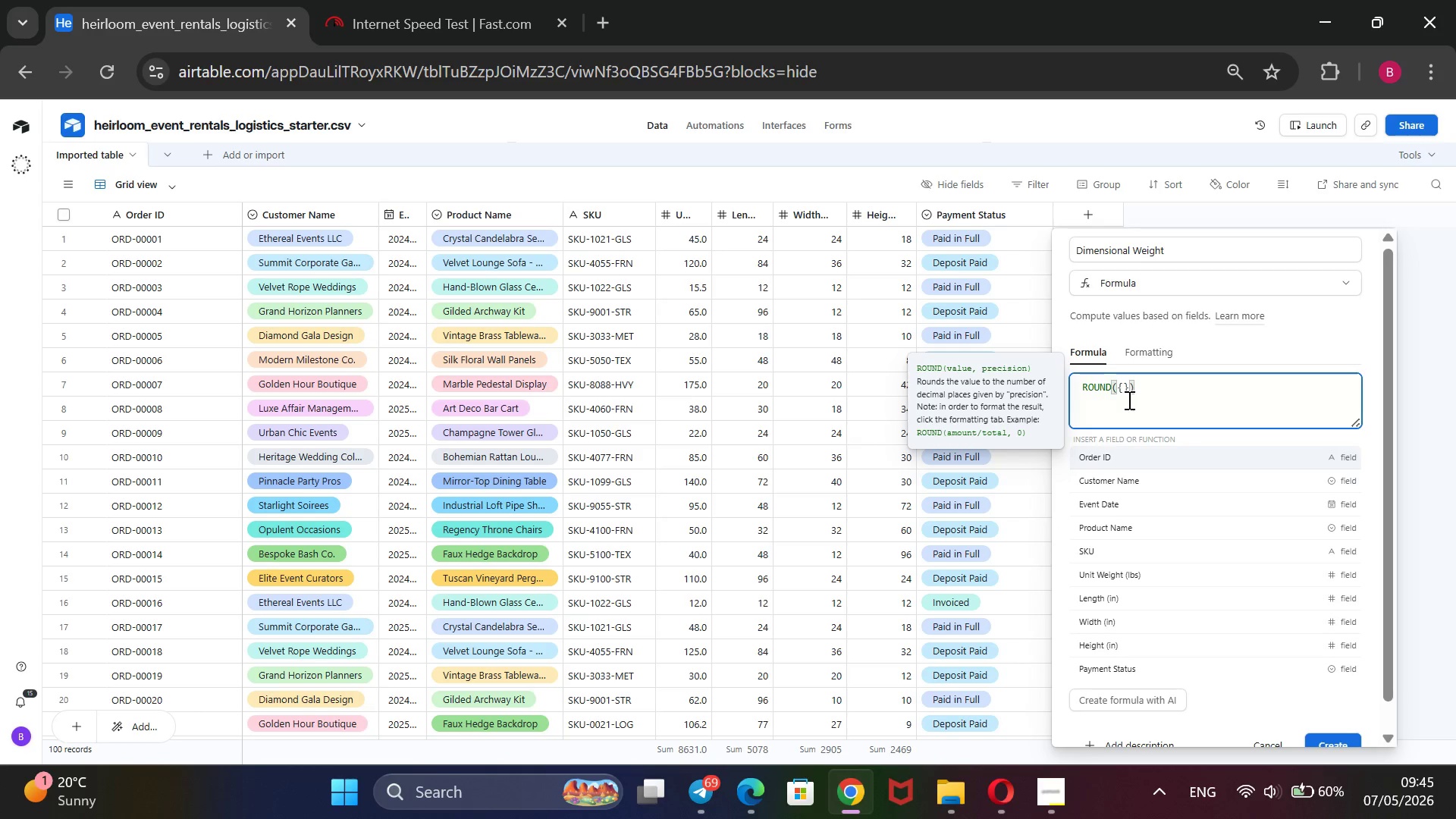 
key(ArrowDown)
 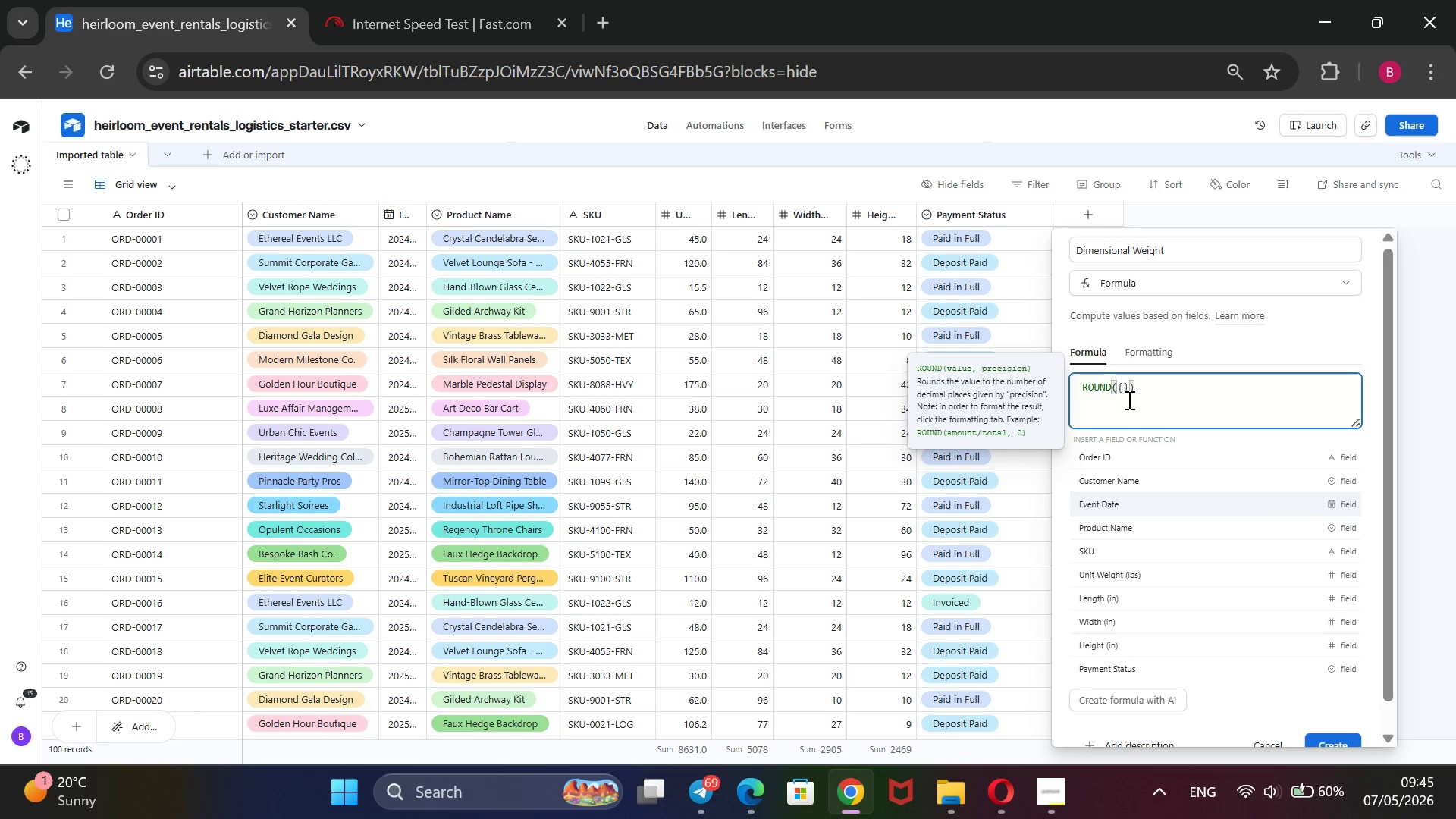 
key(ArrowDown)
 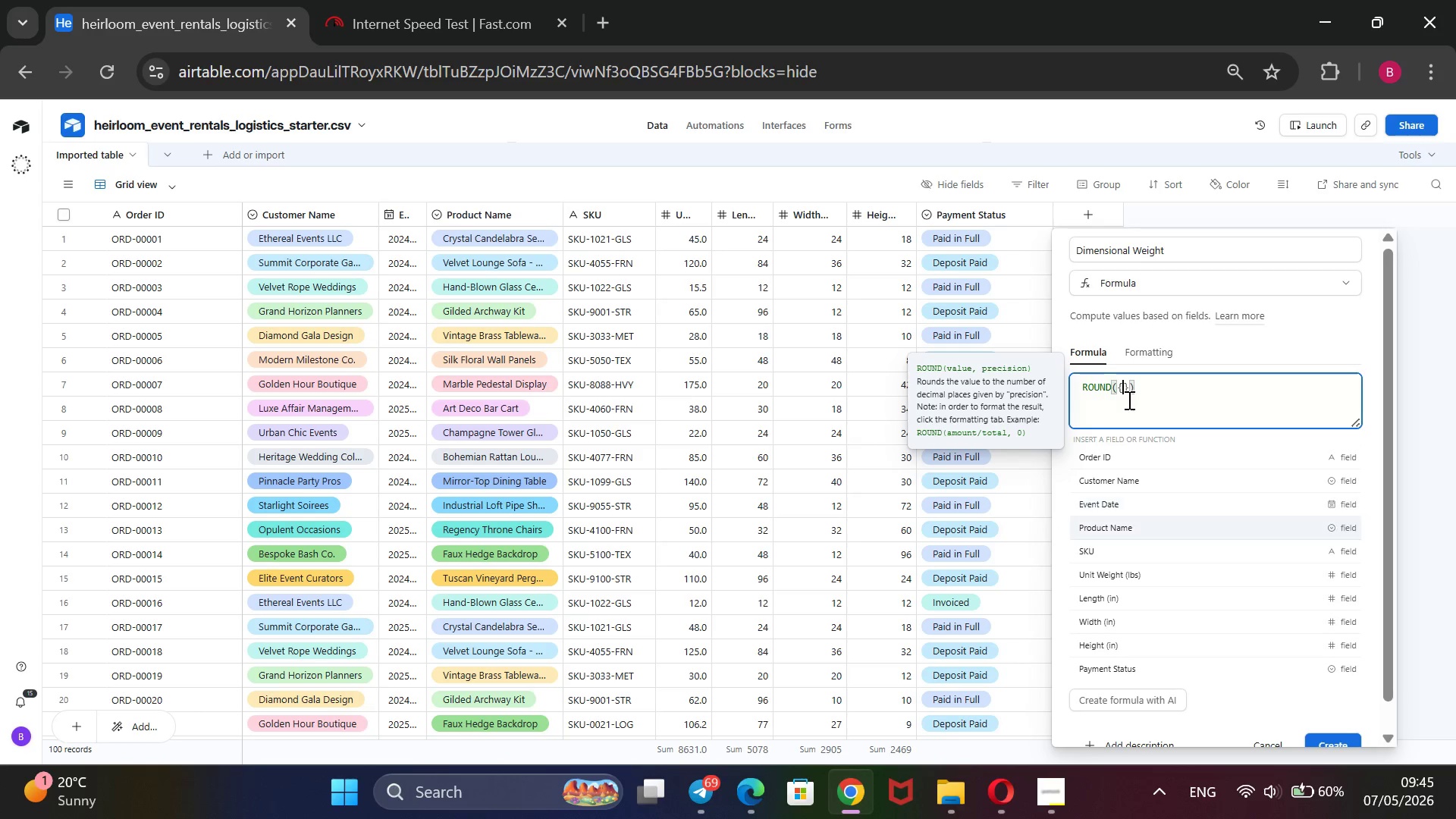 
key(ArrowDown)
 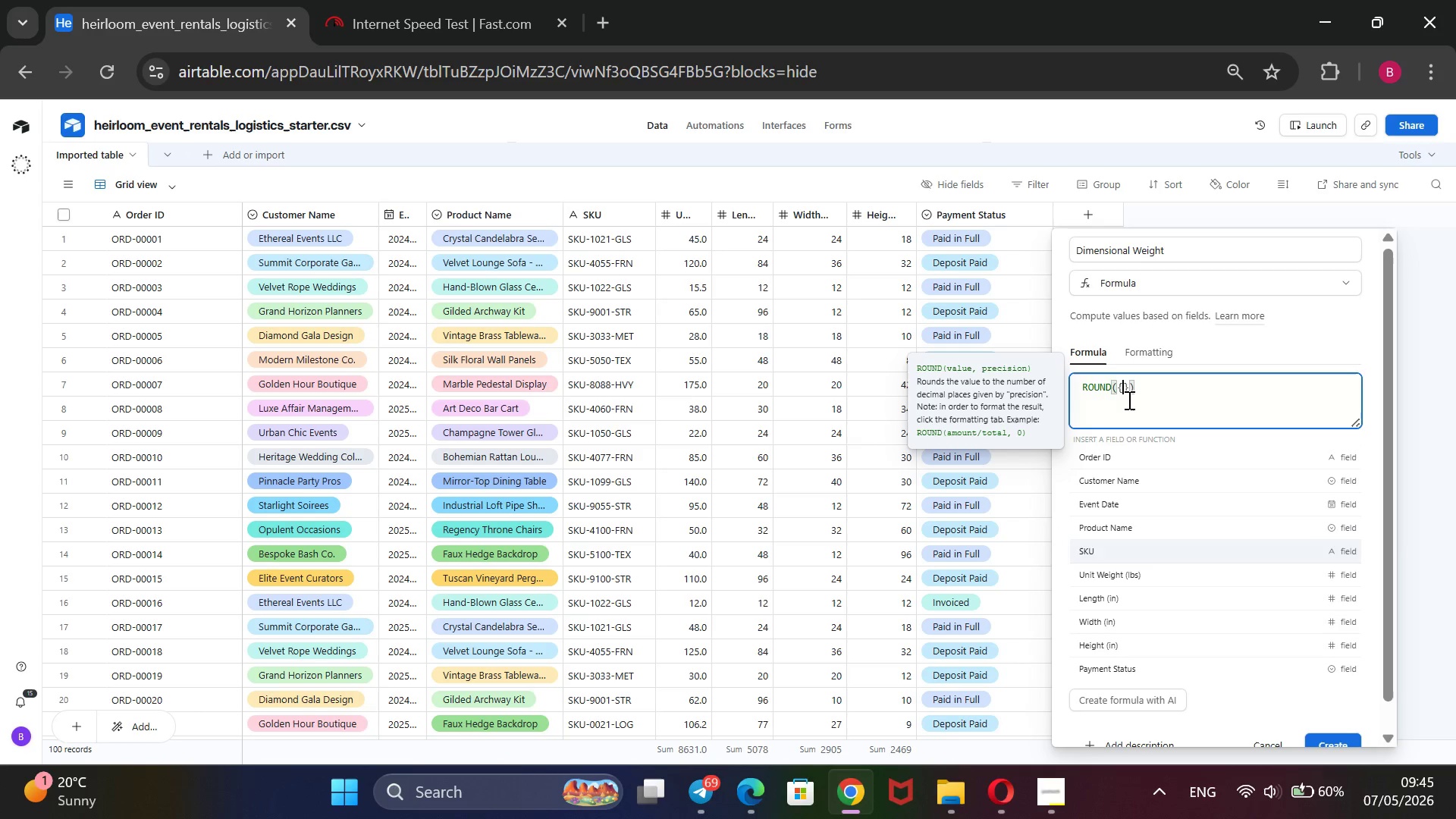 
key(ArrowDown)
 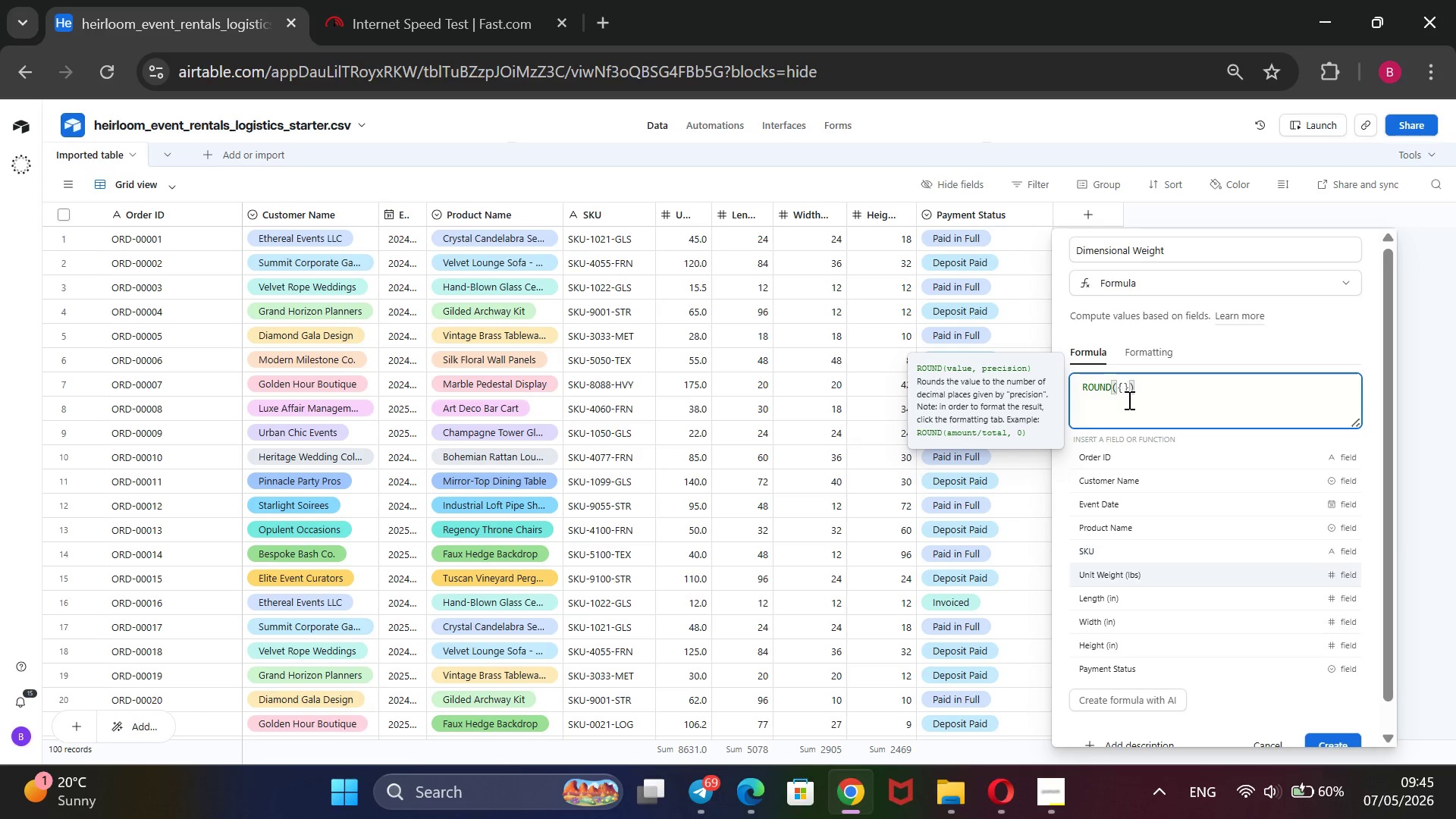 
key(ArrowDown)
 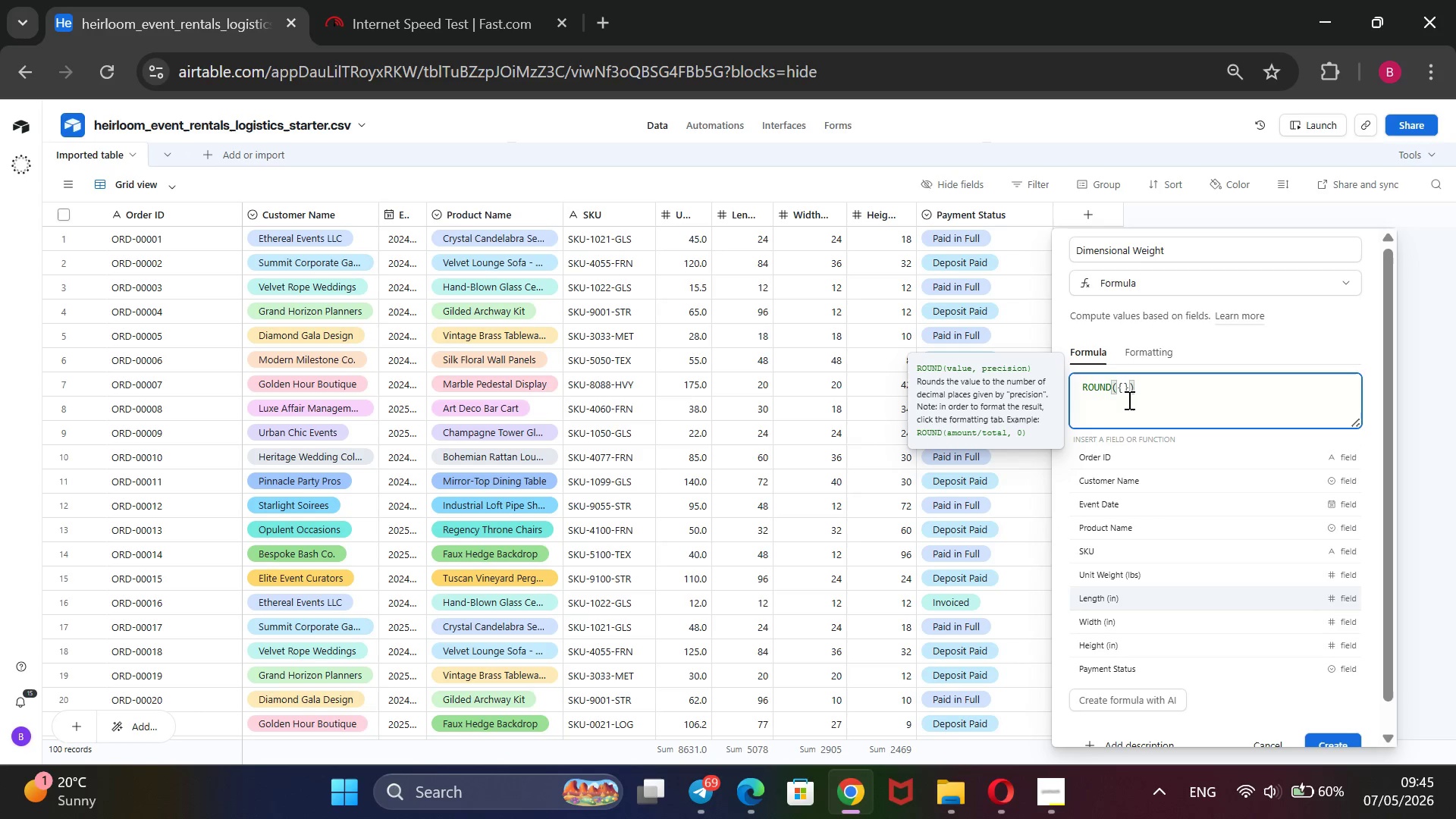 
key(ArrowDown)
 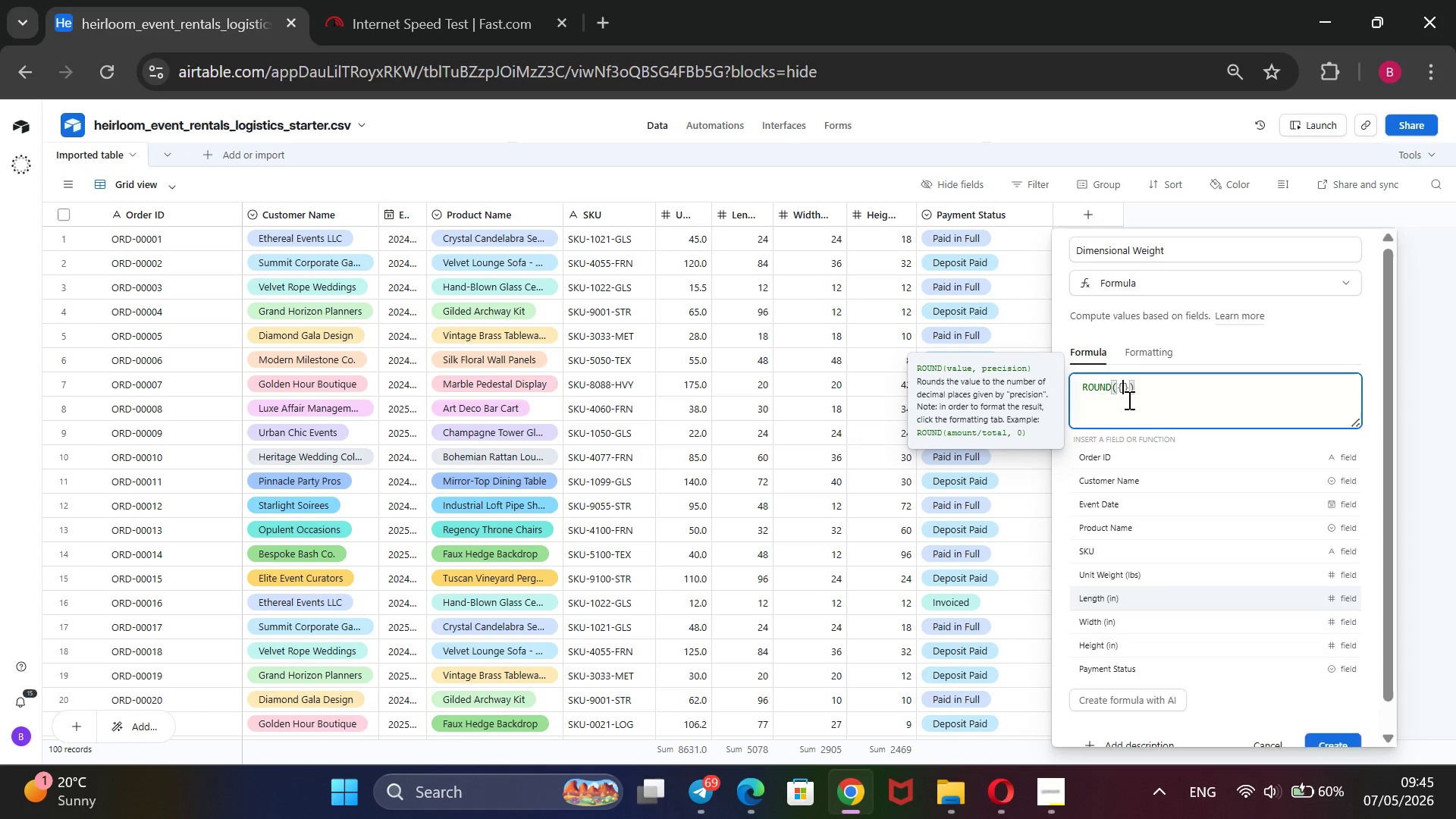 
key(Enter)
 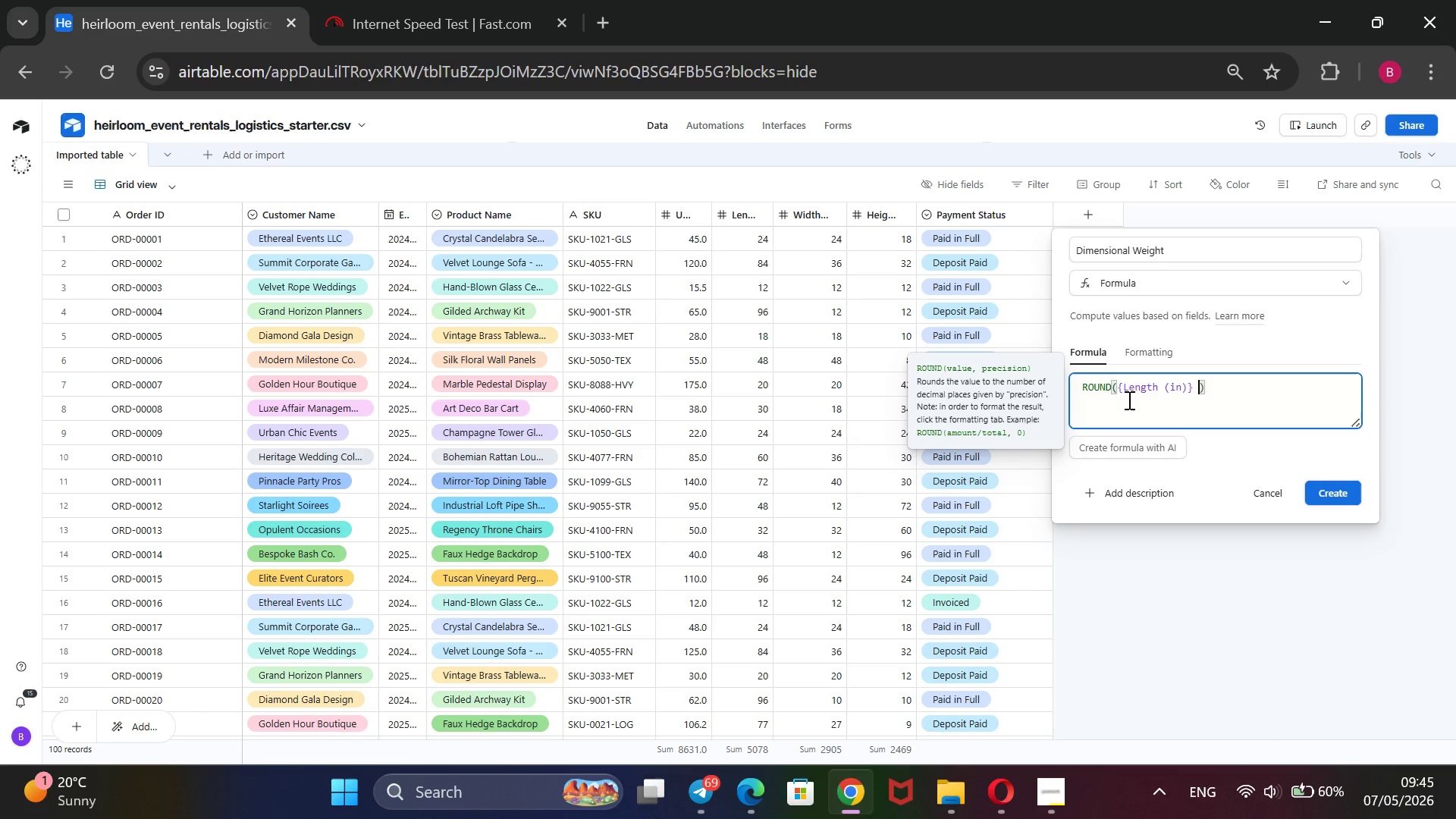 
key(Space)
 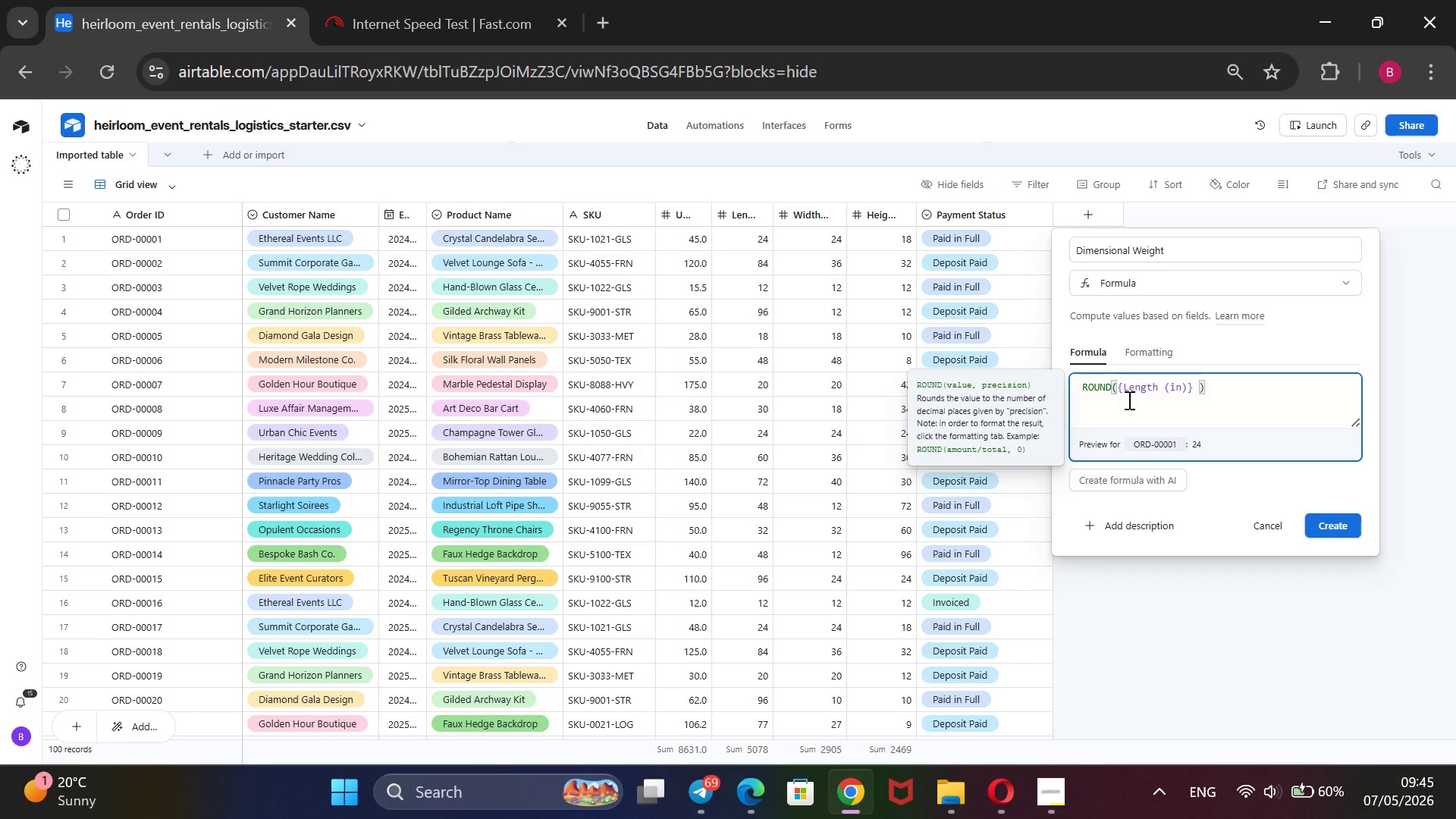 
key(Shift+4)
 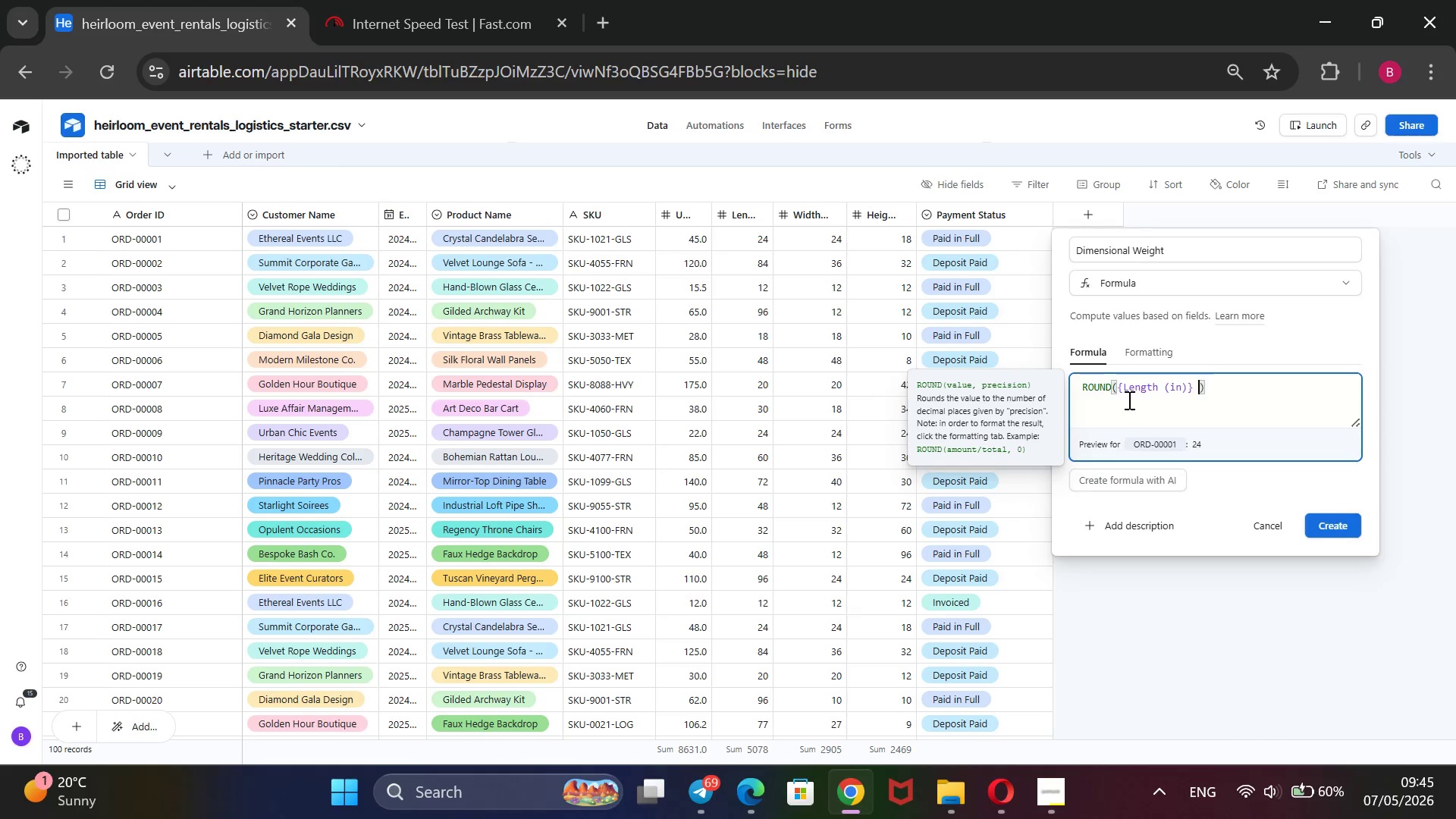 
key(Backspace)
 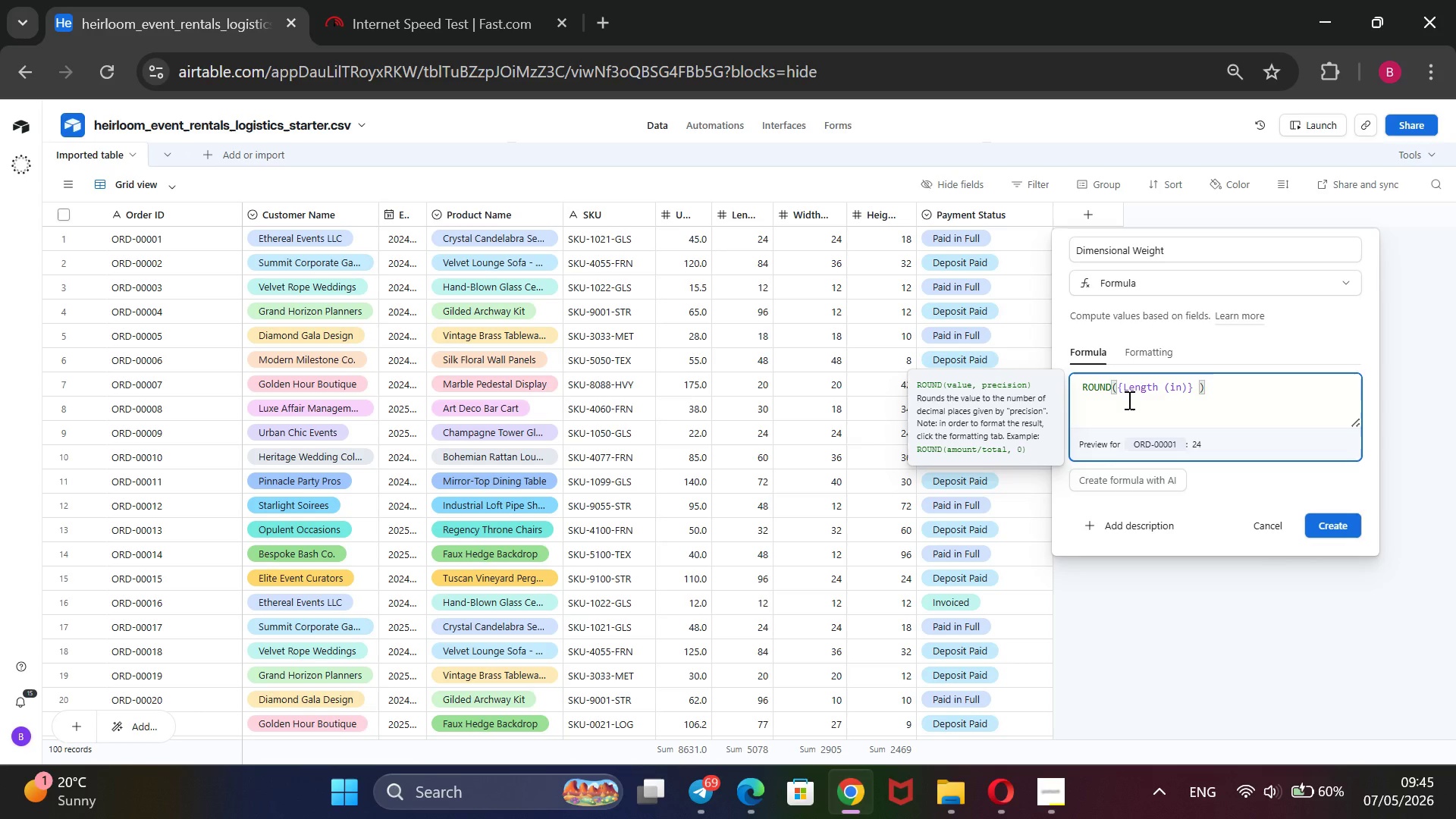 
key(Backspace)
 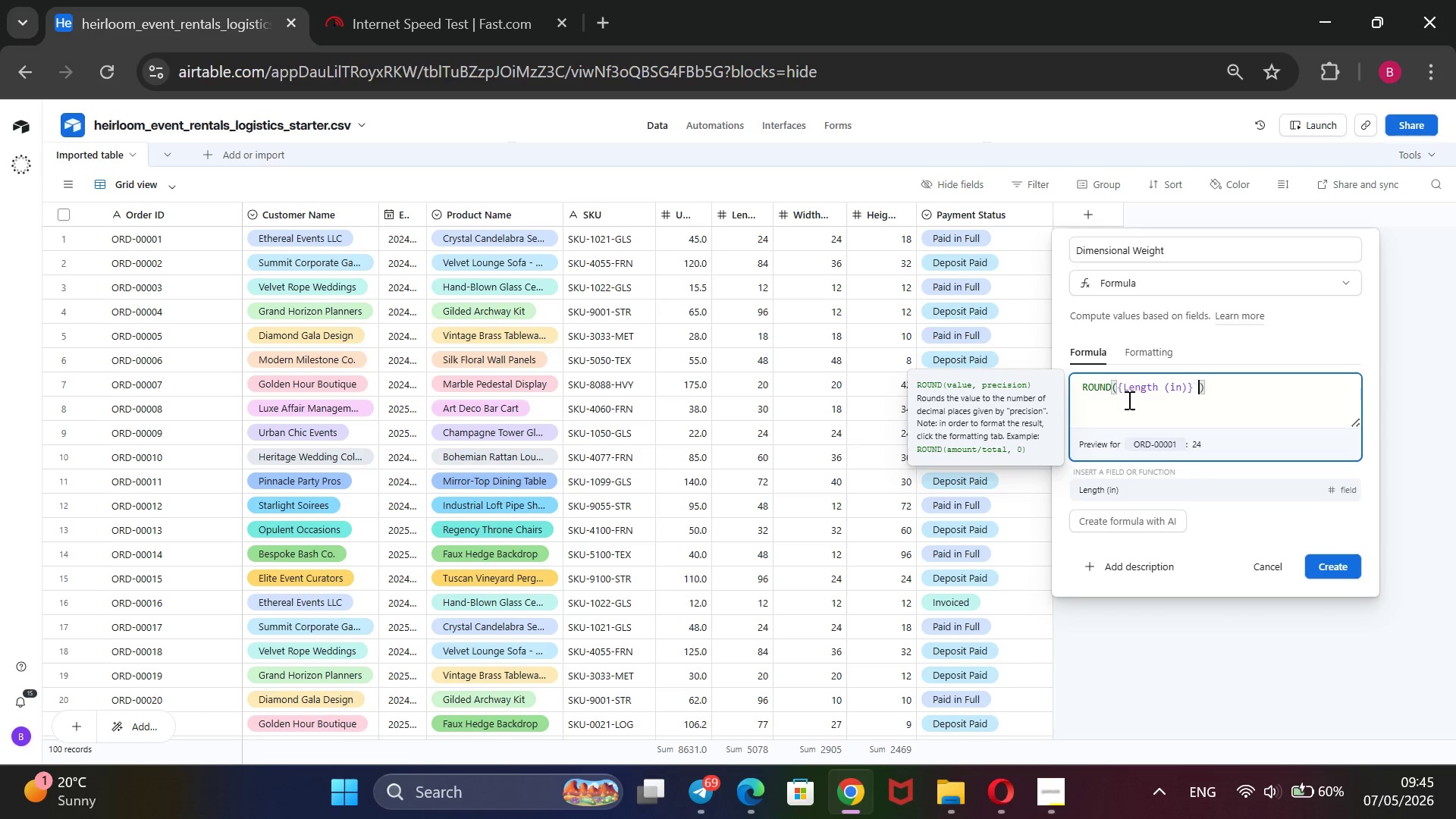 
key(Space)
 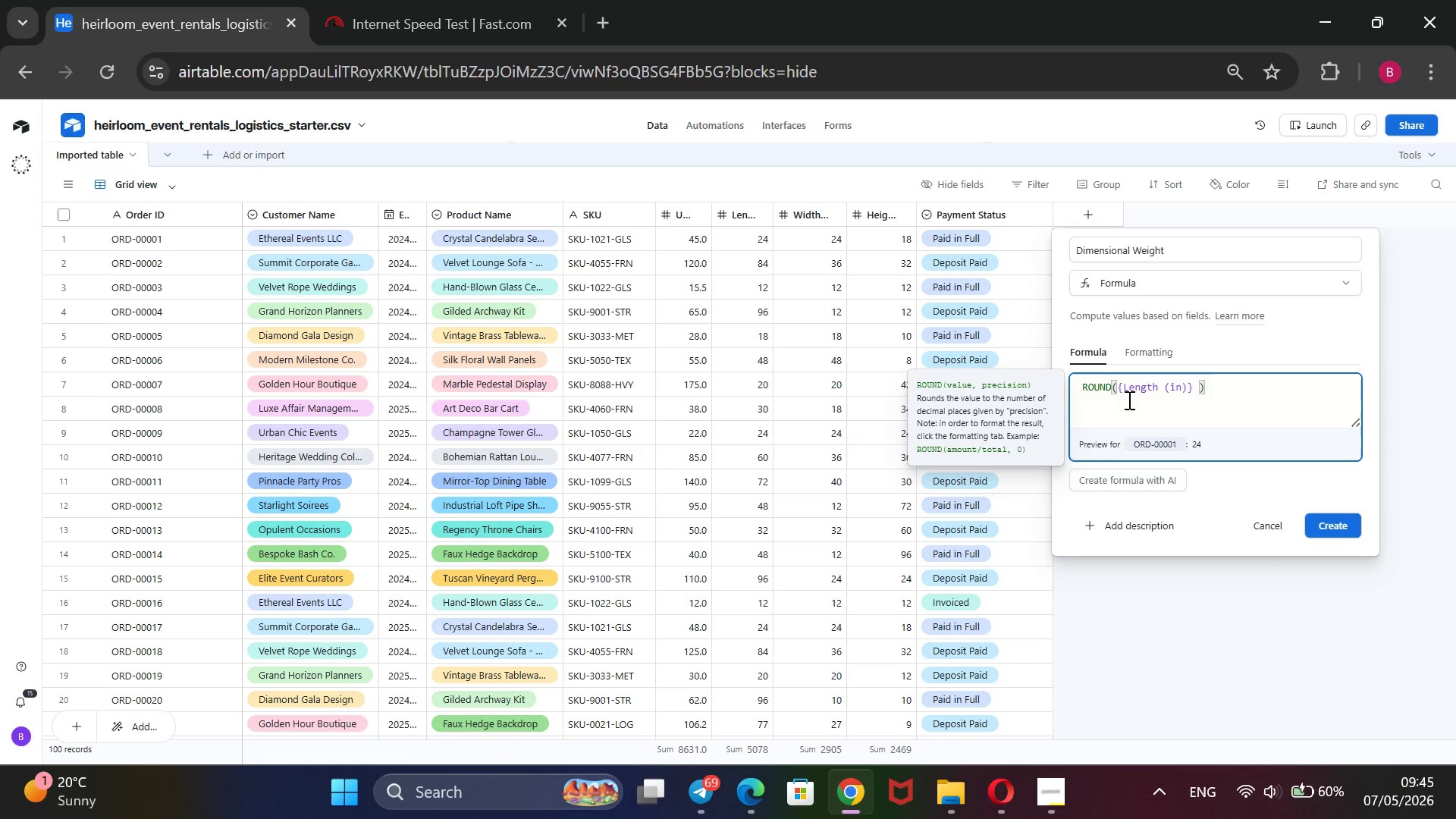 
key(Shift+ShiftRight)
 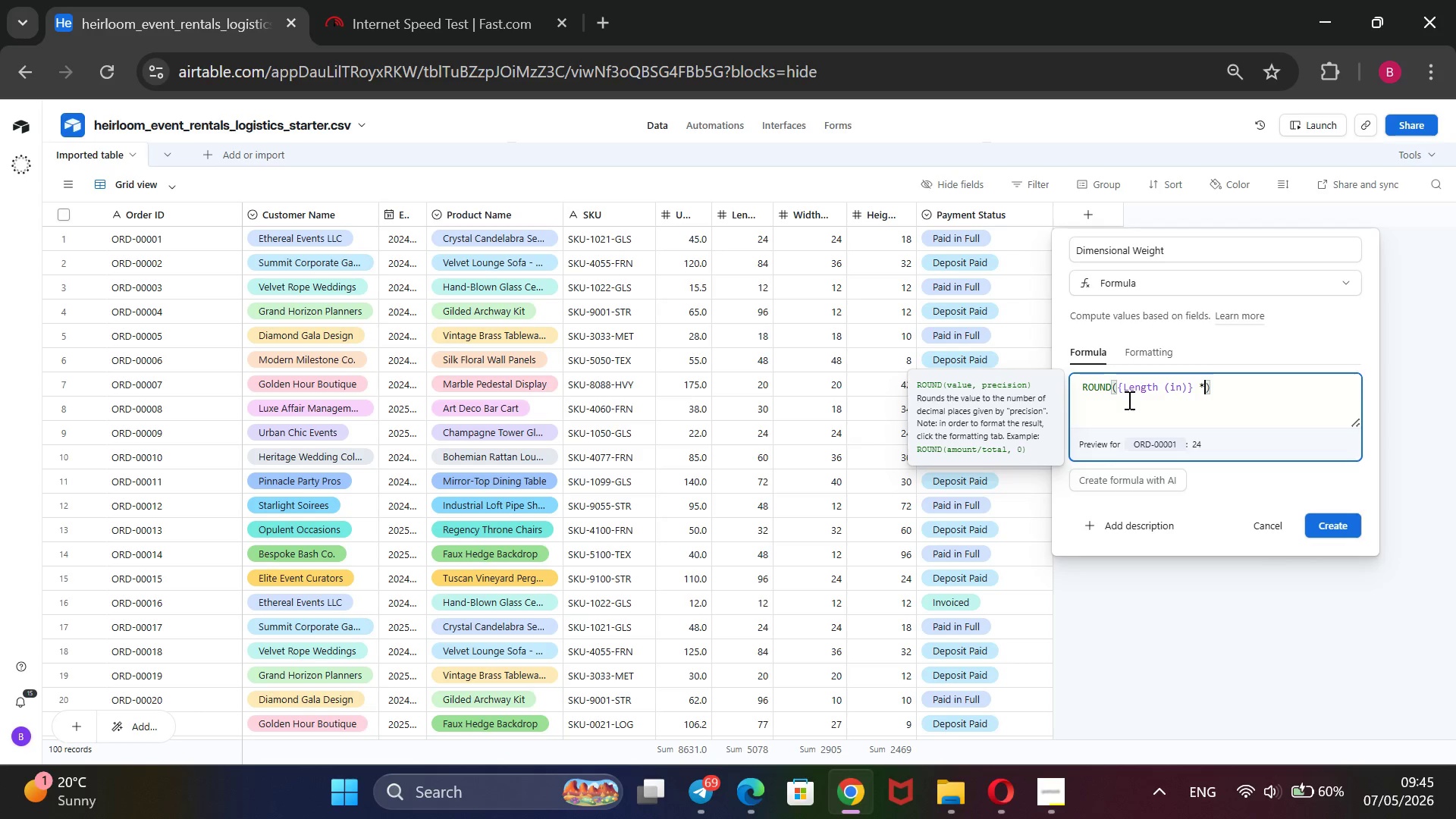 
key(Shift+8)
 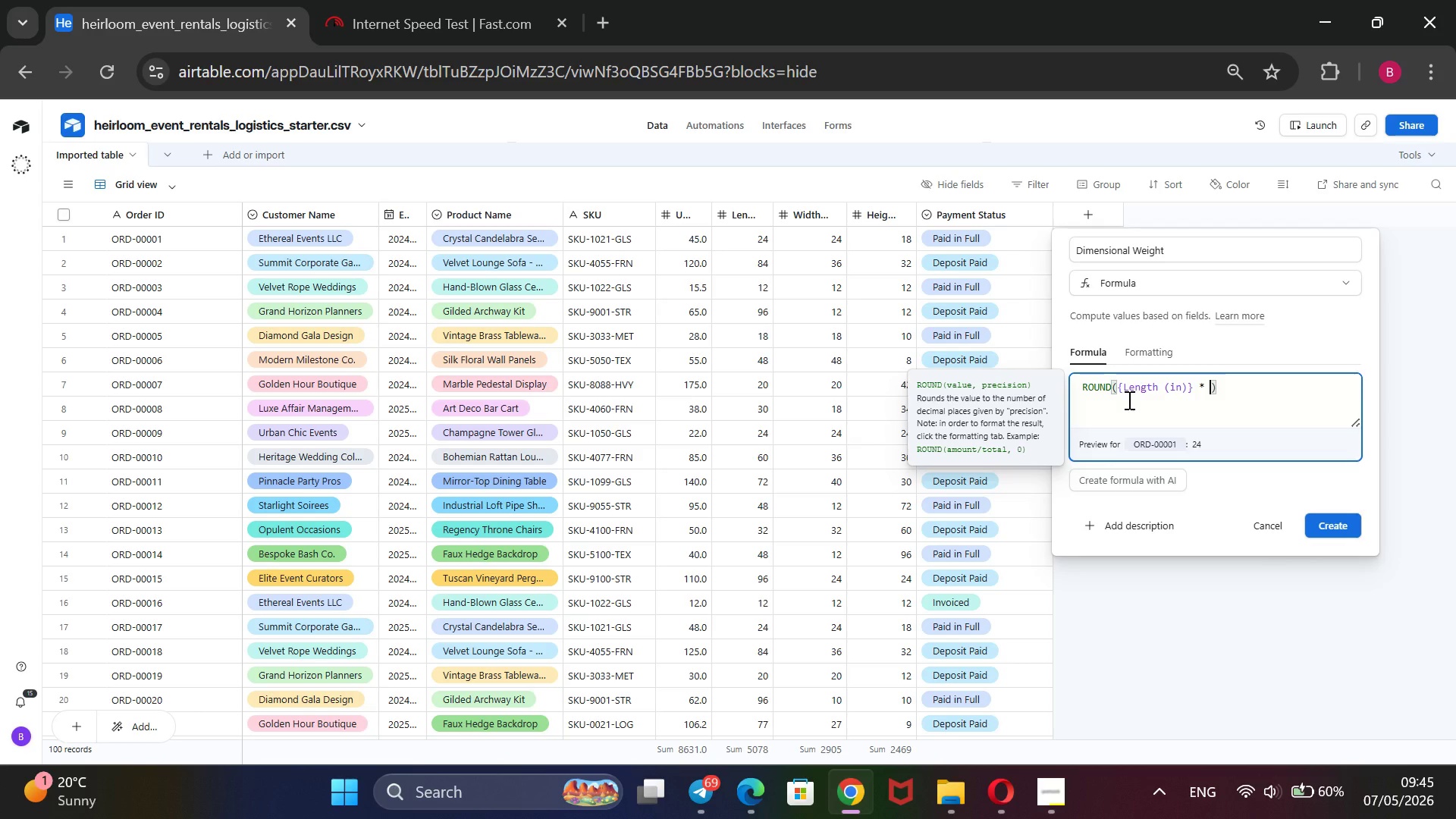 
key(Space)
 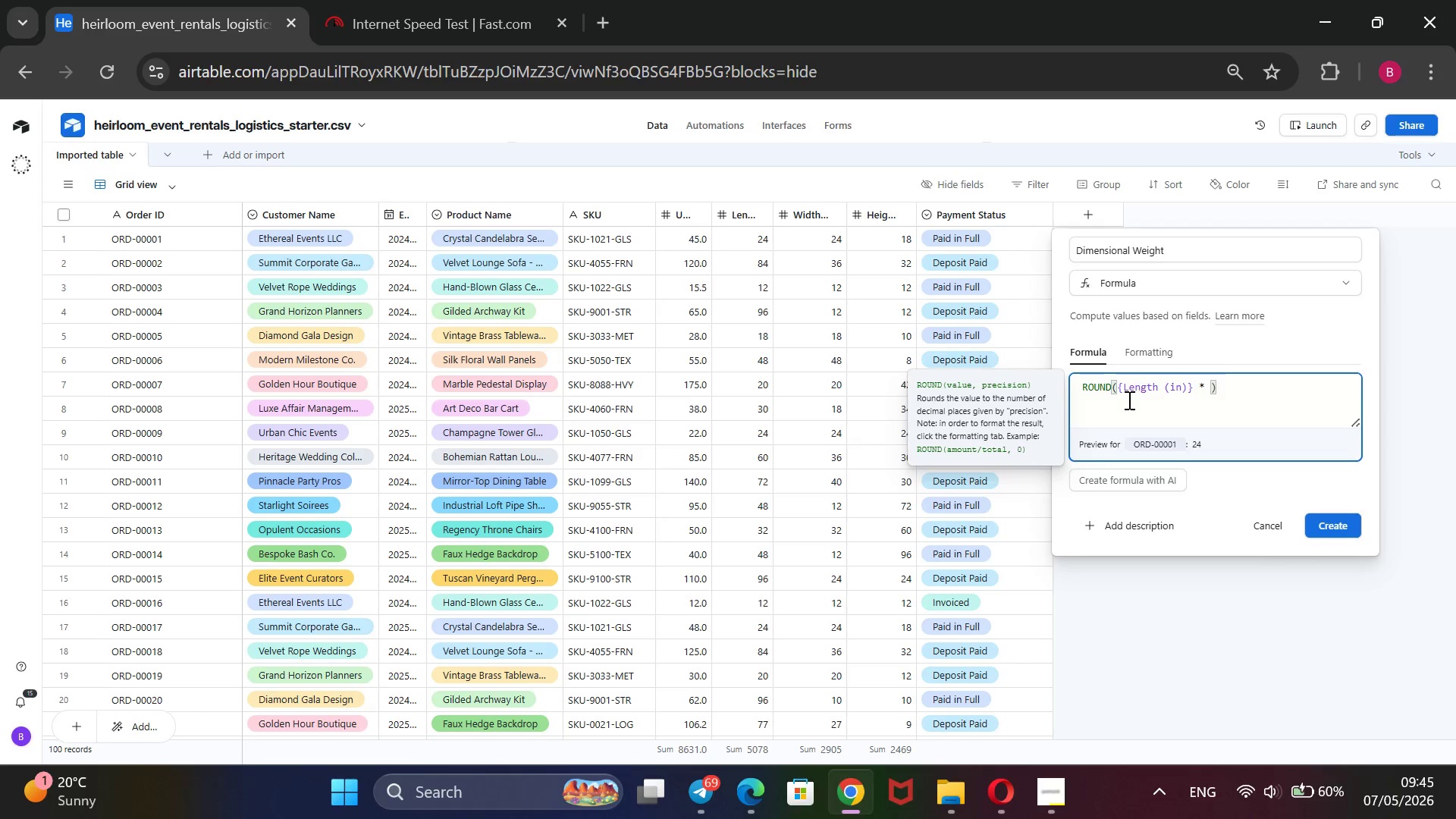 
key(Shift+BracketLeft)
 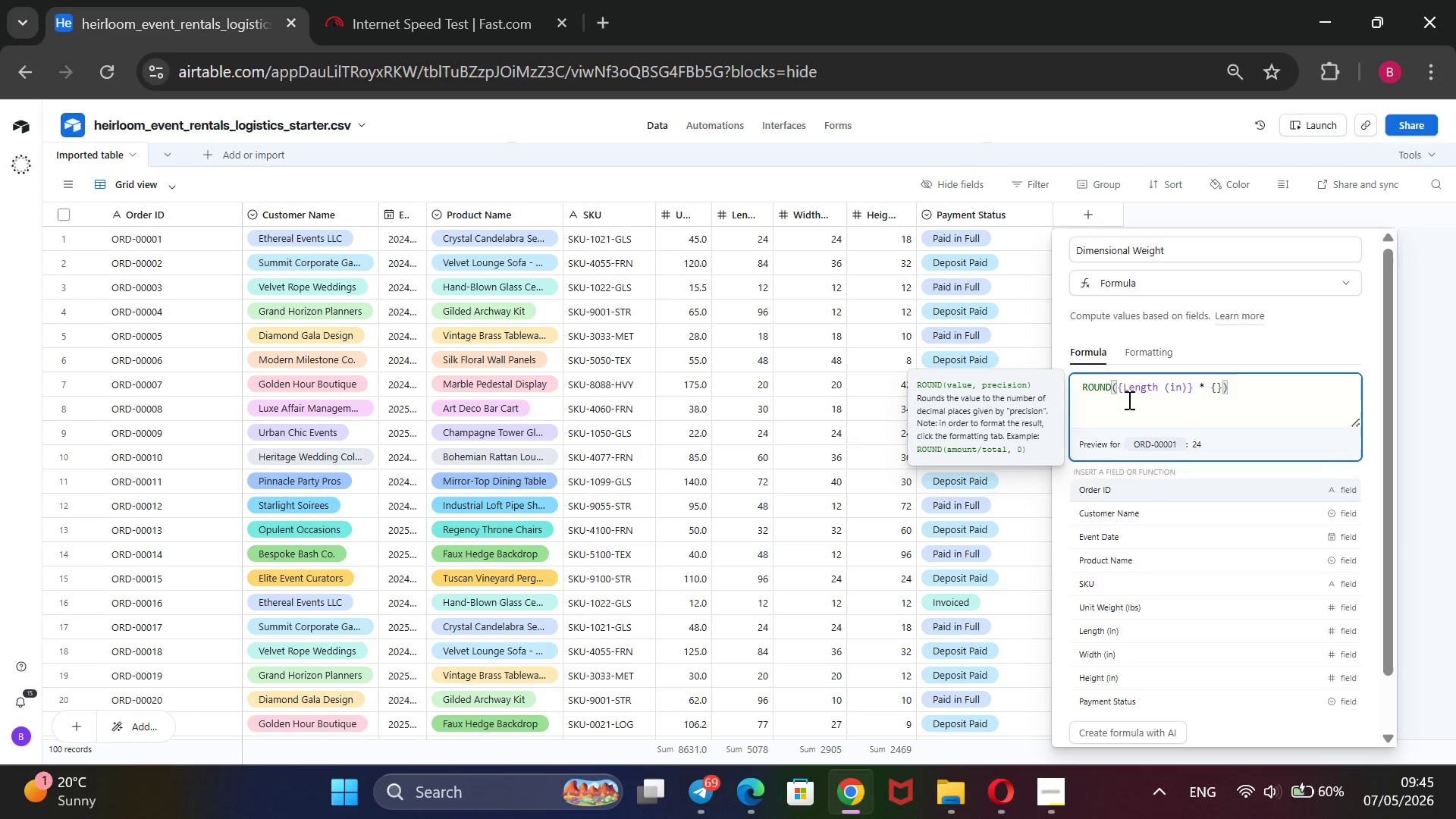 
key(ArrowDown)
 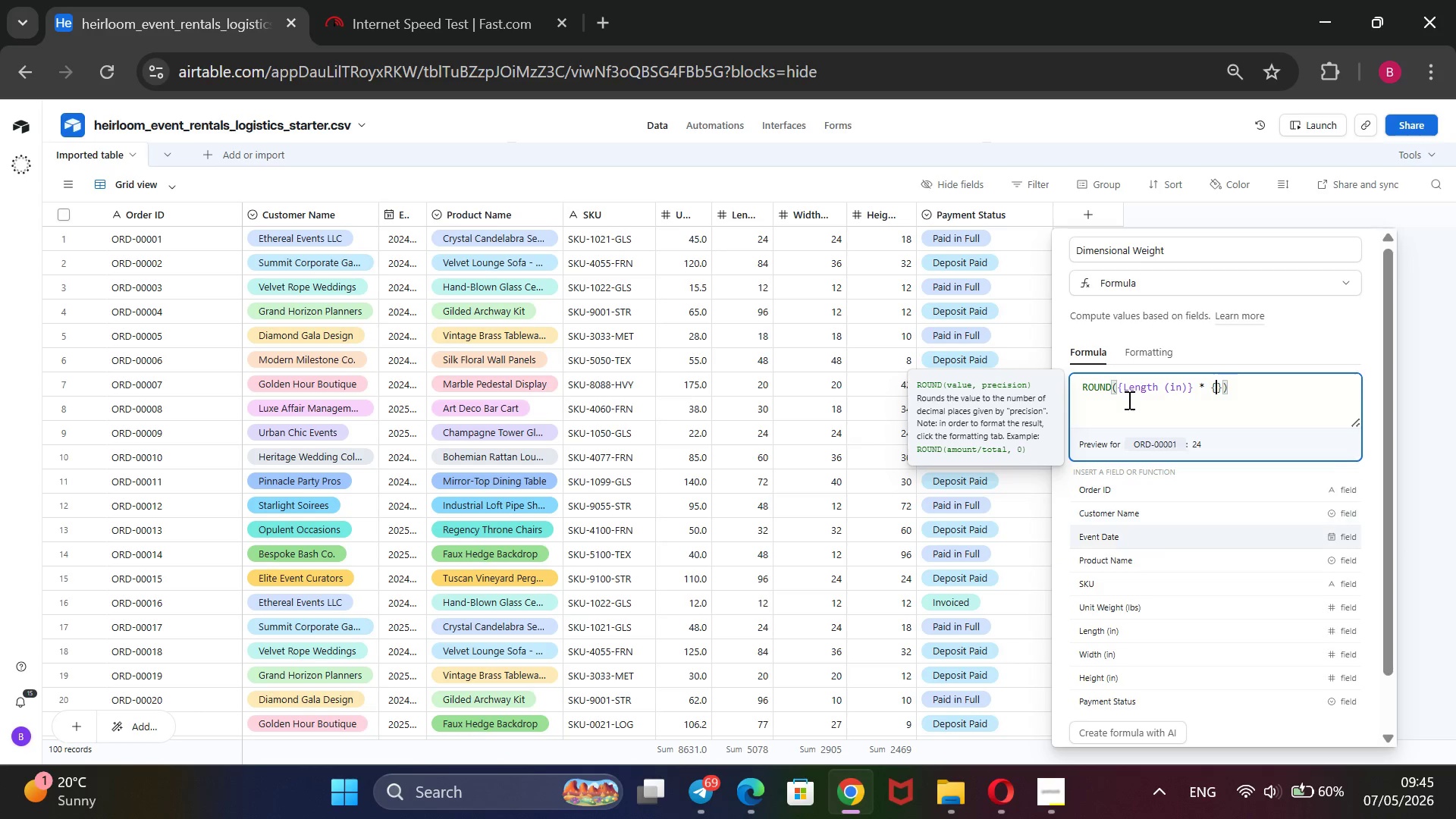 
key(ArrowDown)
 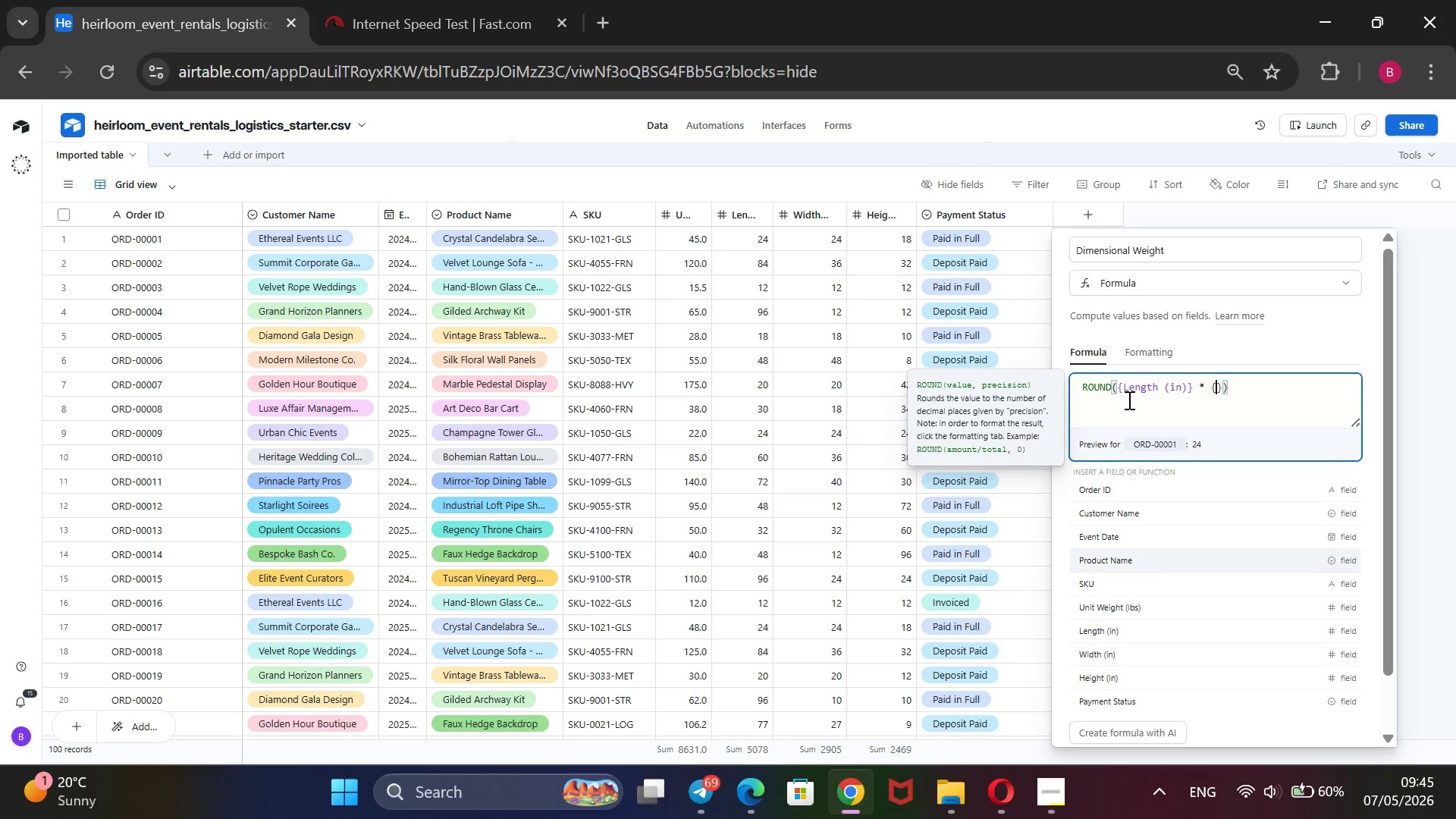 
key(ArrowDown)
 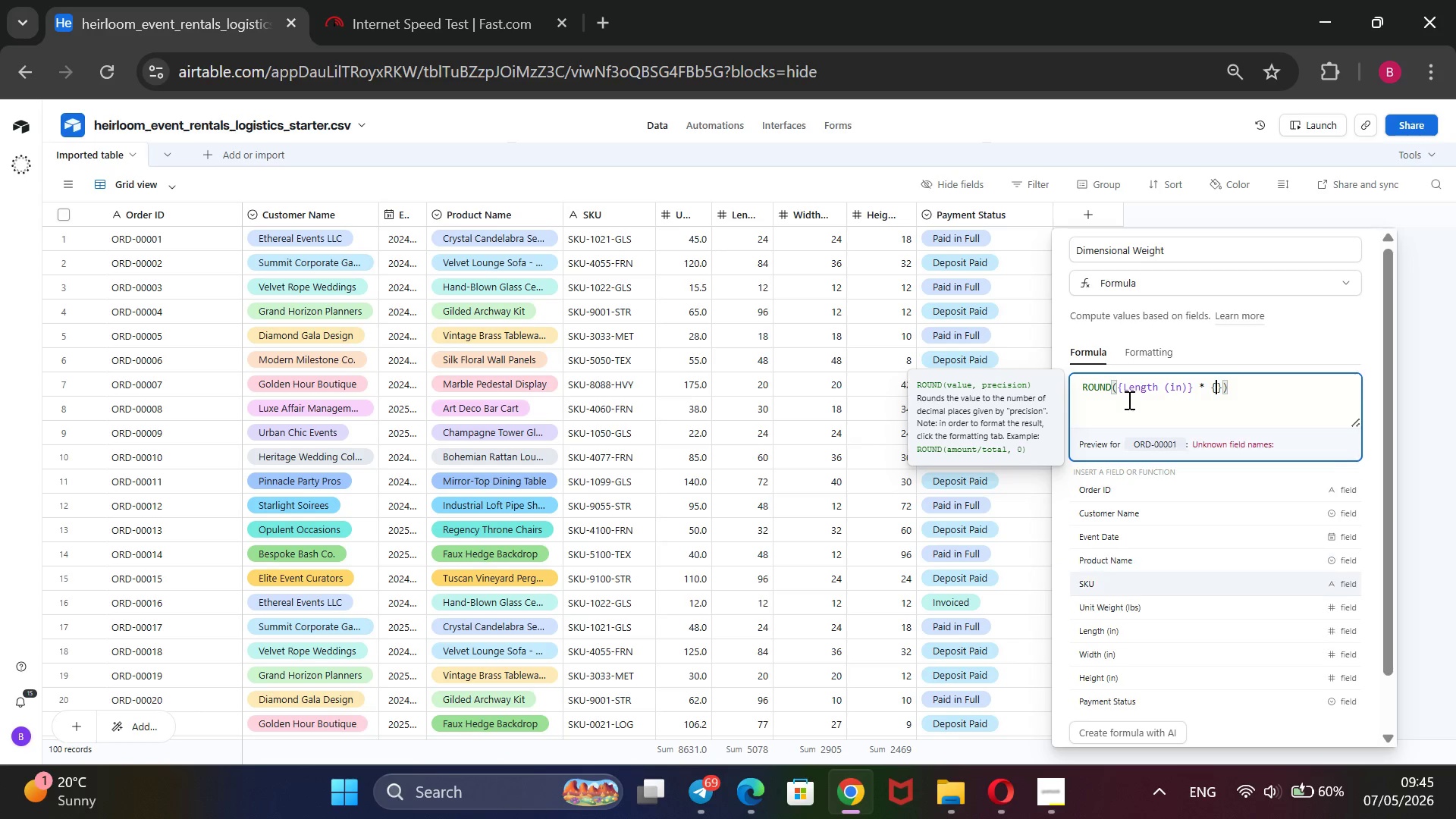 
key(ArrowDown)
 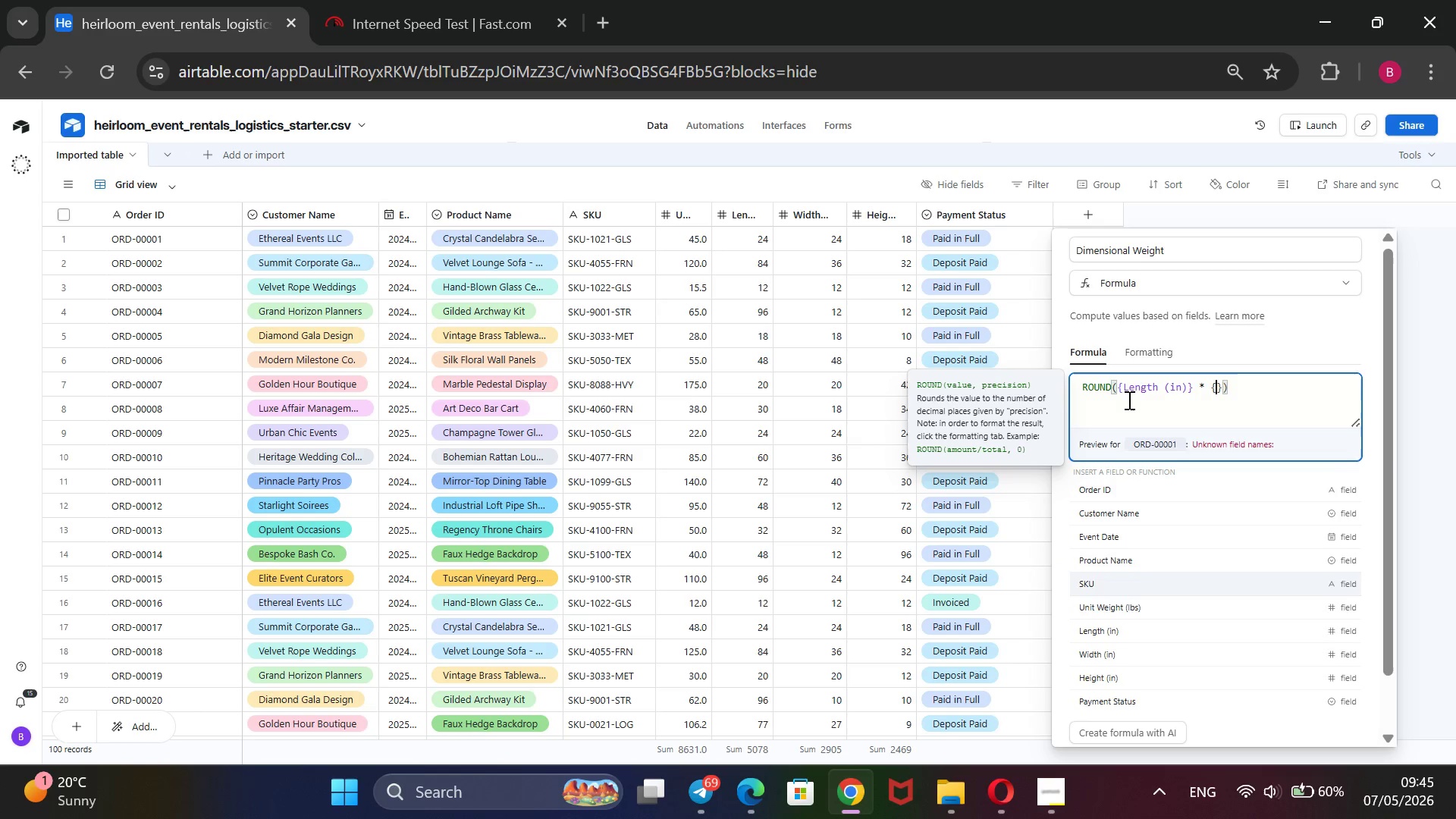 
key(ArrowDown)
 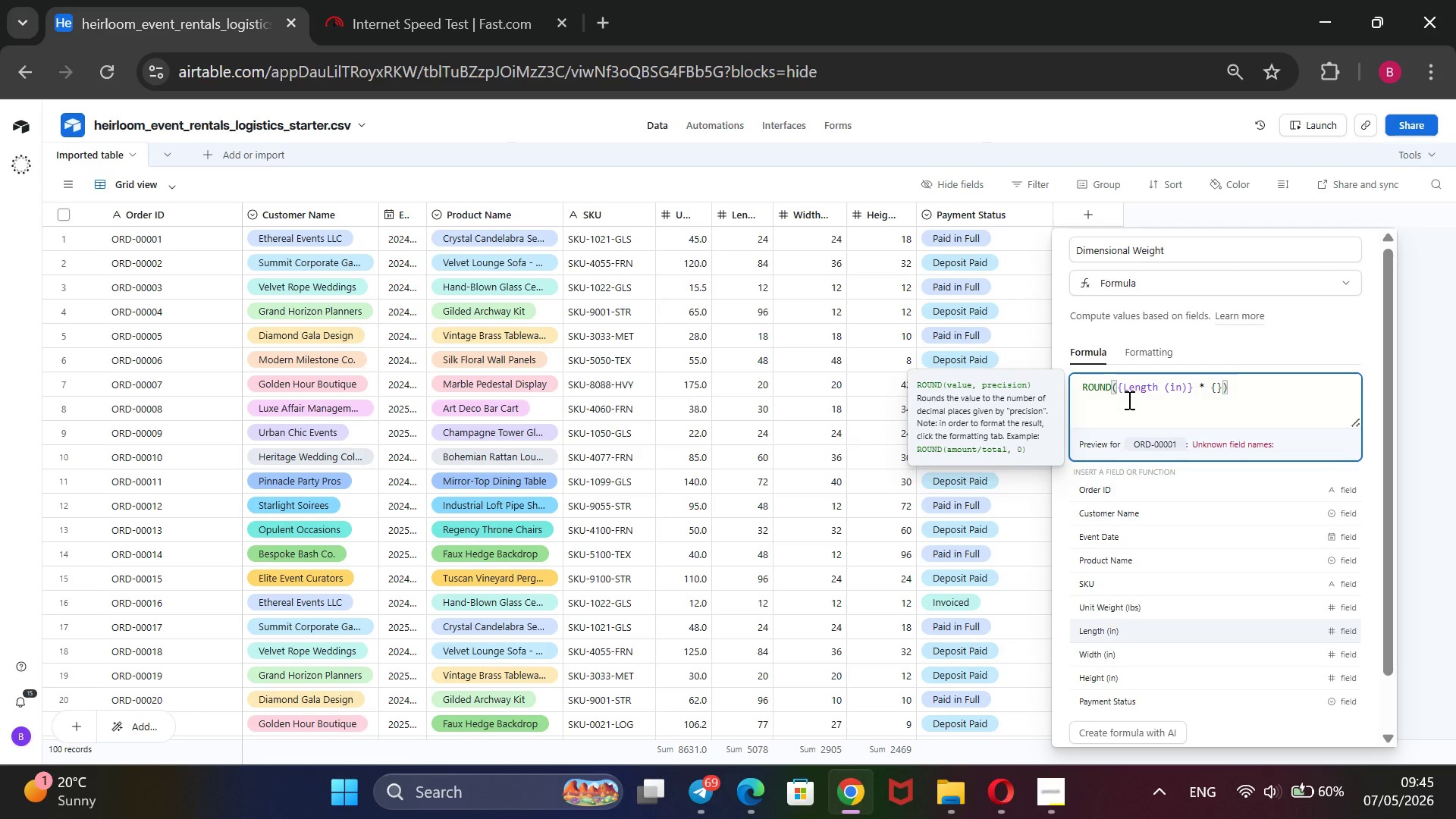 
key(ArrowDown)
 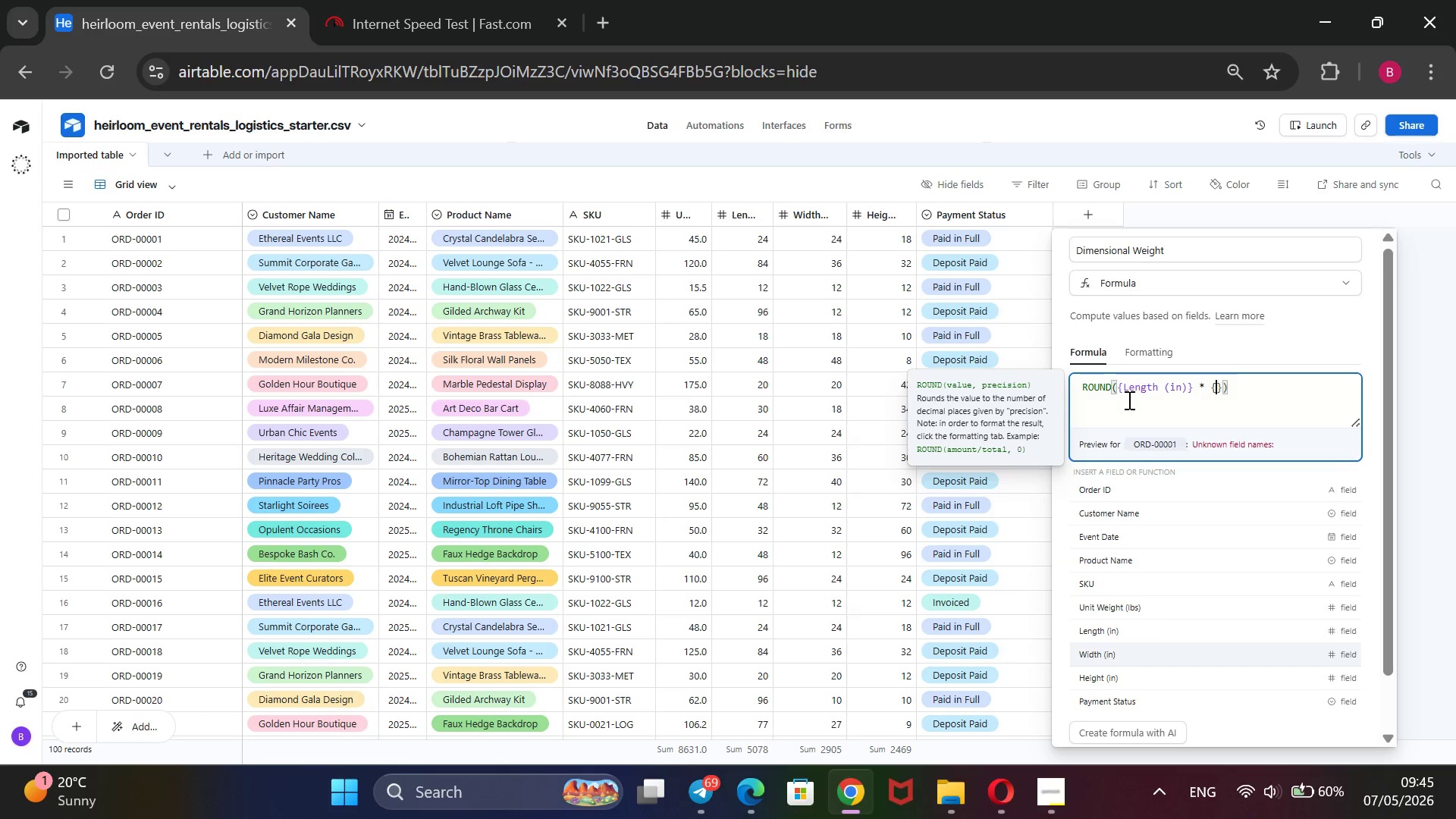 
key(ArrowDown)
 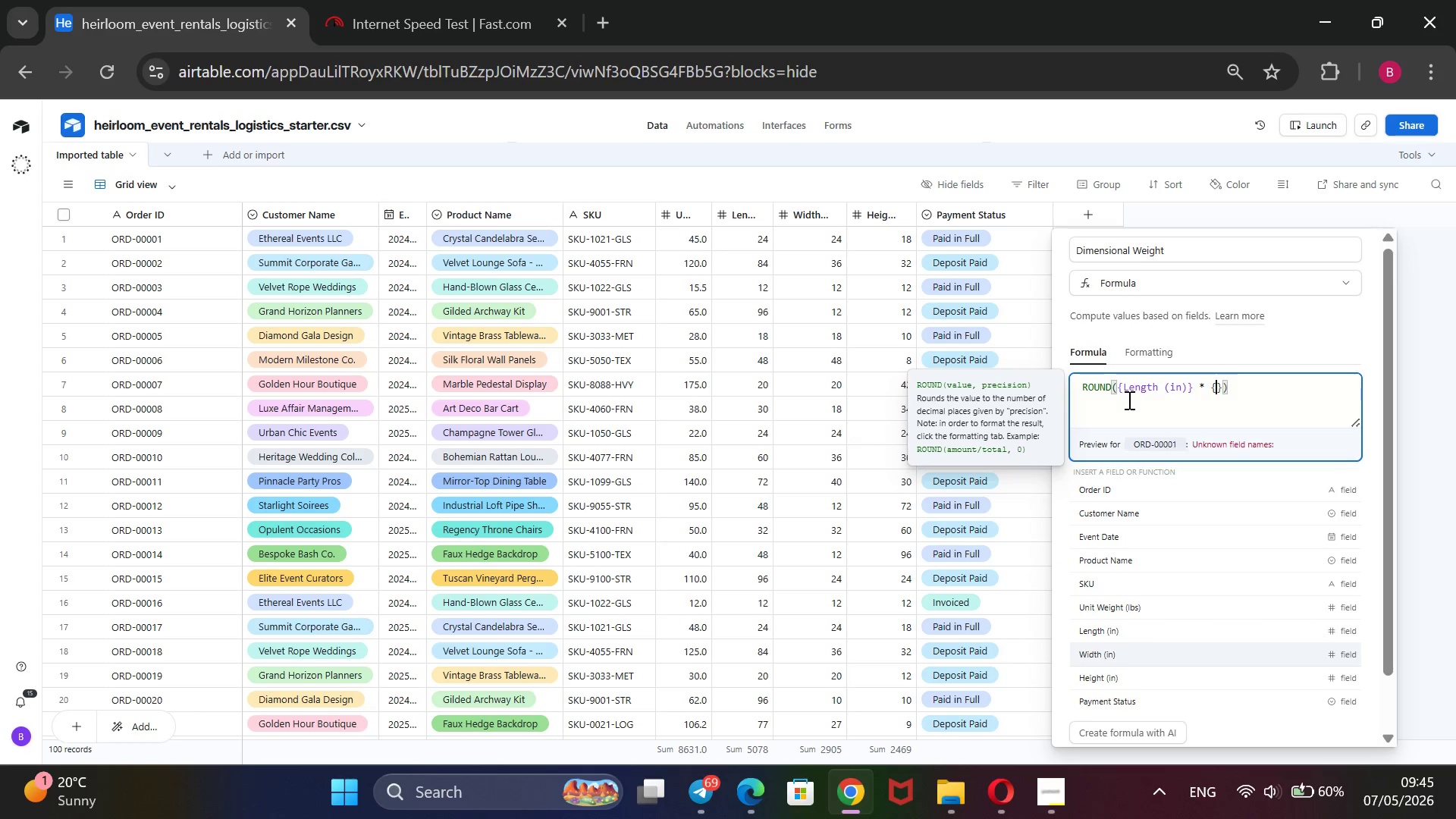 
key(Enter)
 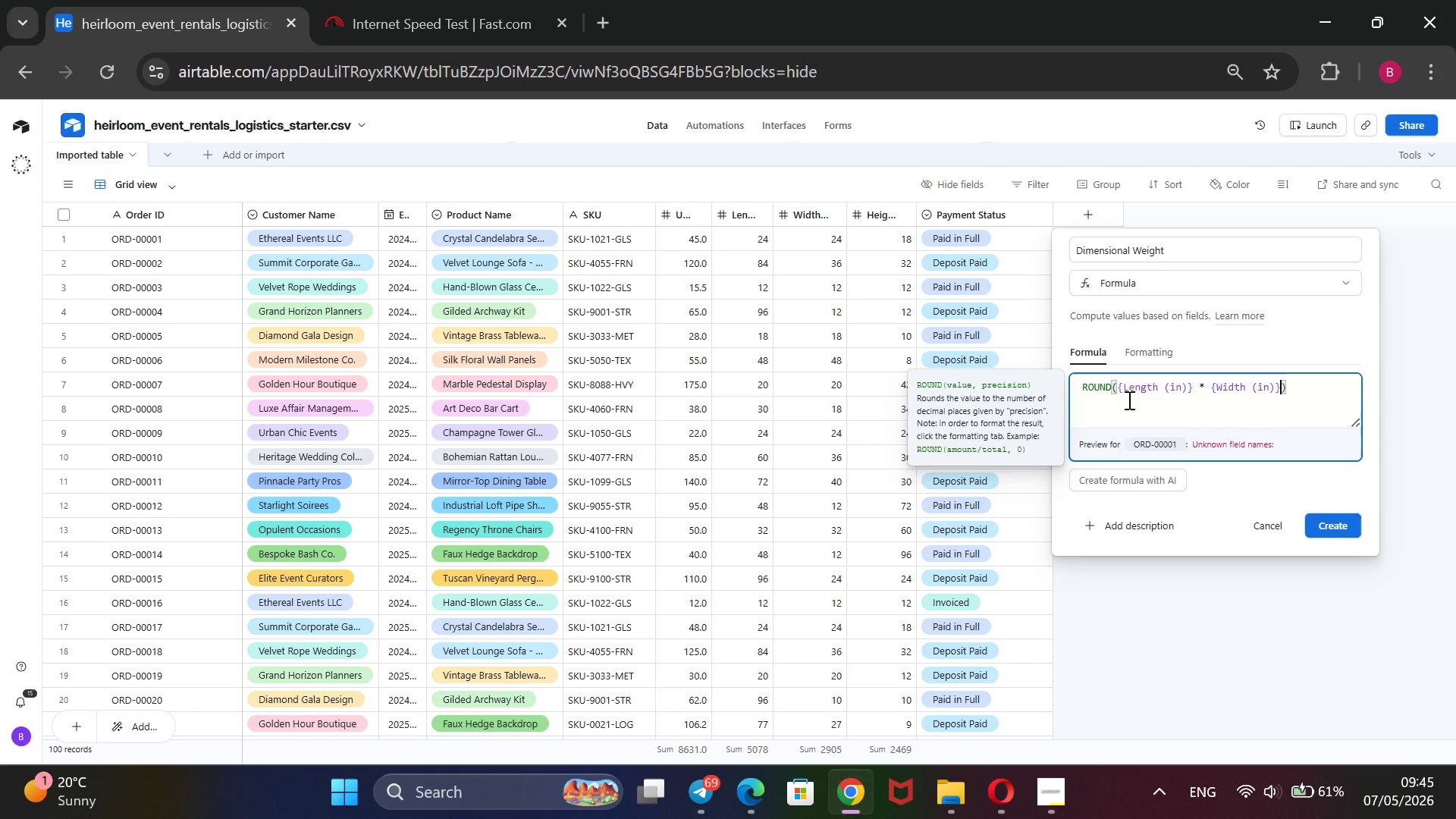 
key(Space)
 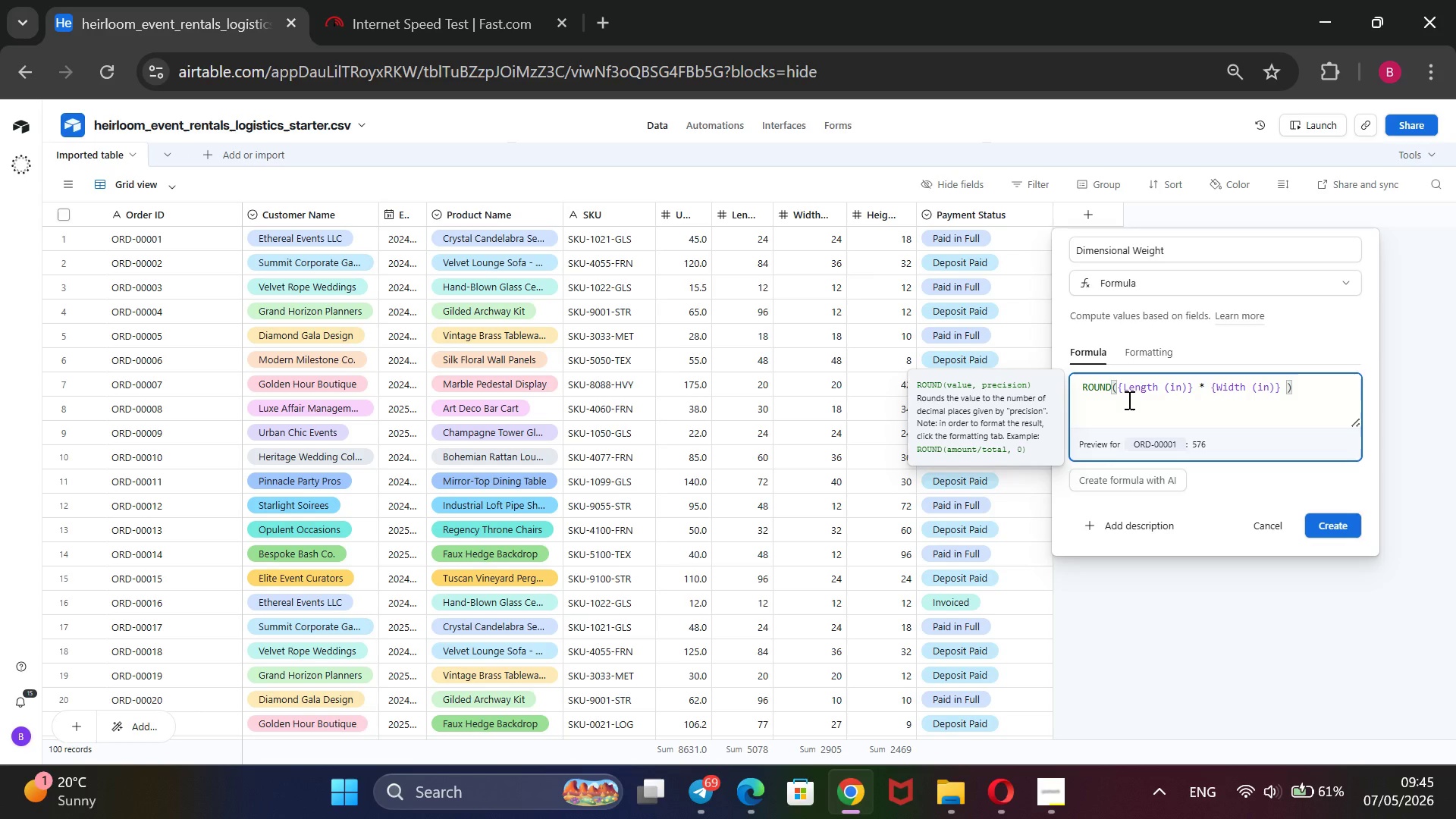 
key(Shift+8)
 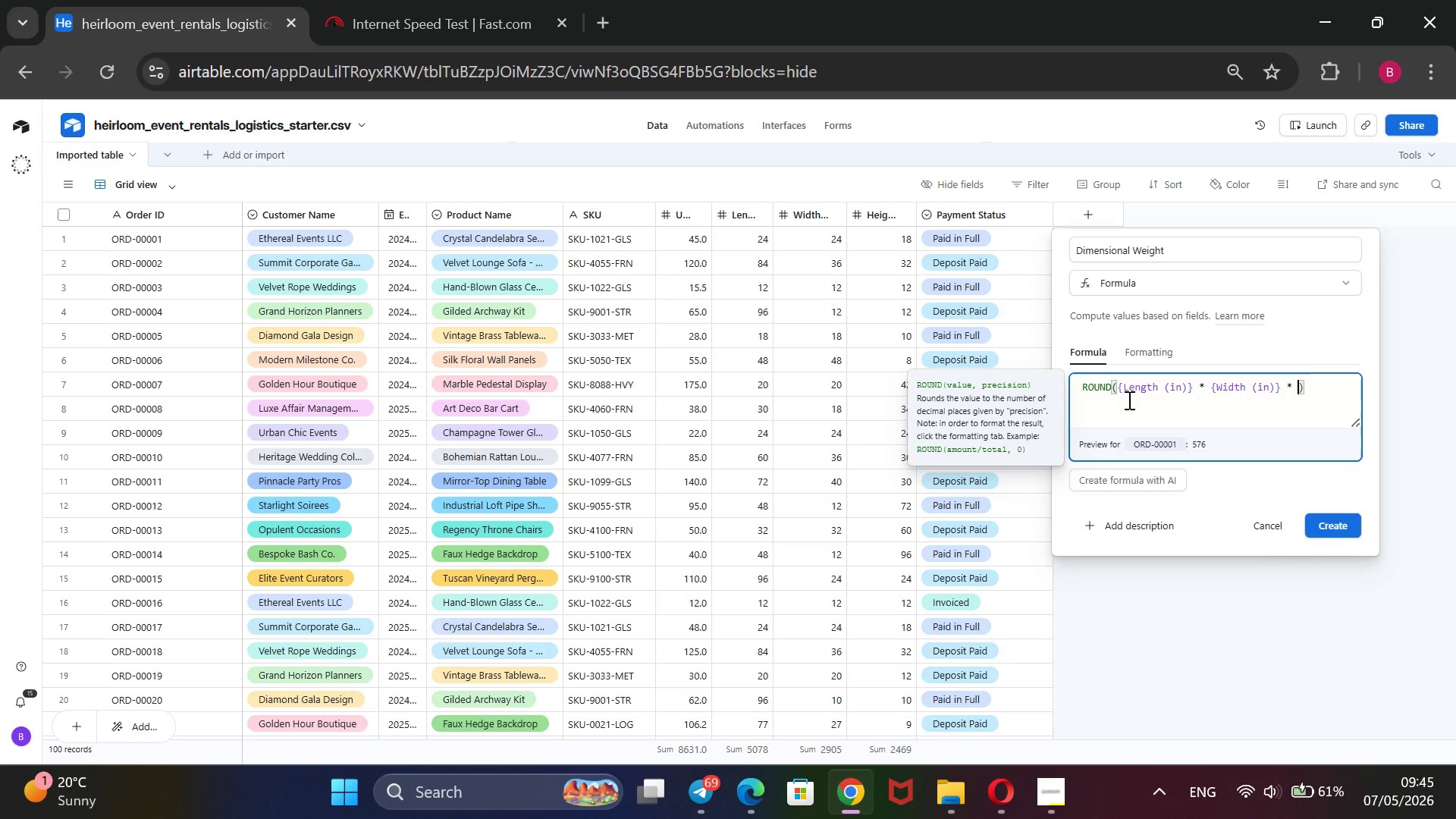 
key(Space)
 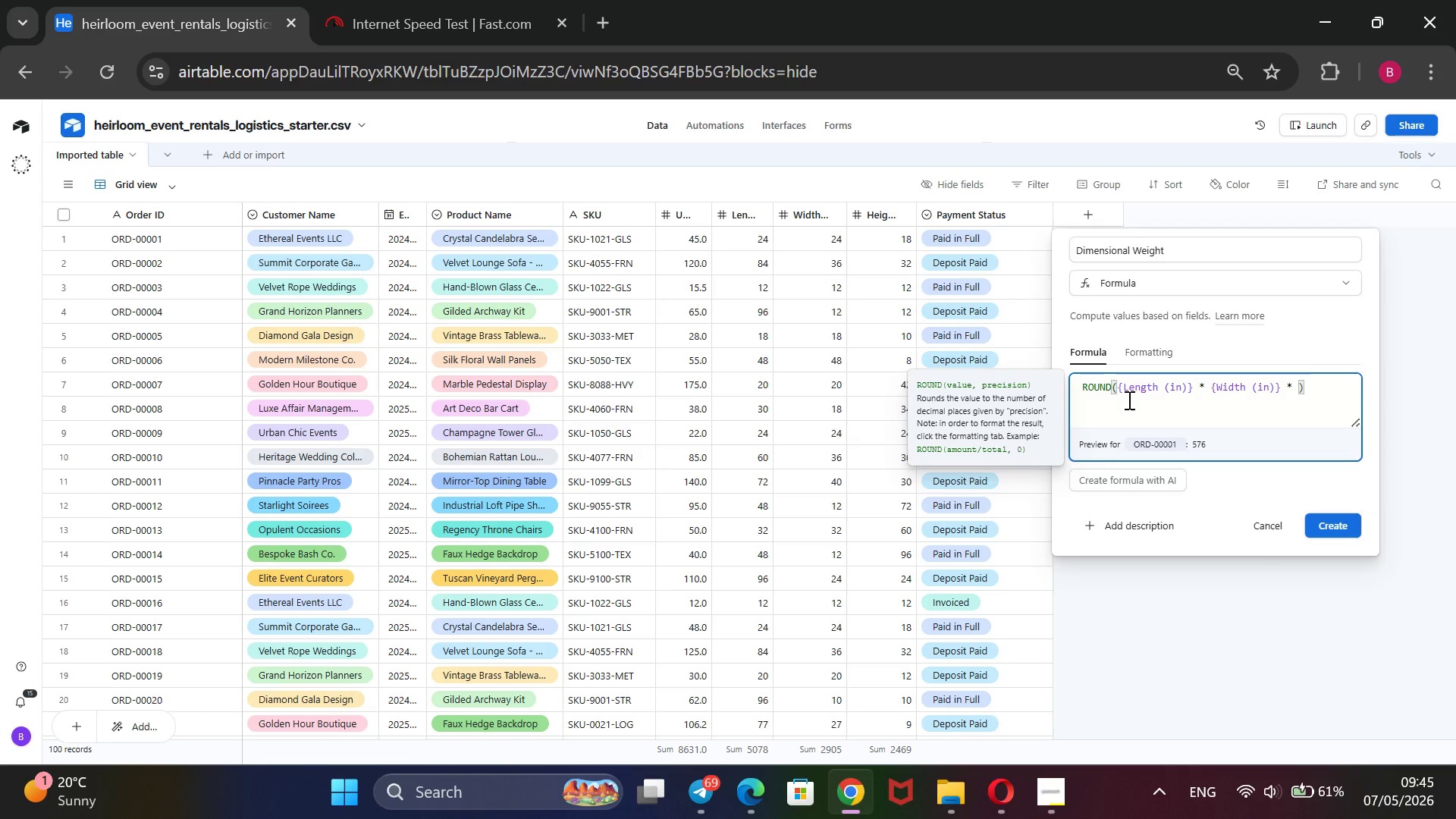 
key(Shift+BracketLeft)
 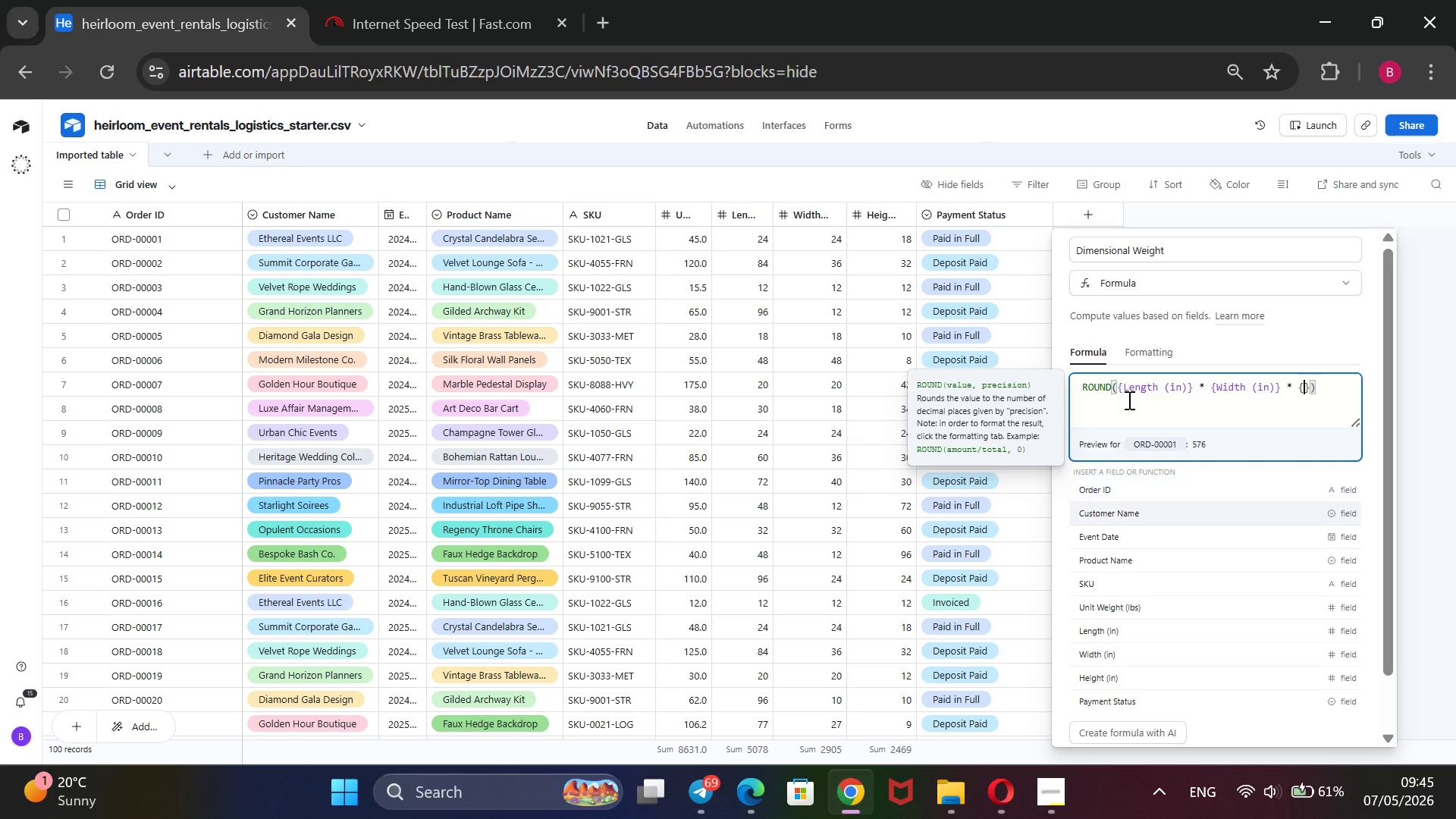 
key(ArrowDown)
 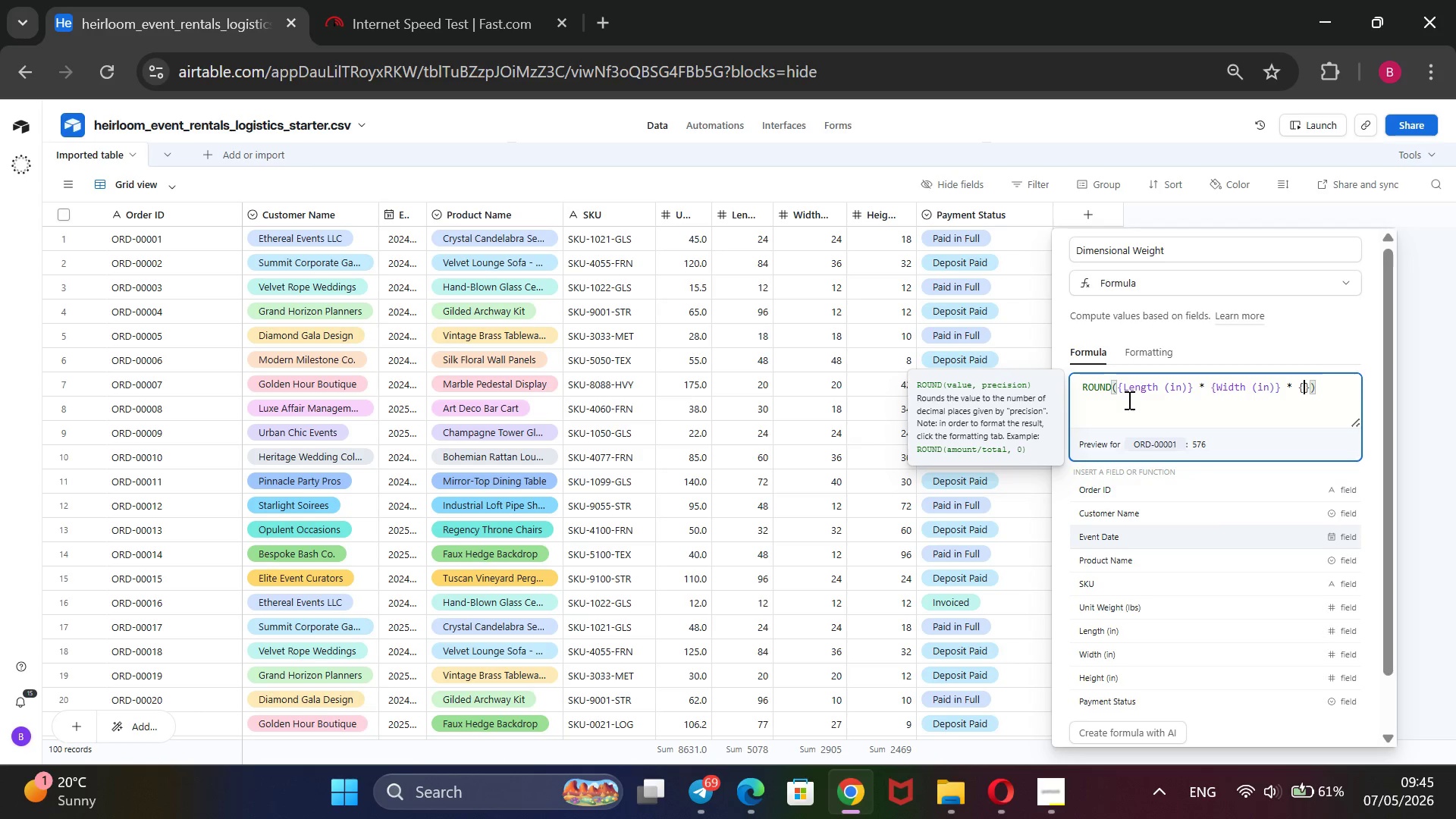 
key(ArrowDown)
 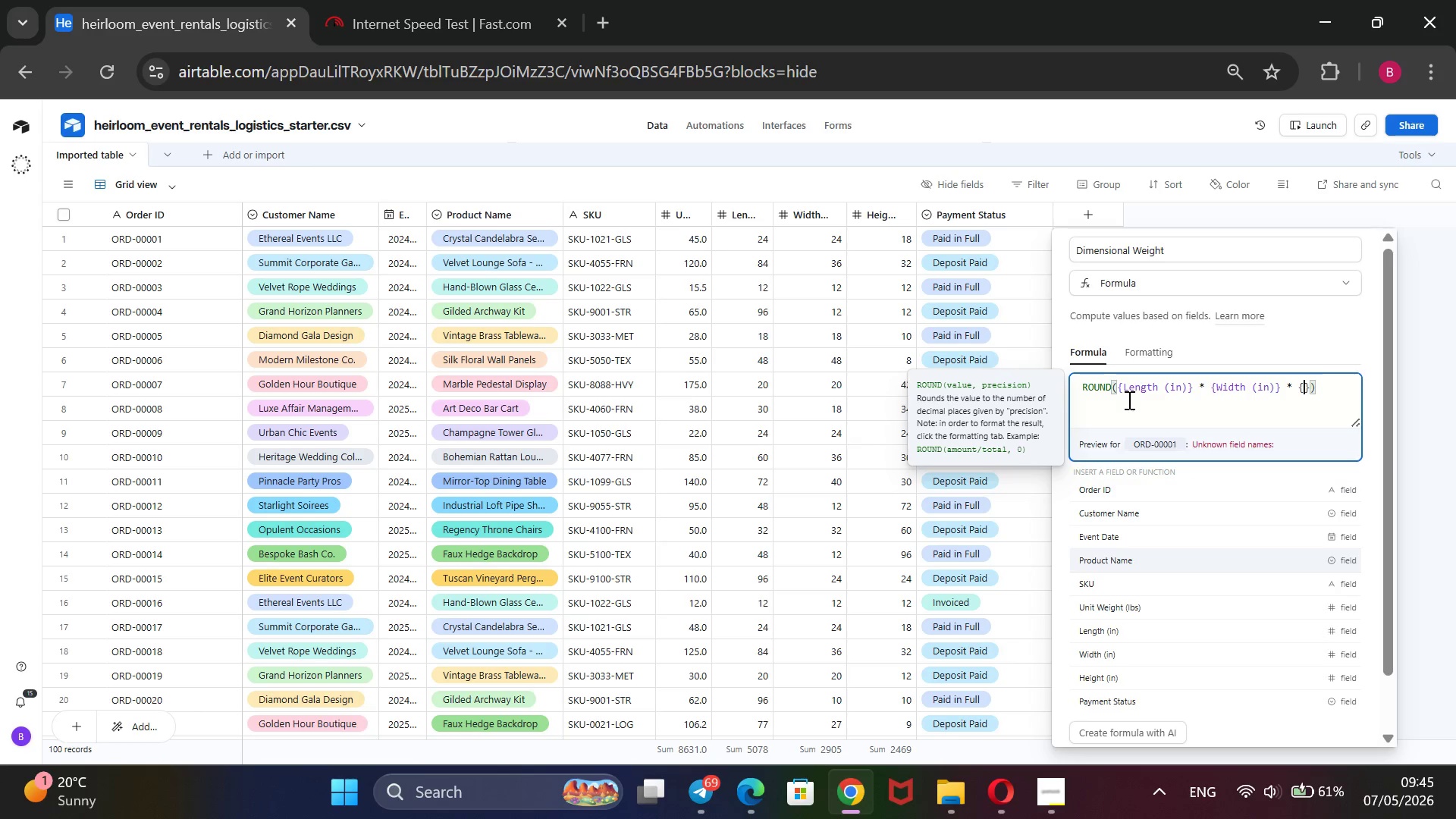 
key(ArrowDown)
 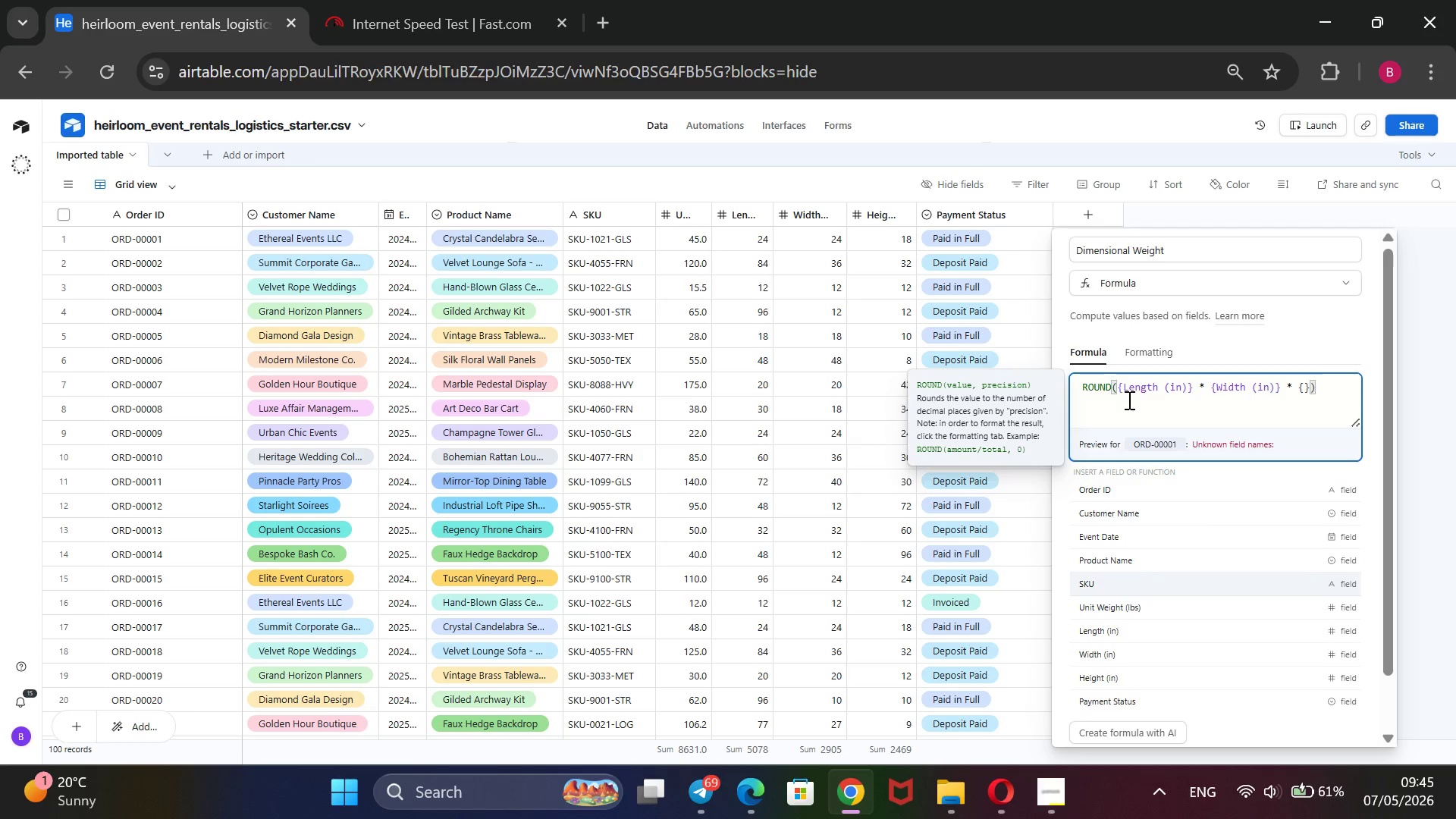 
key(ArrowDown)
 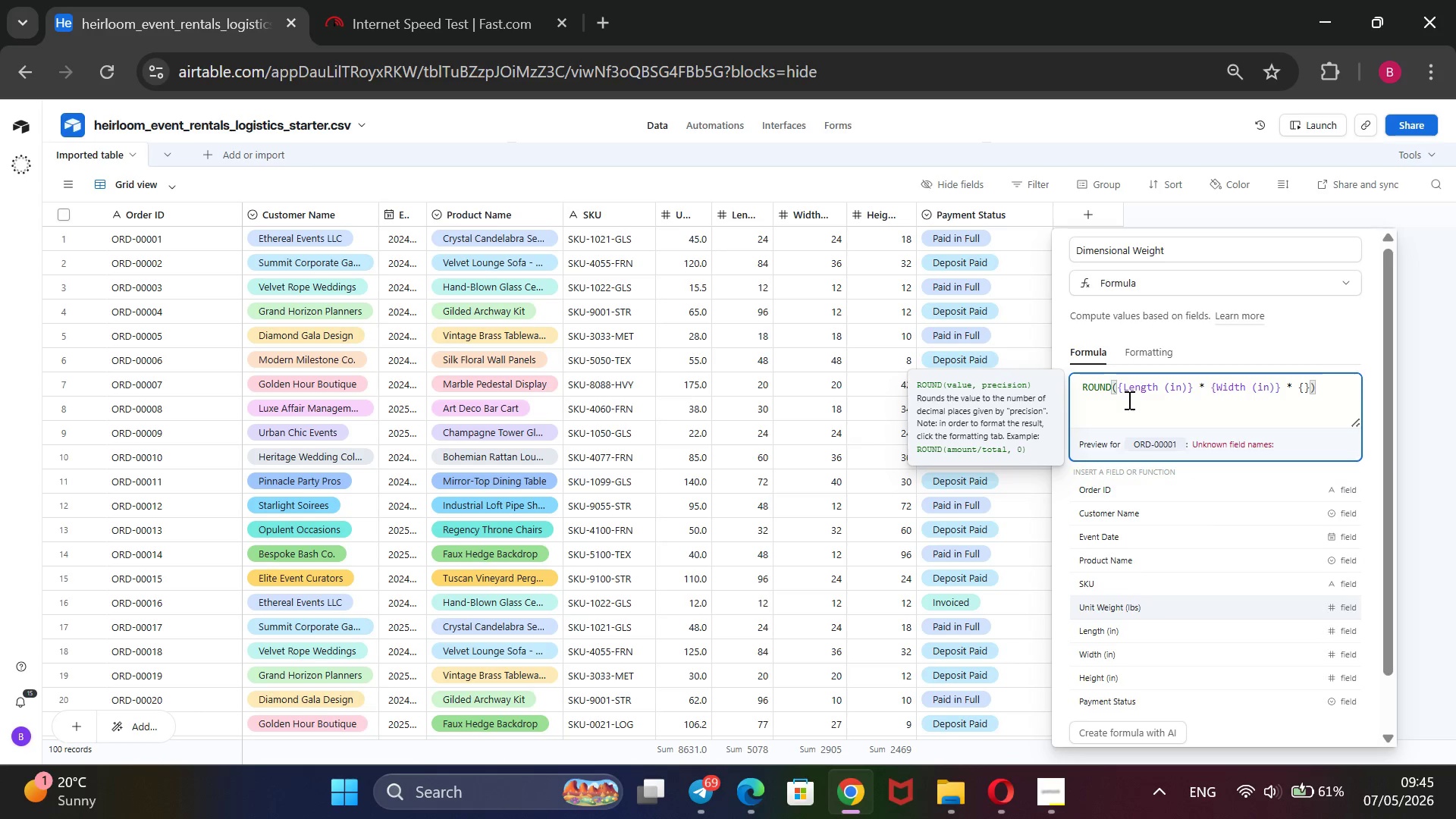 
key(ArrowDown)
 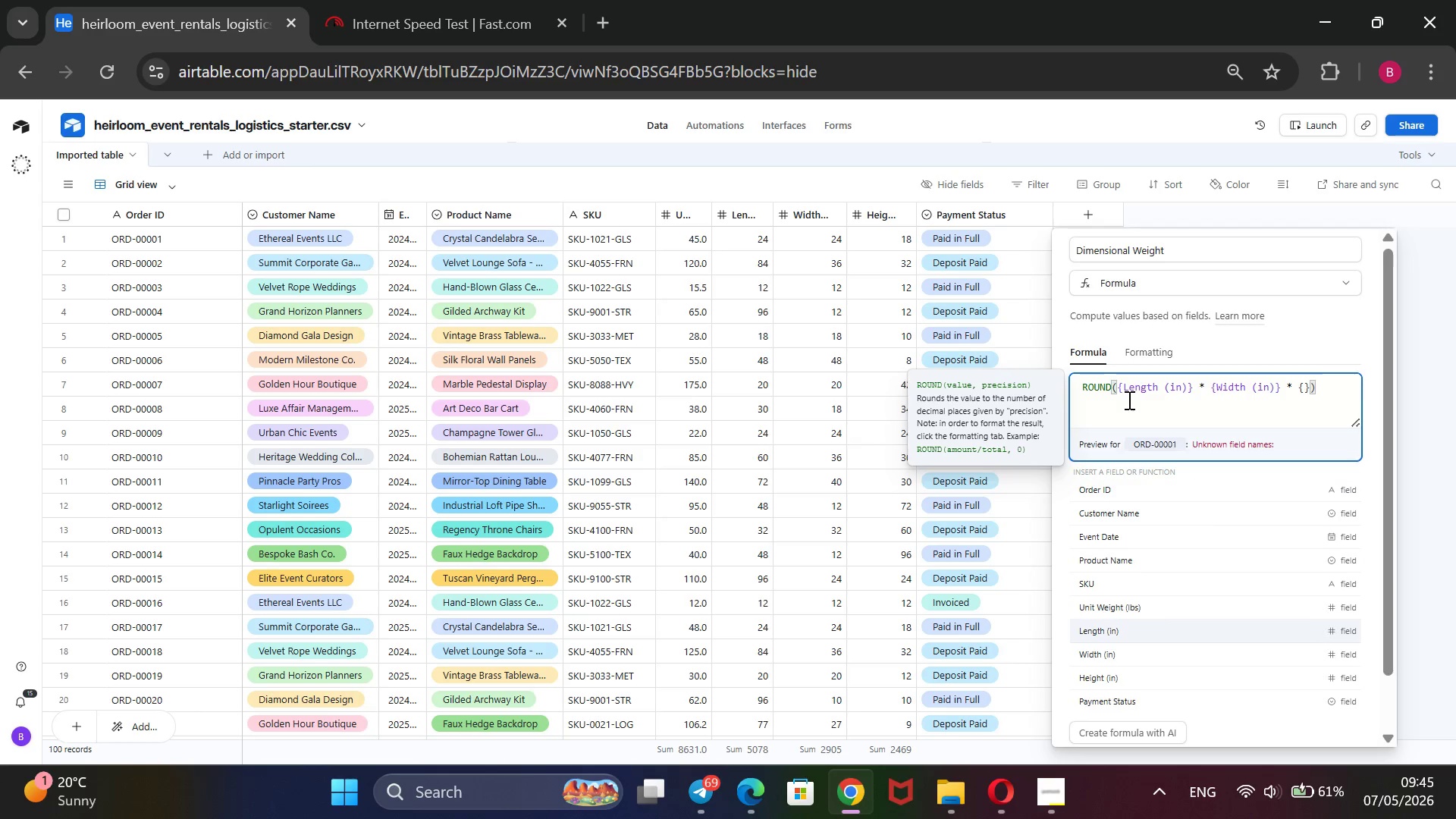 
key(ArrowDown)
 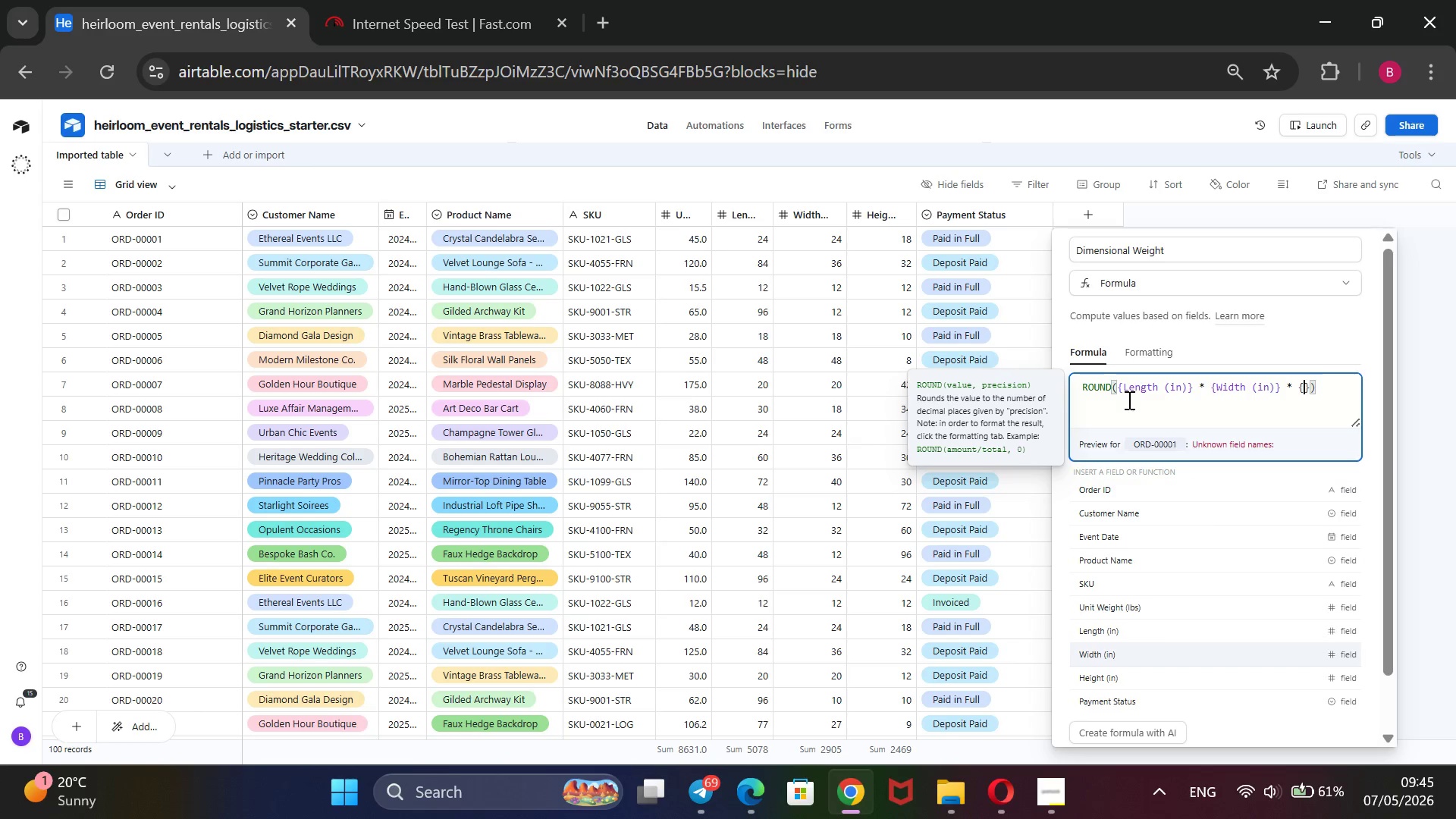 
key(ArrowDown)
 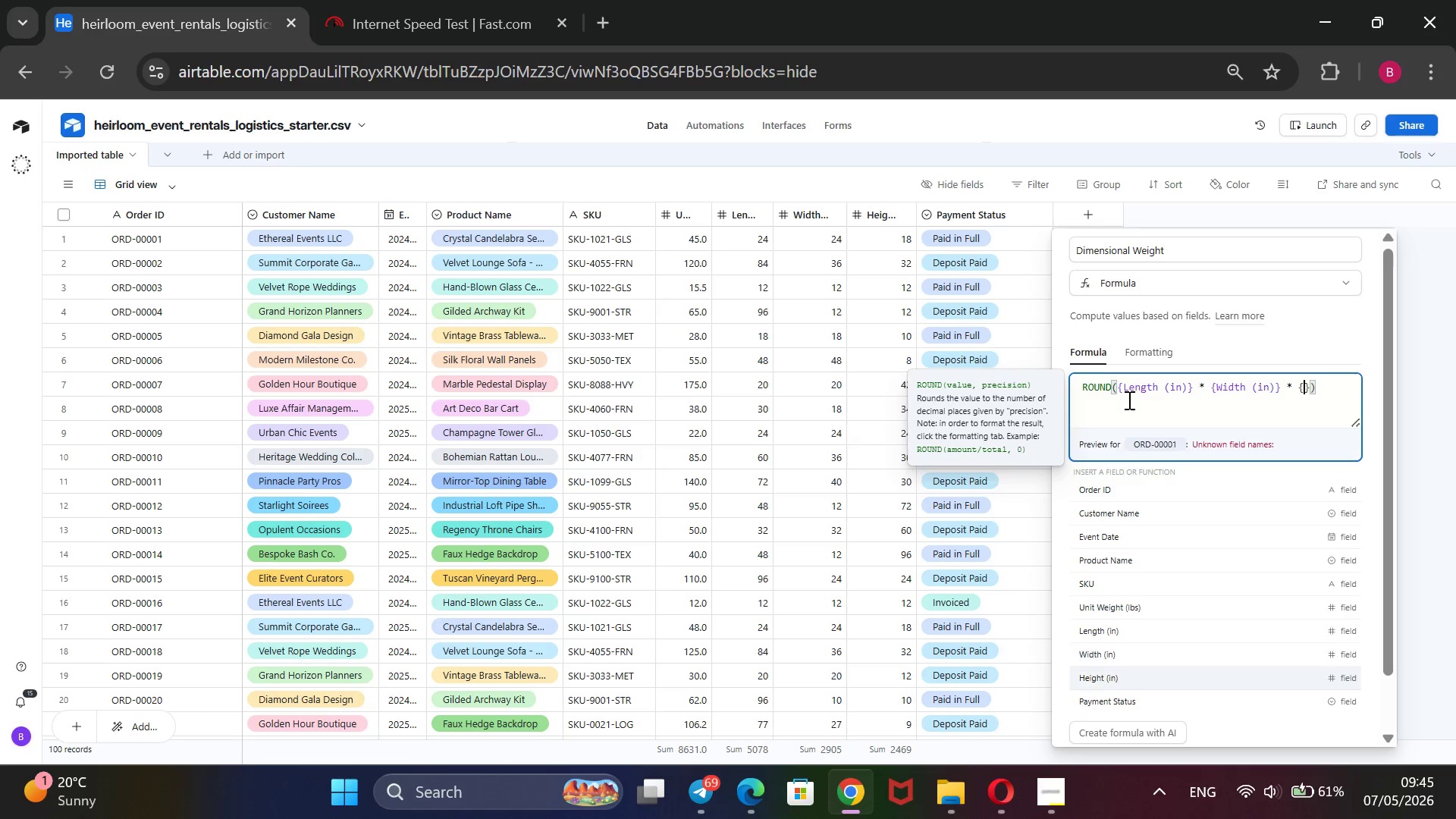 
key(ArrowDown)
 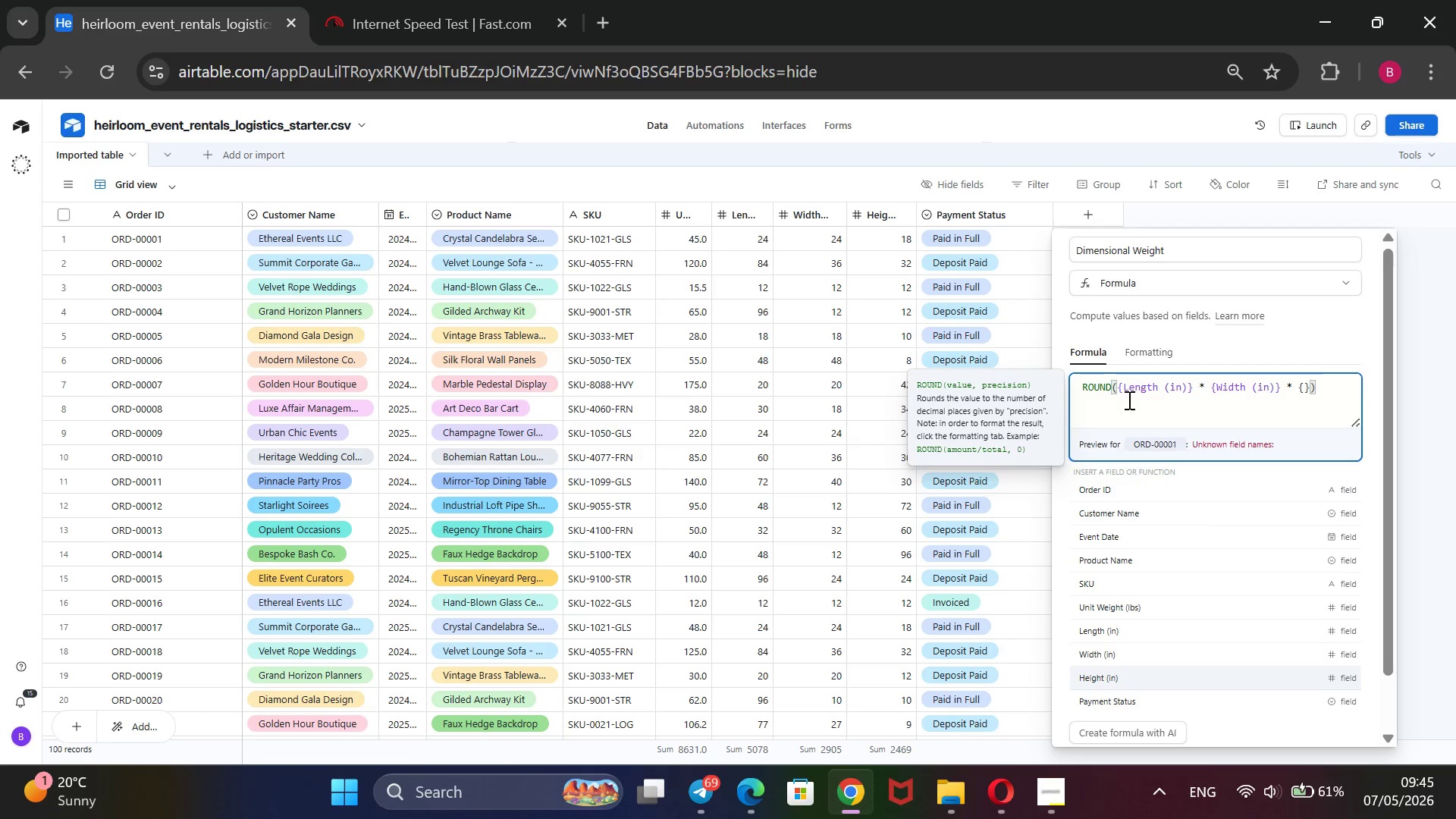 
key(Enter)
 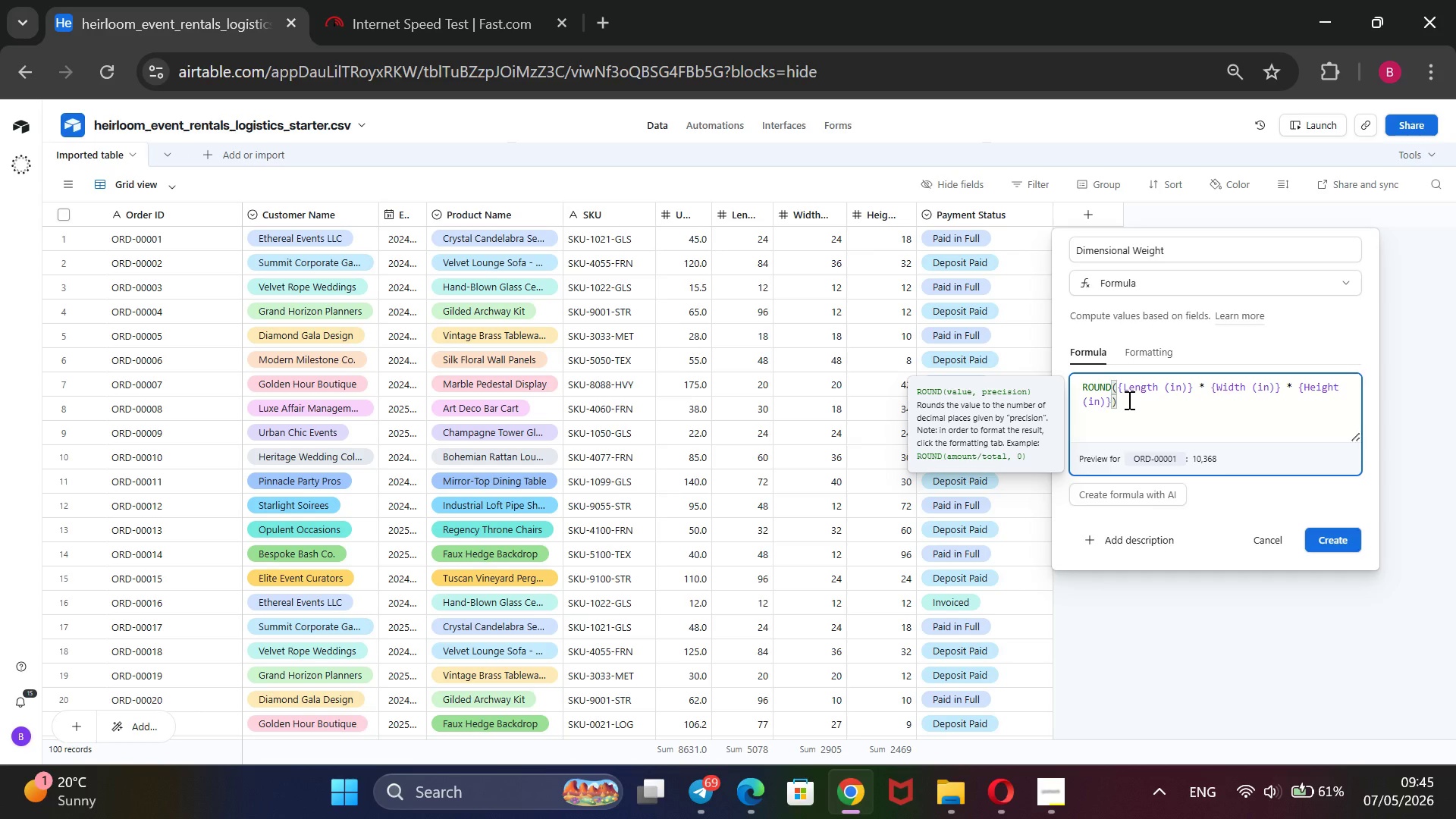 
wait(9.31)
 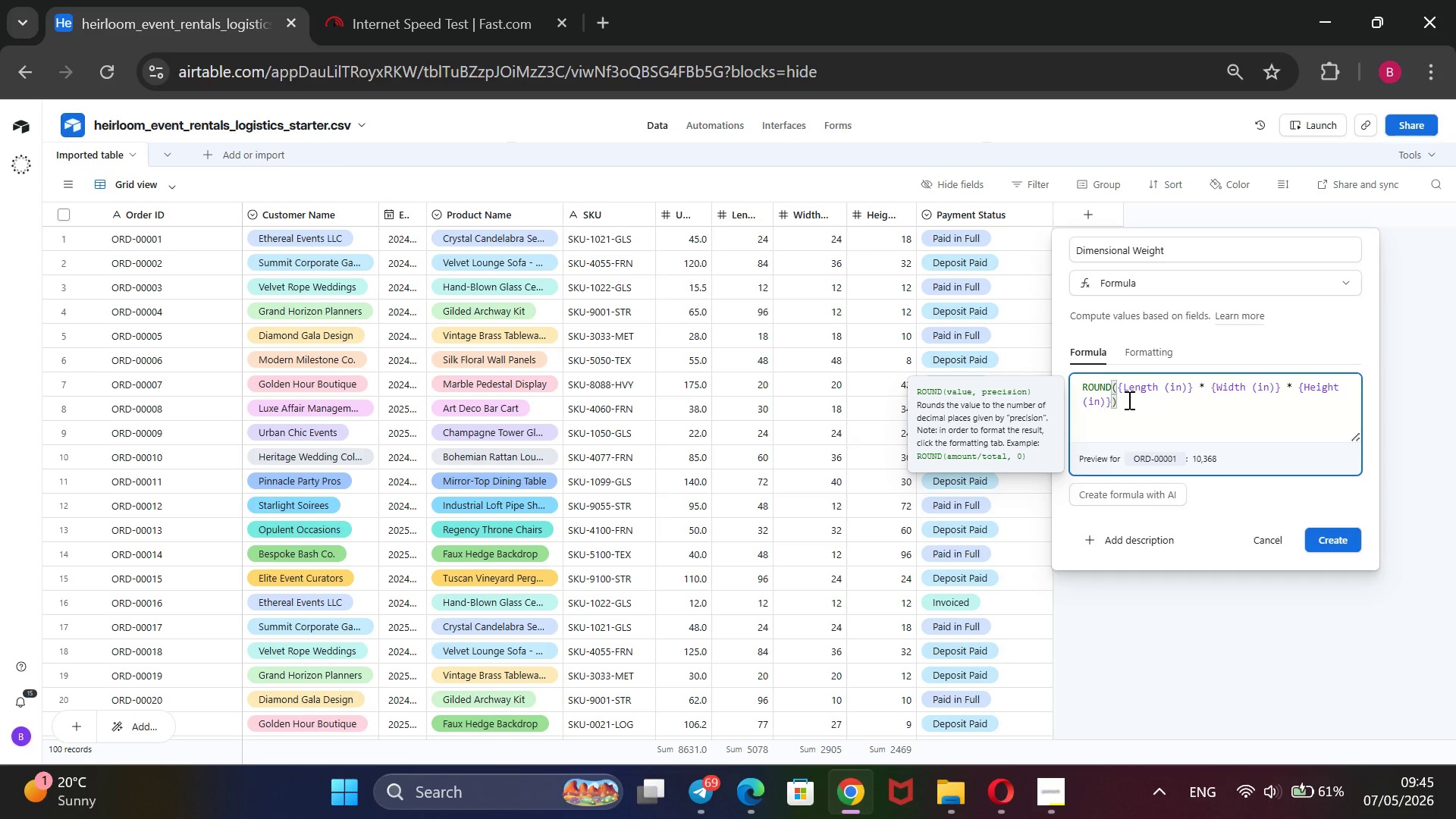 
key(ArrowUp)
 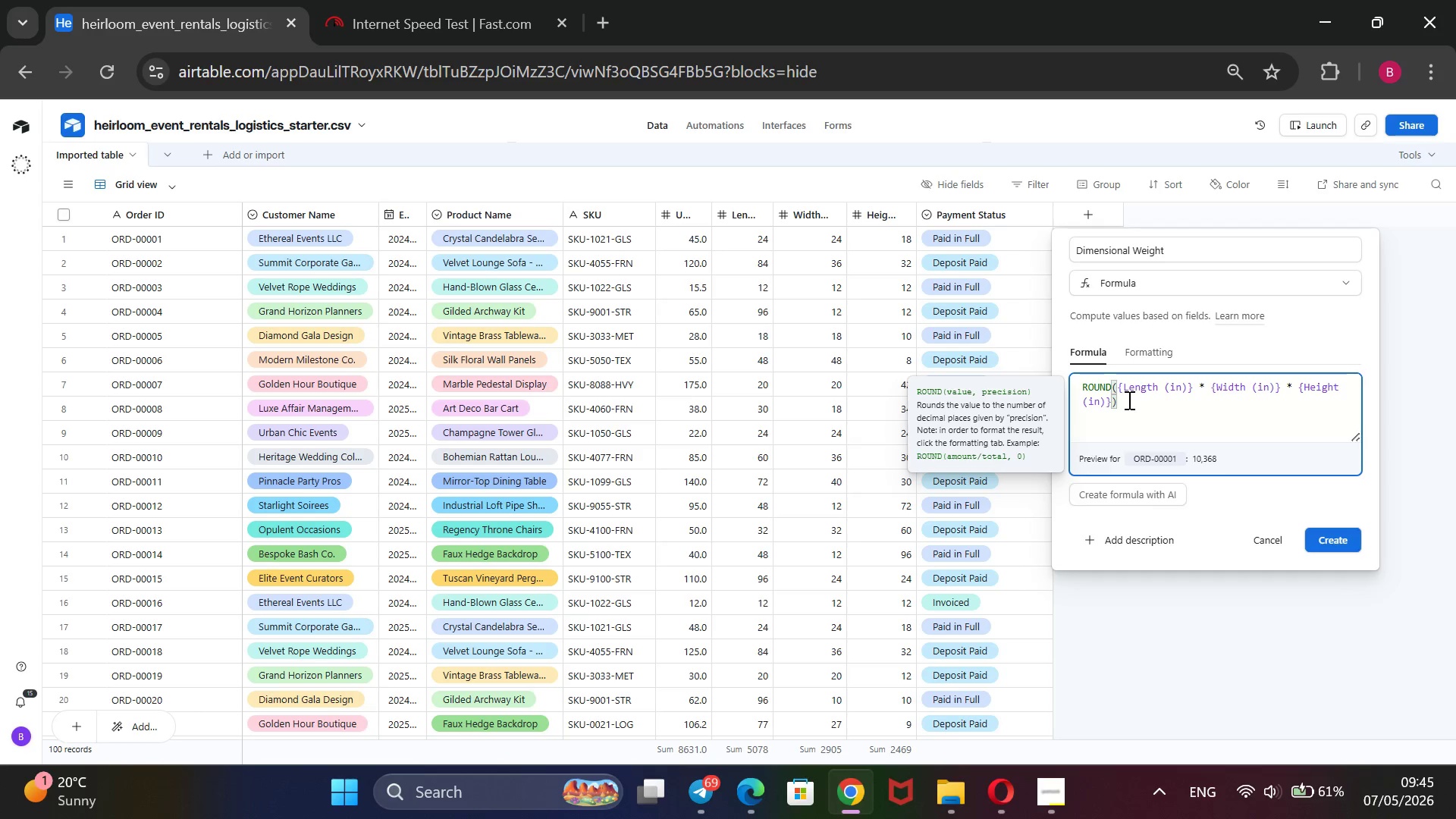 
key(ArrowRight)
 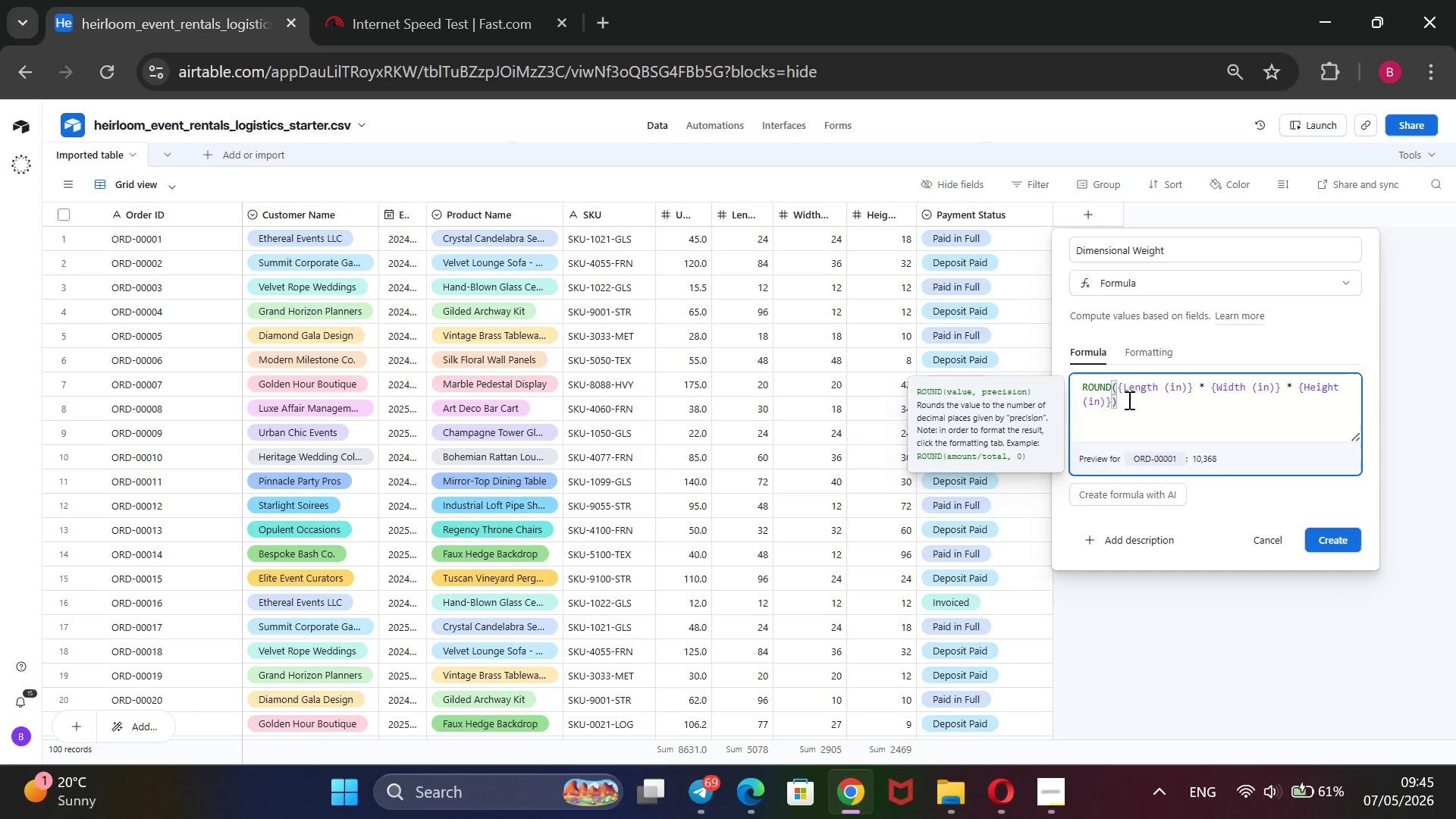 
key(Shift+9)
 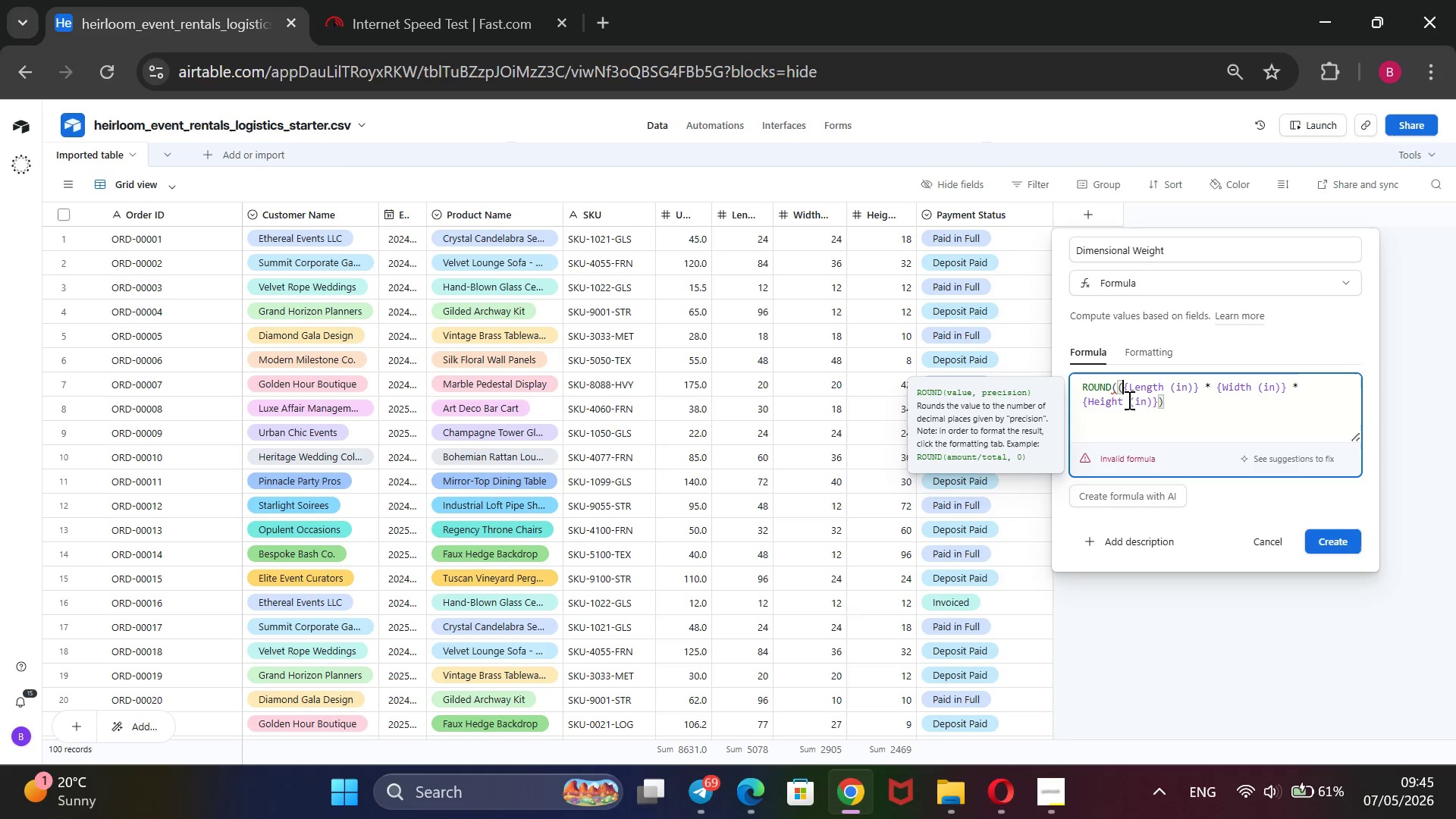 
hold_key(key=ArrowRight, duration=0.84)
 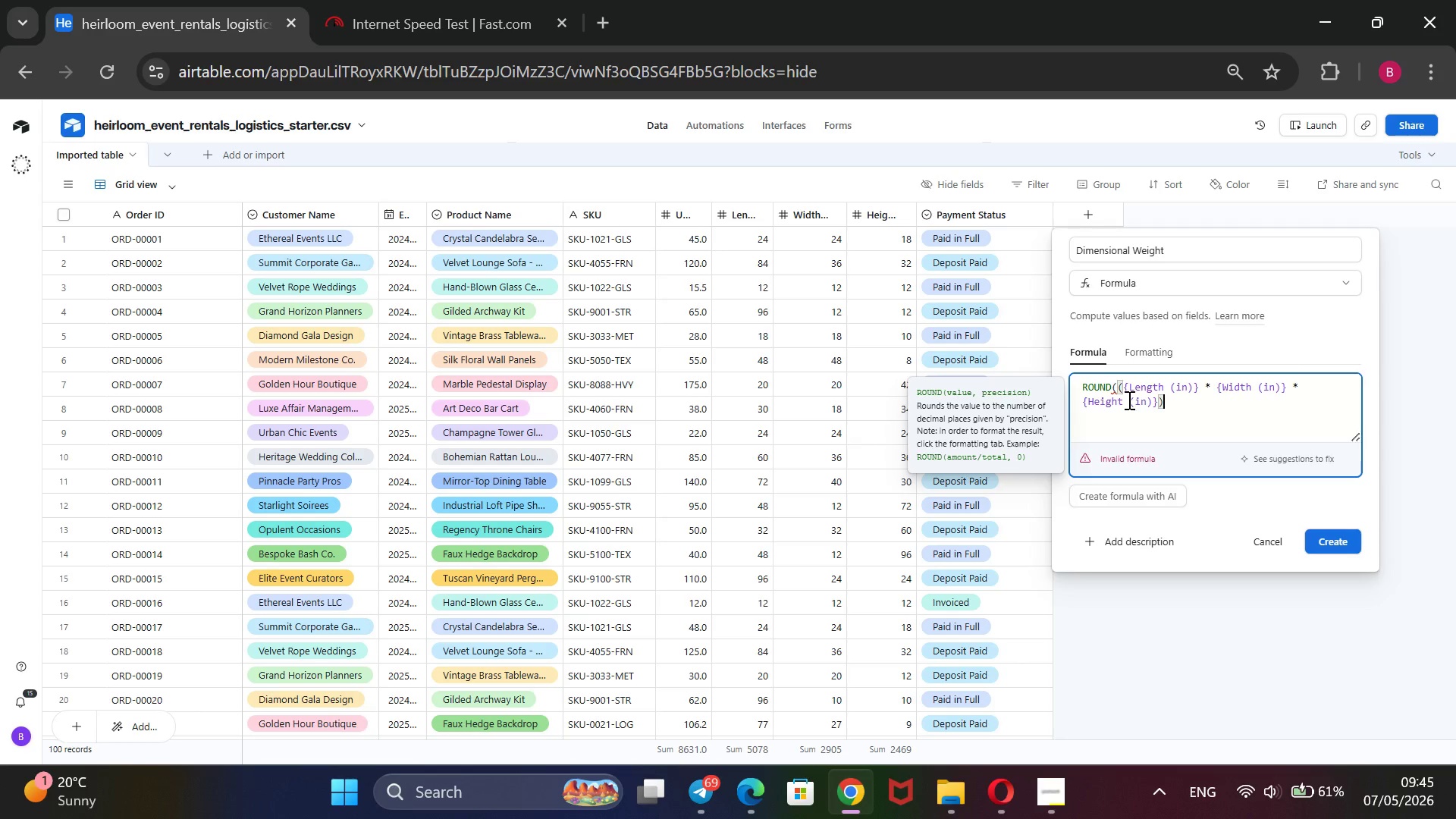 
key(ArrowDown)
 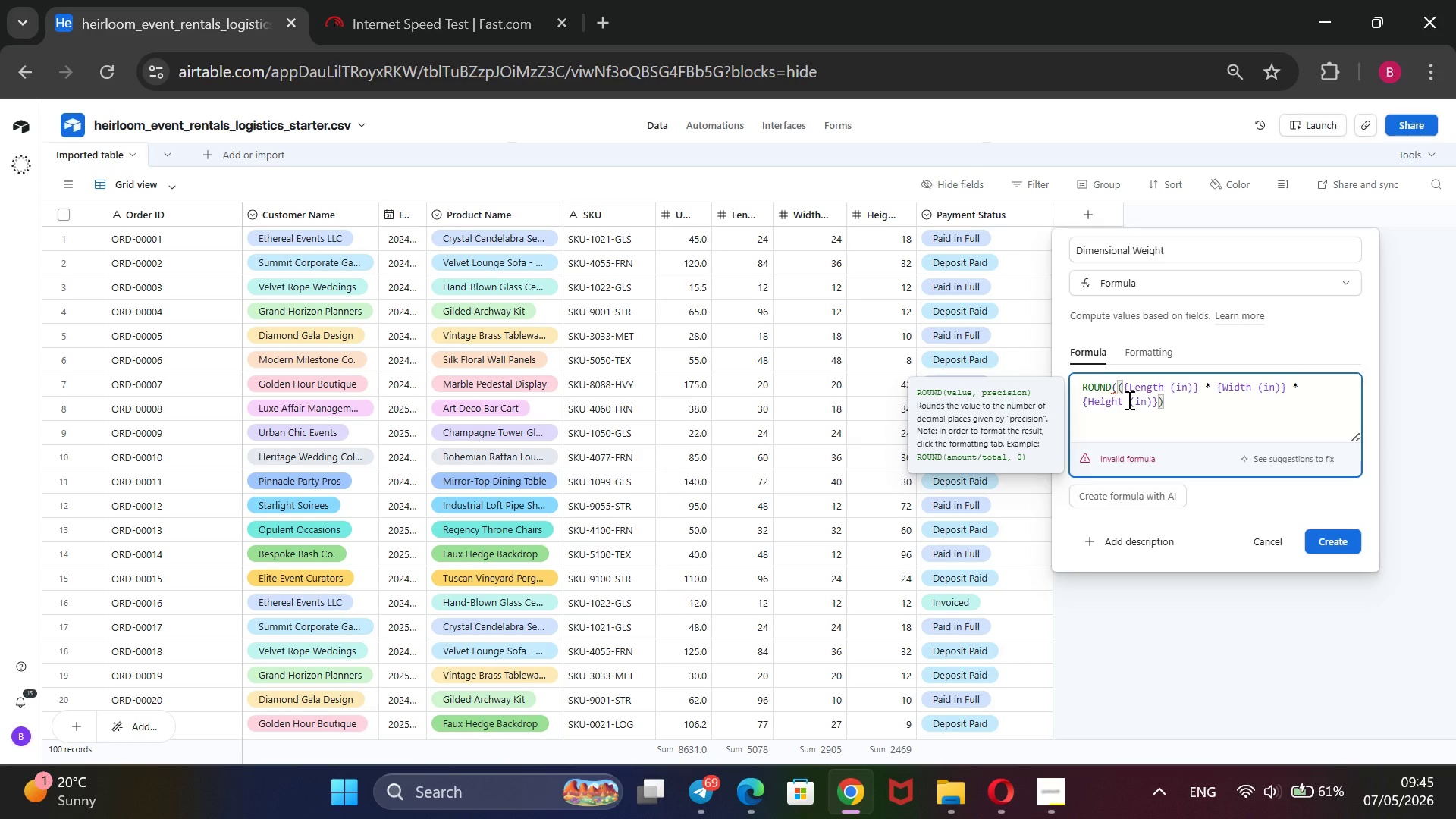 
key(Shift+0)
 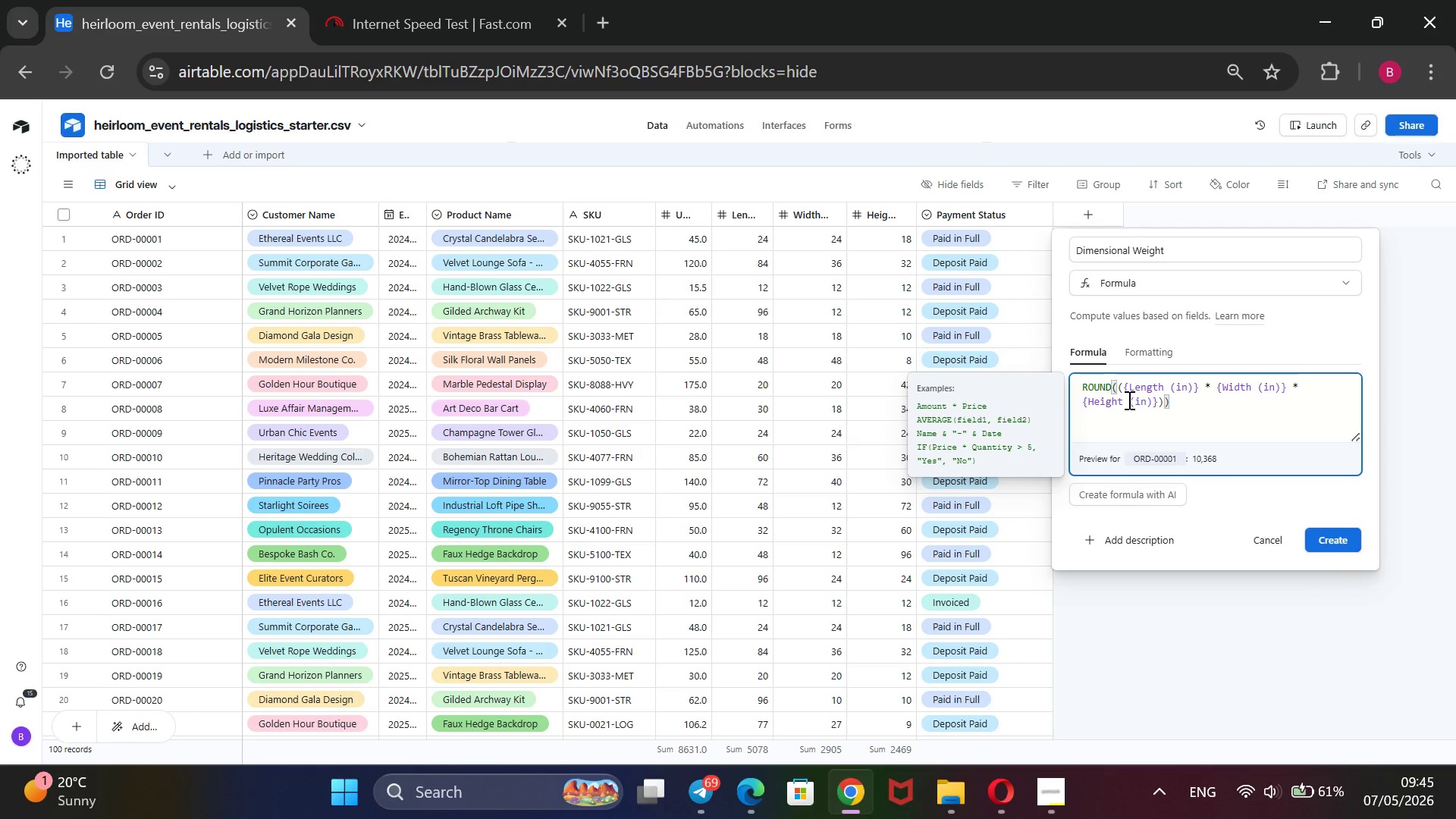 
key(ArrowLeft)
 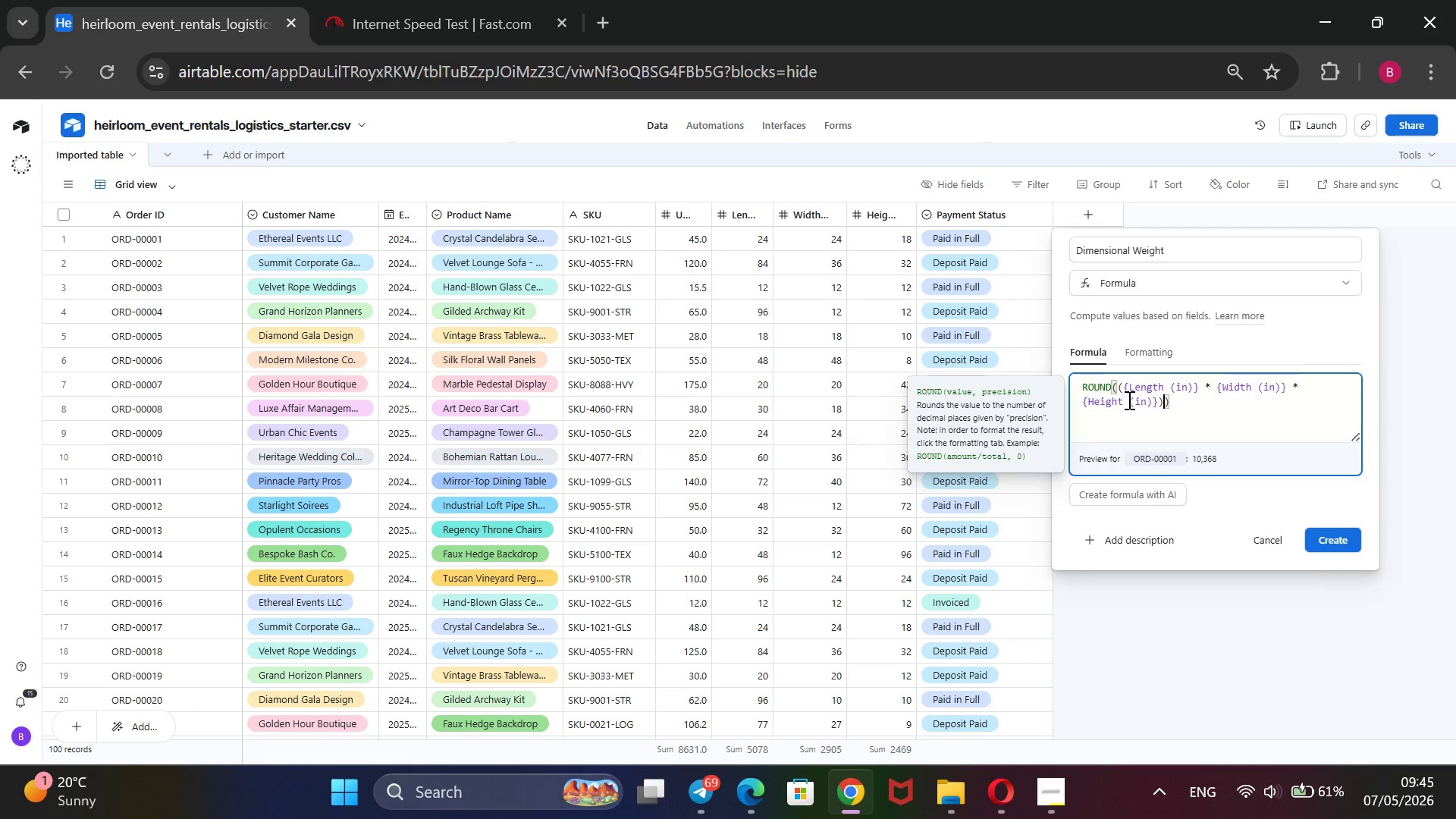 
type( / 139, 2)
 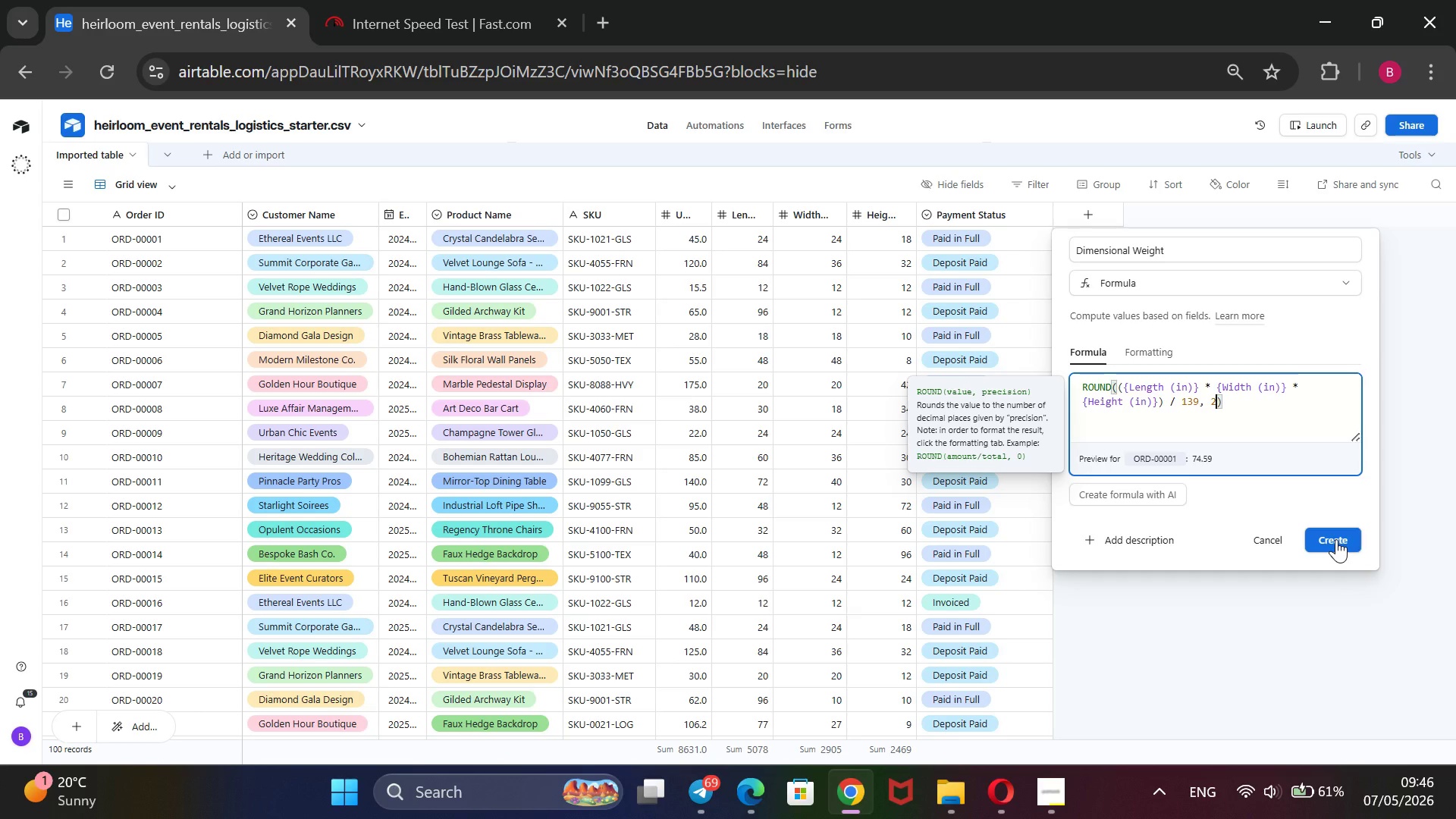 
wait(23.05)
 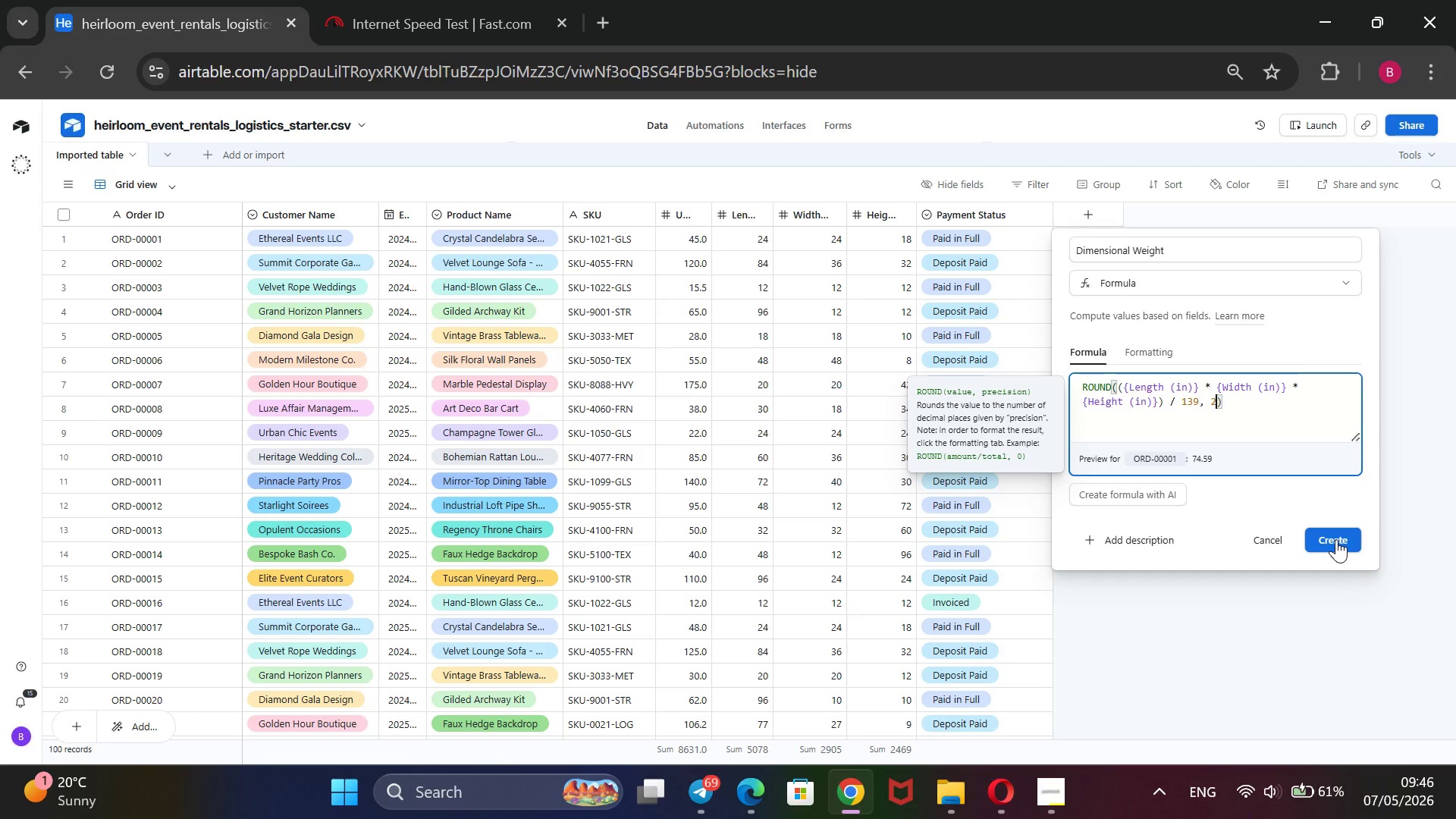 
left_click([1336, 539])
 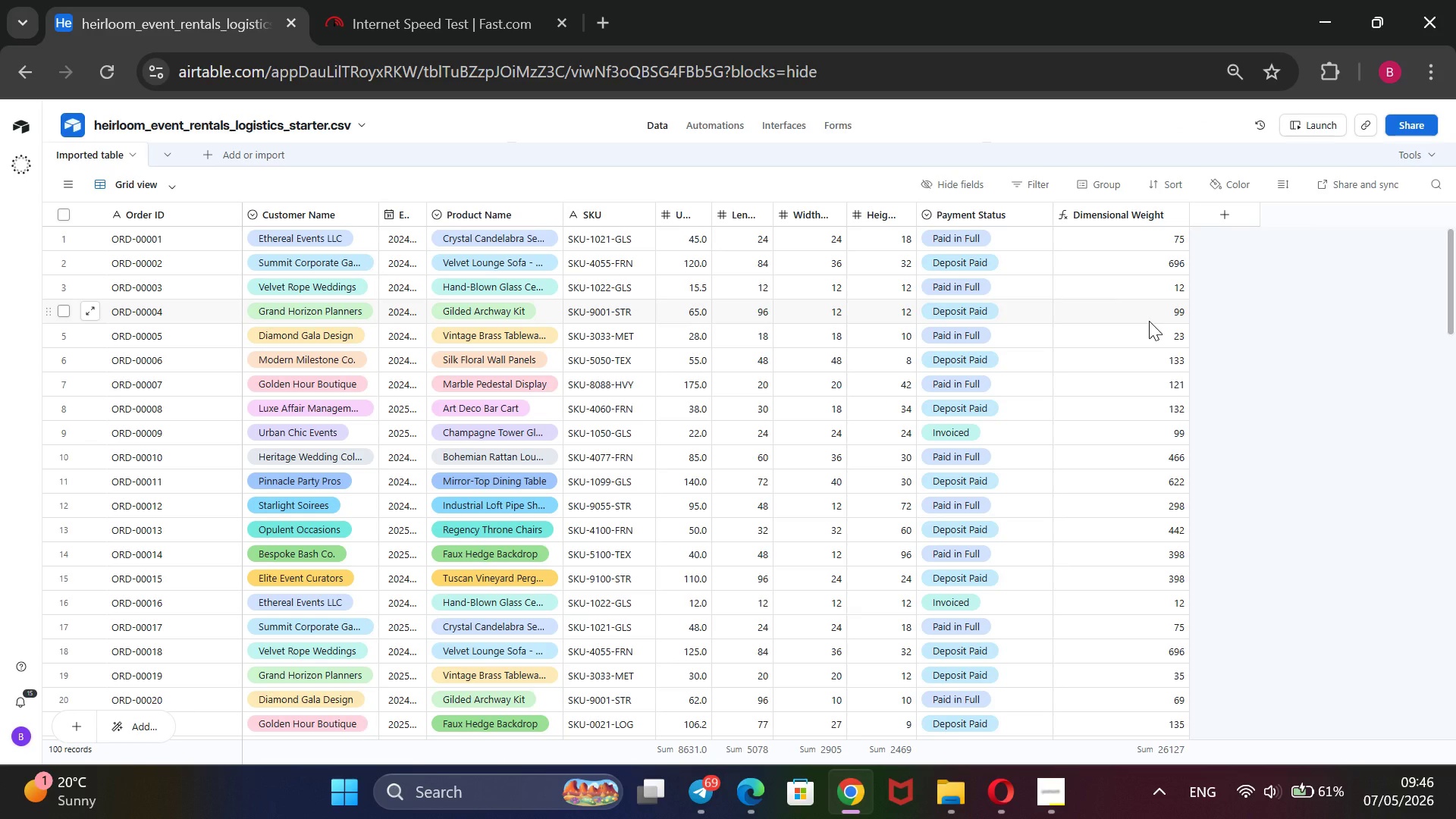 
wait(29.8)
 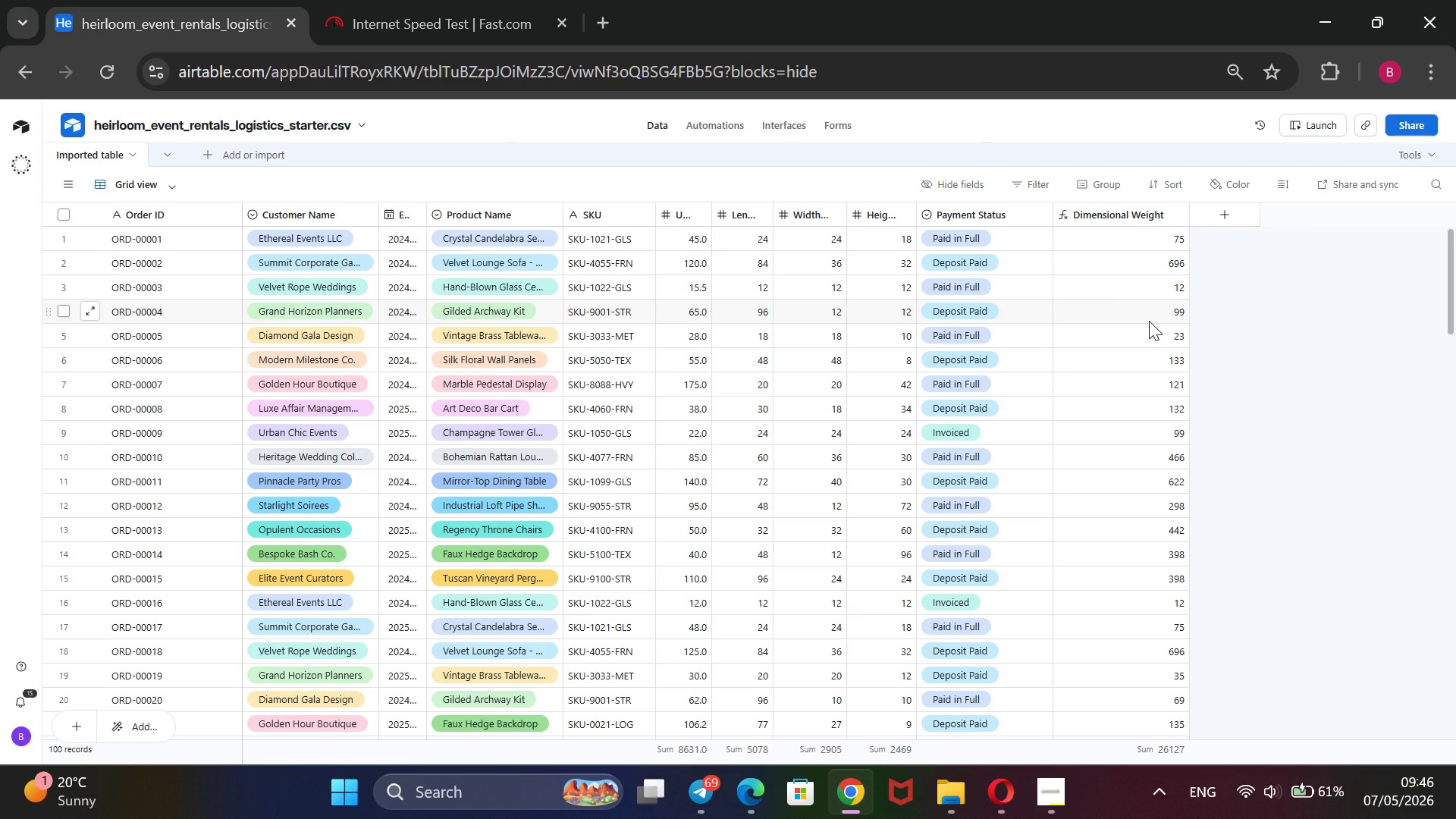 
left_click([1225, 215])
 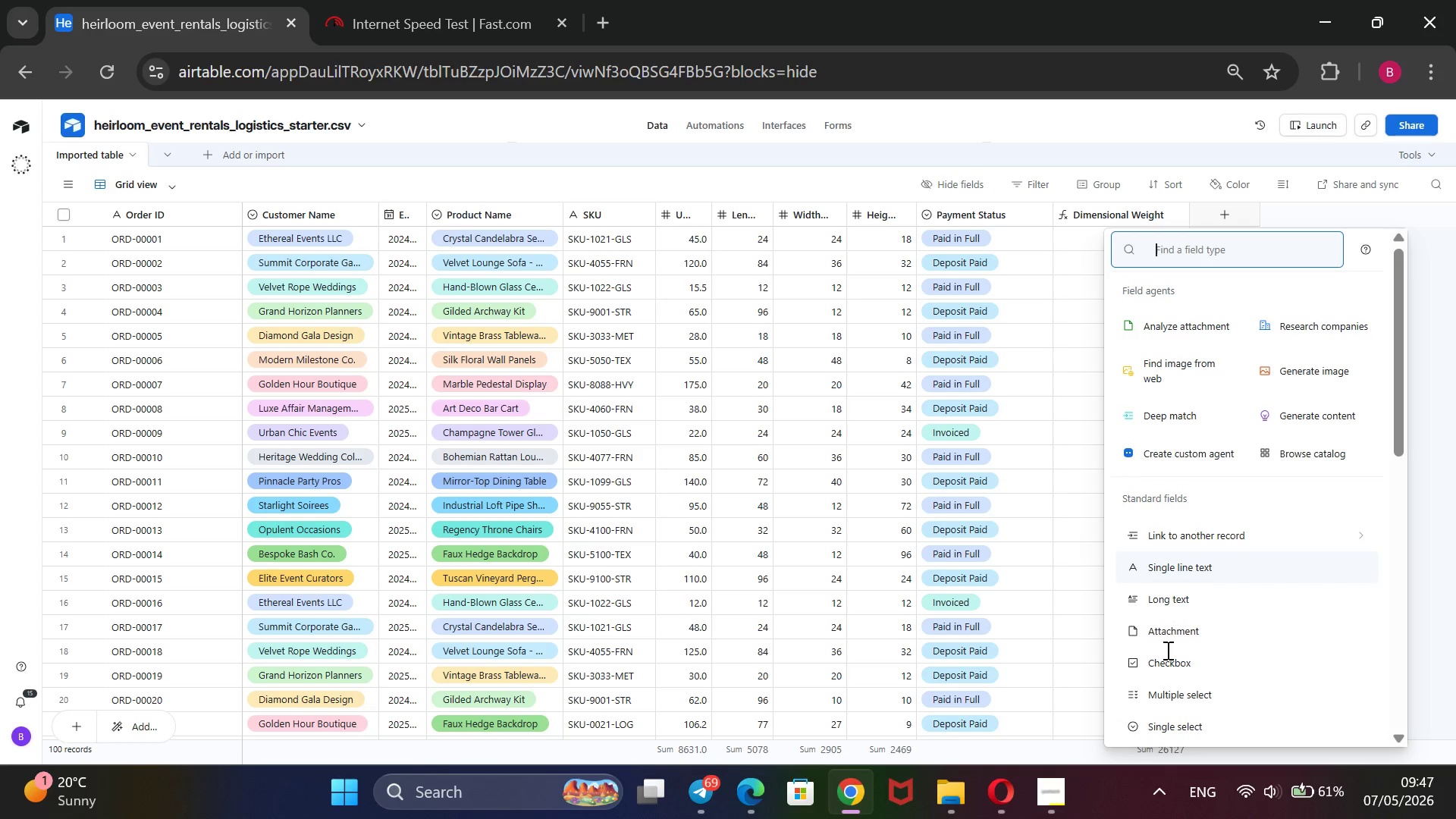 
wait(5.42)
 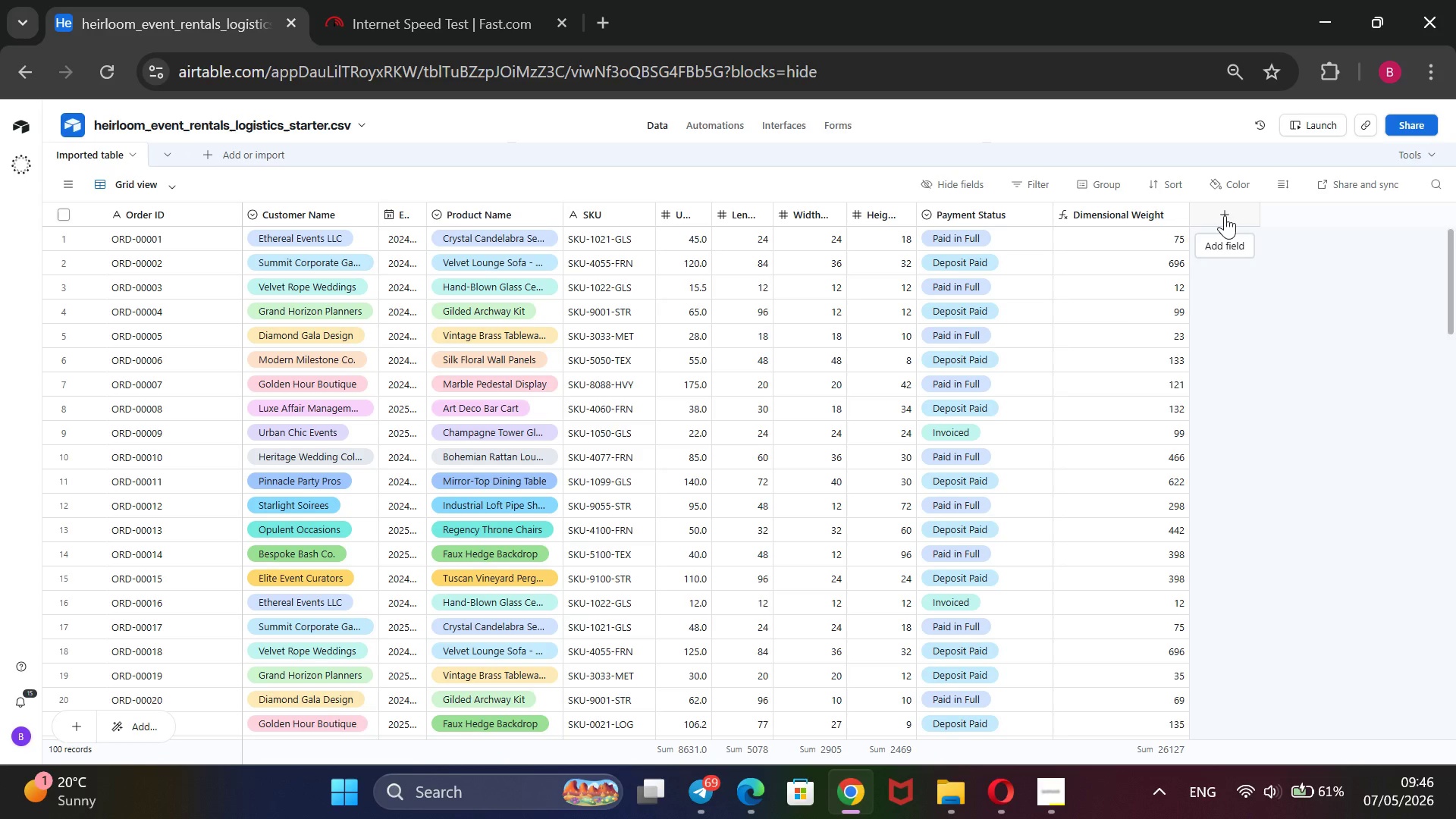 
scroll: coordinate [1158, 678], scroll_direction: down, amount: 4.0
 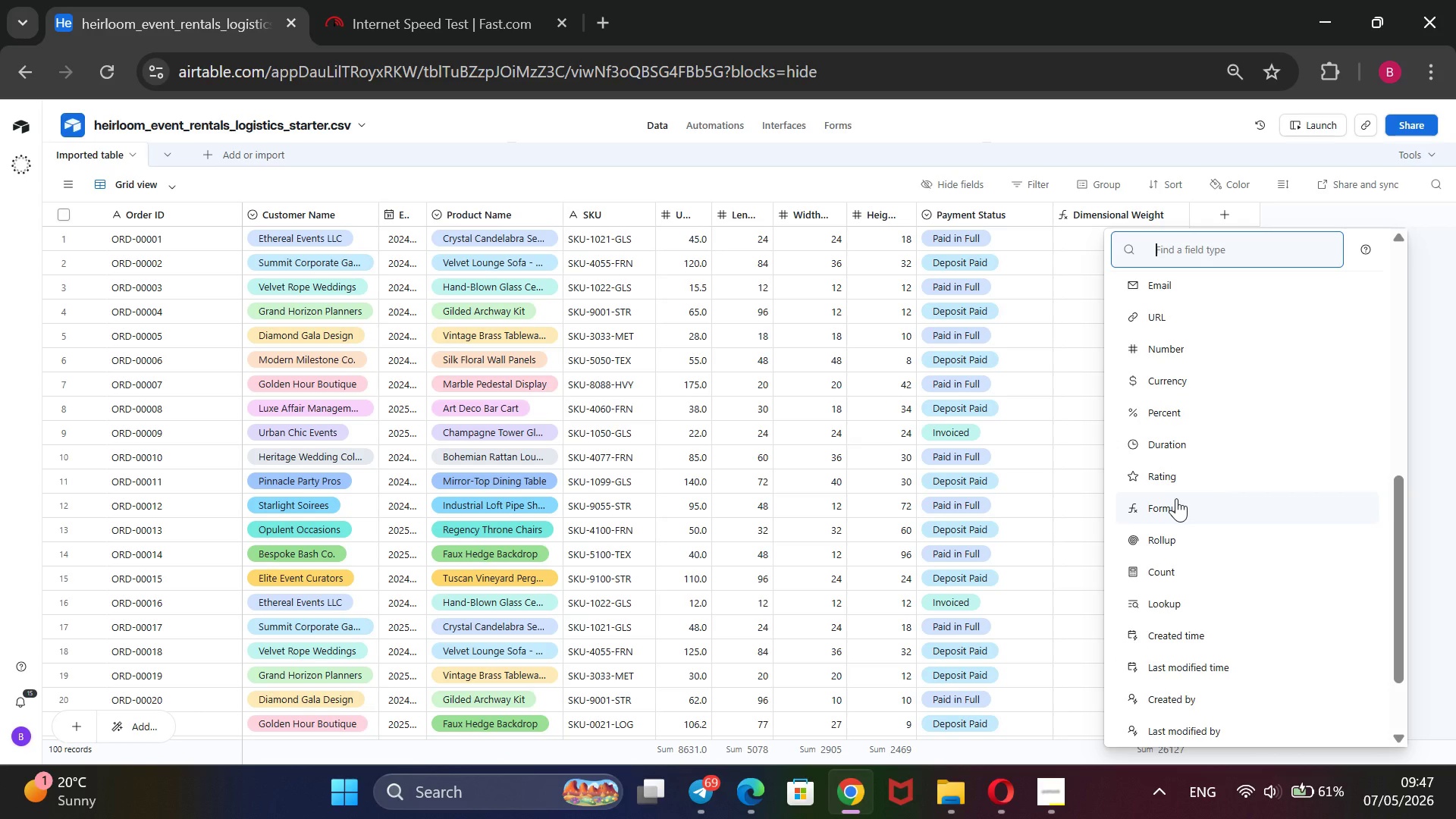 
left_click([1176, 498])
 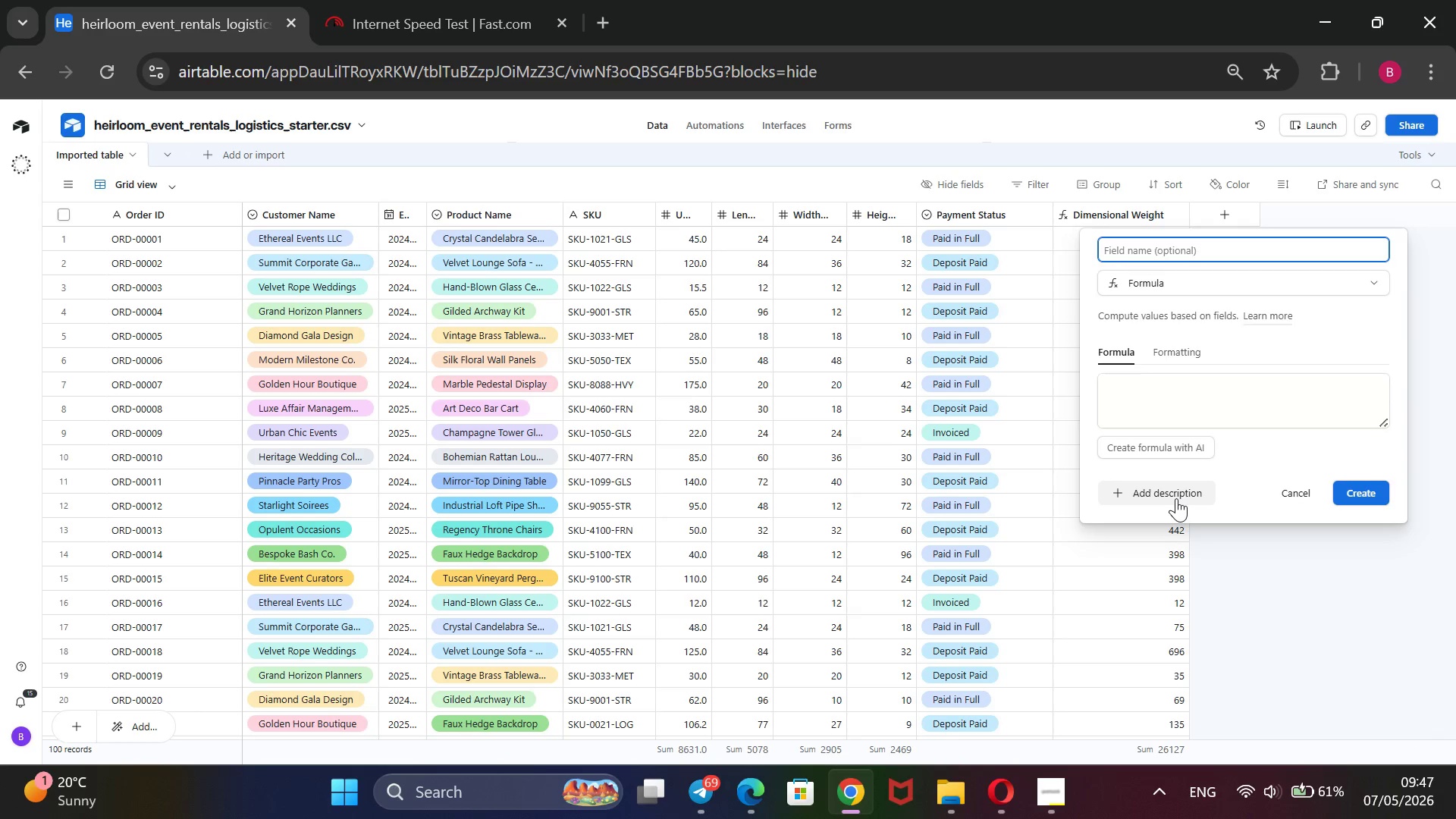 
type(Billed Weight)
 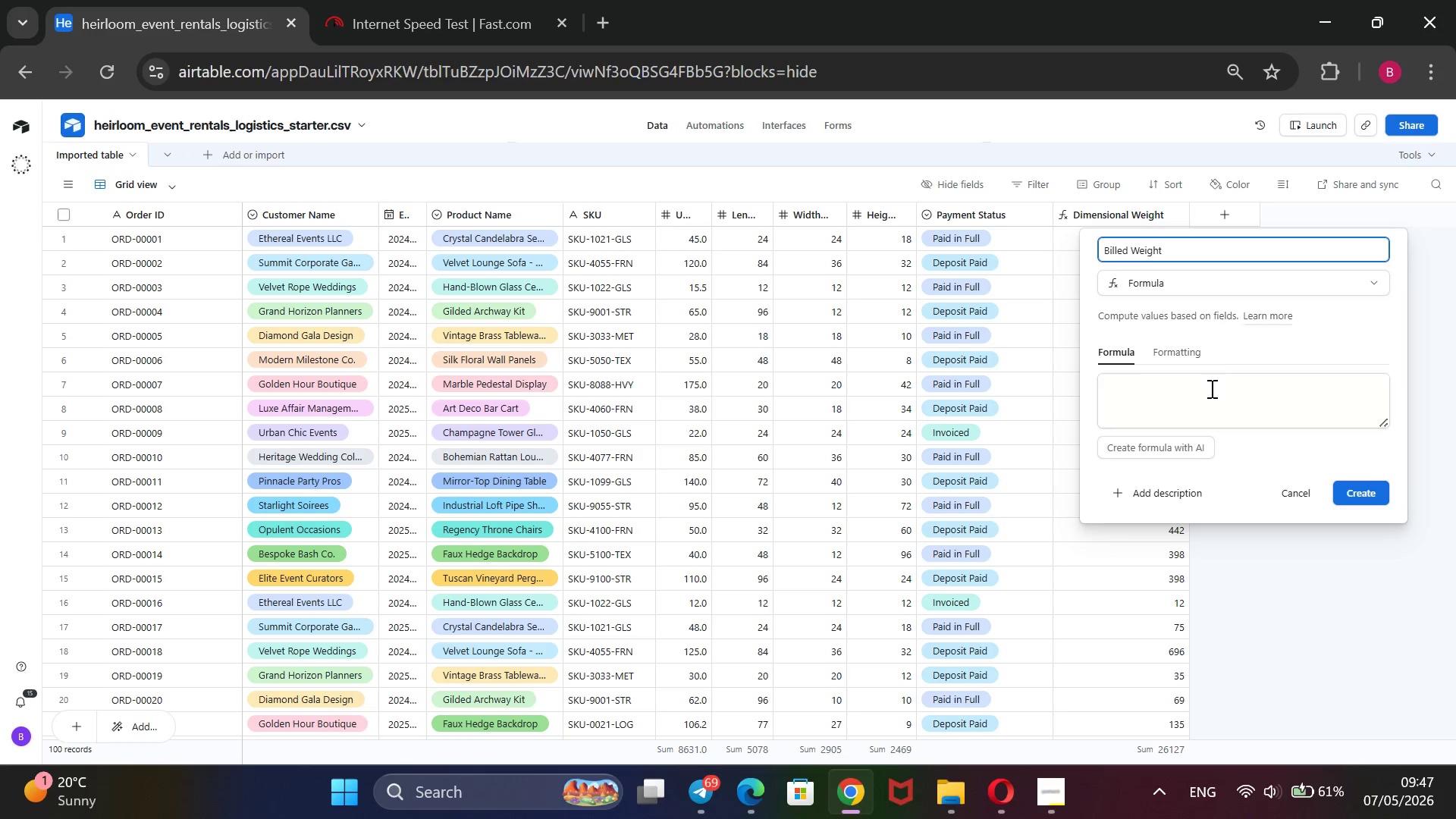 
left_click([1210, 385])
 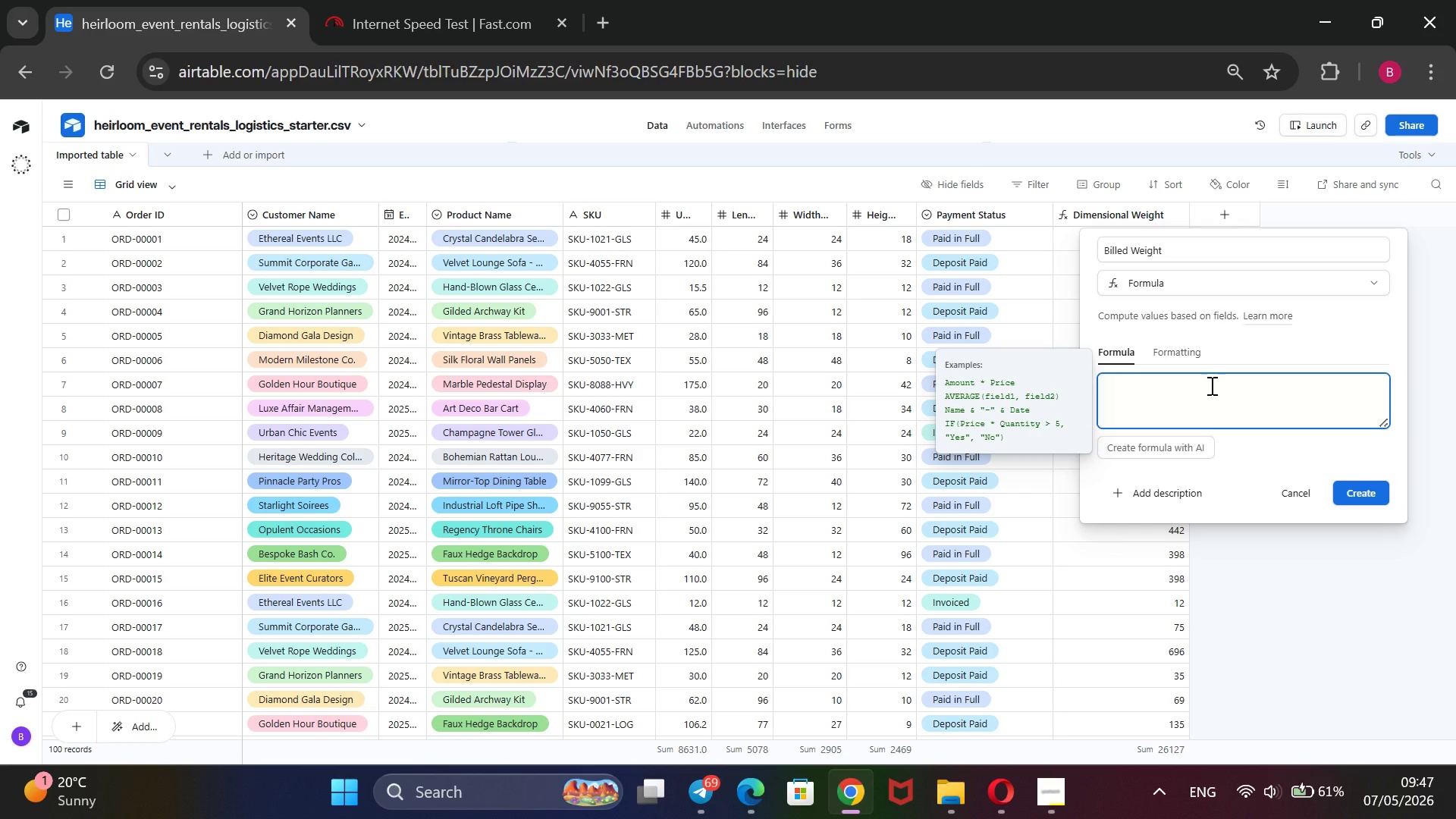 
type(IF())
 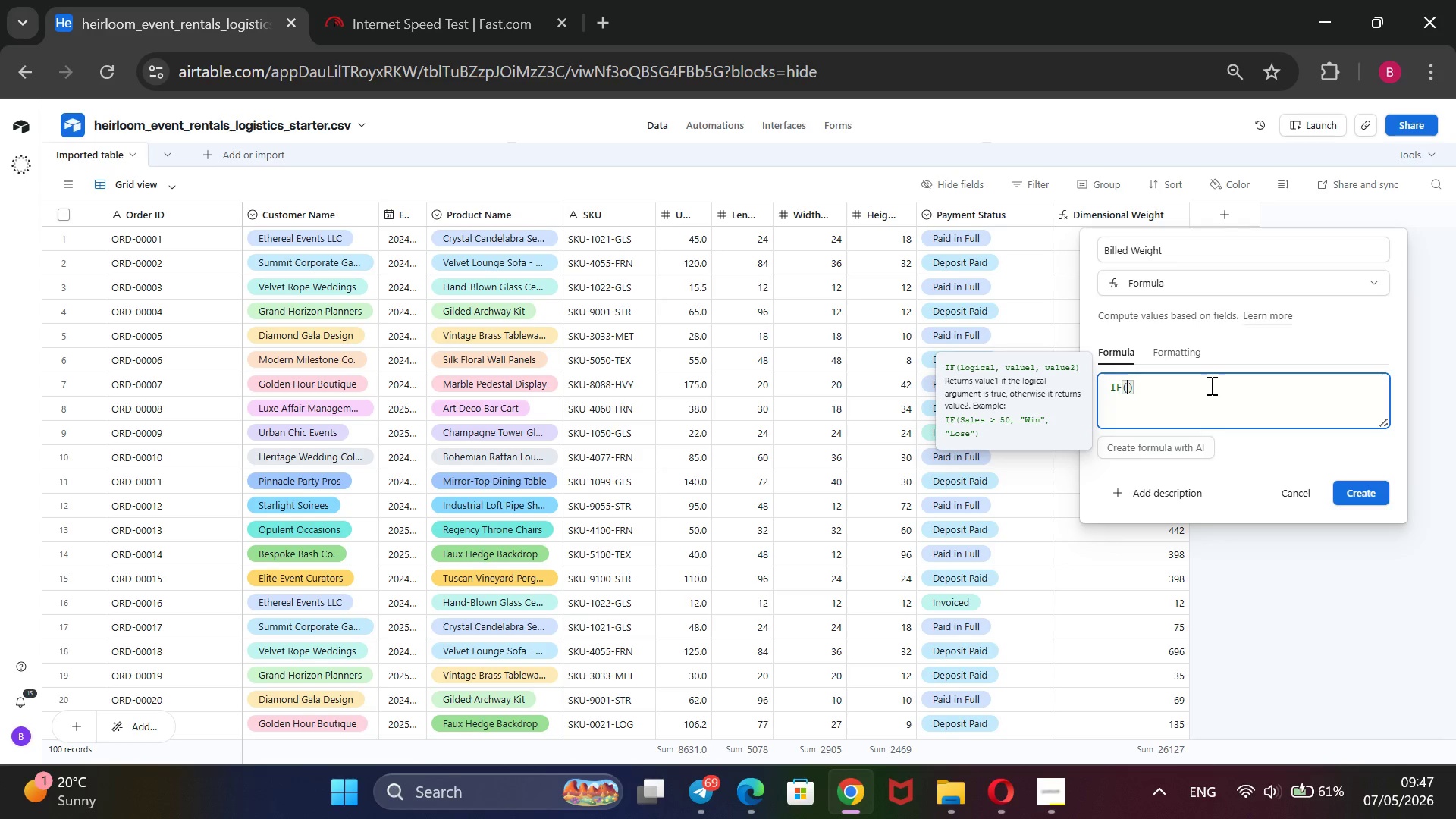 
 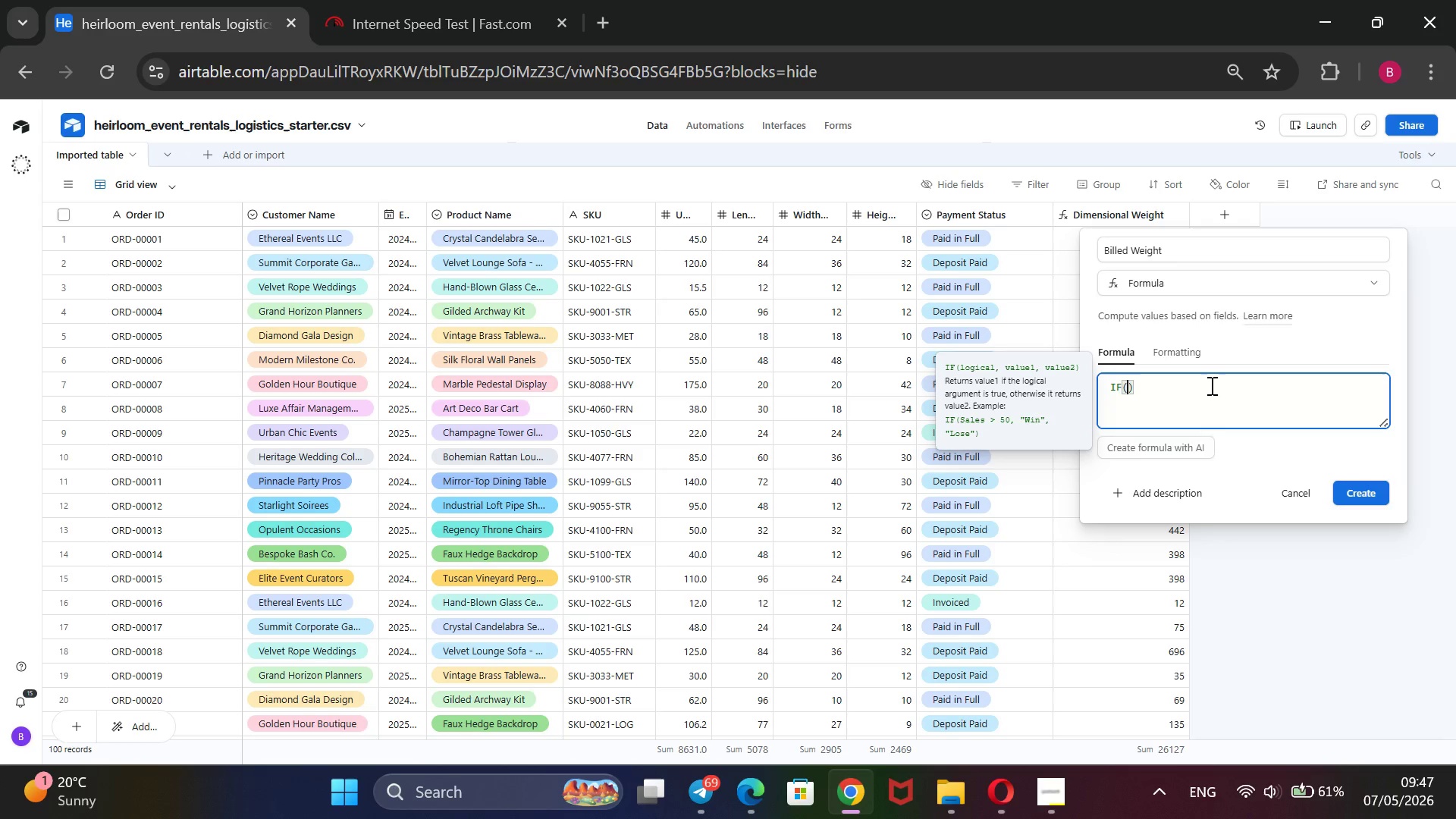 
key(ArrowLeft)
 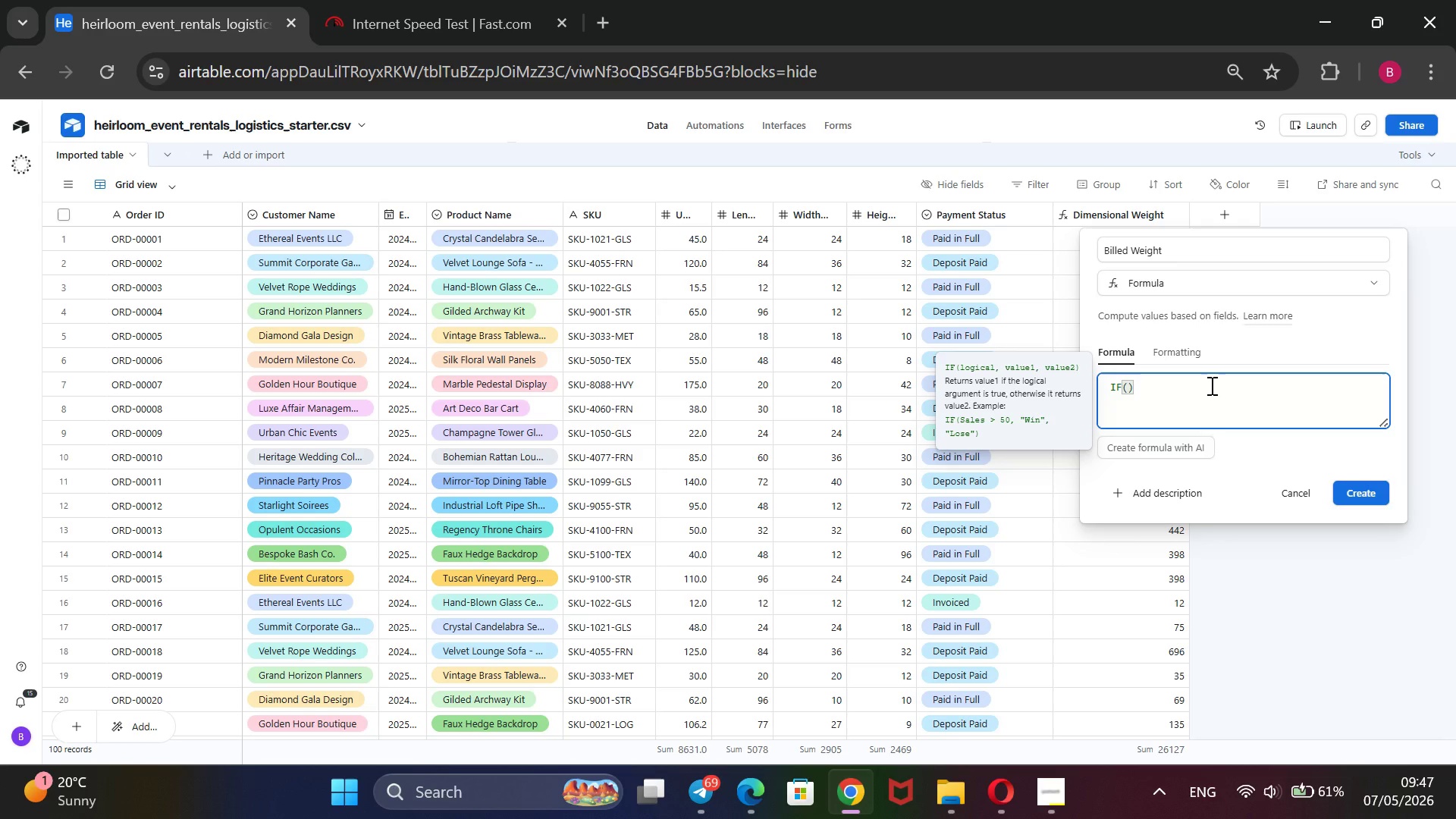 
key(Shift+BracketLeft)
 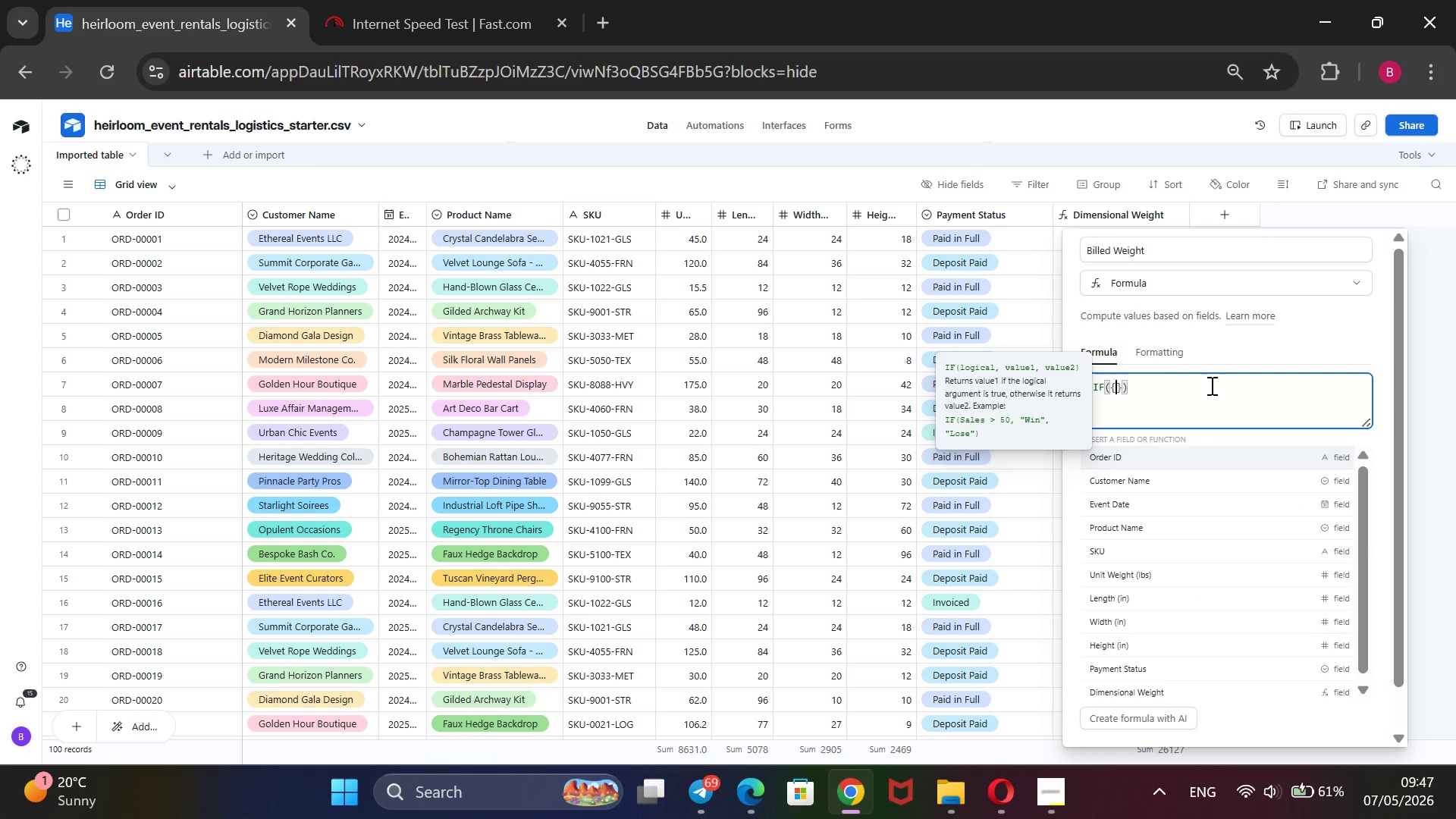 
key(ArrowDown)
 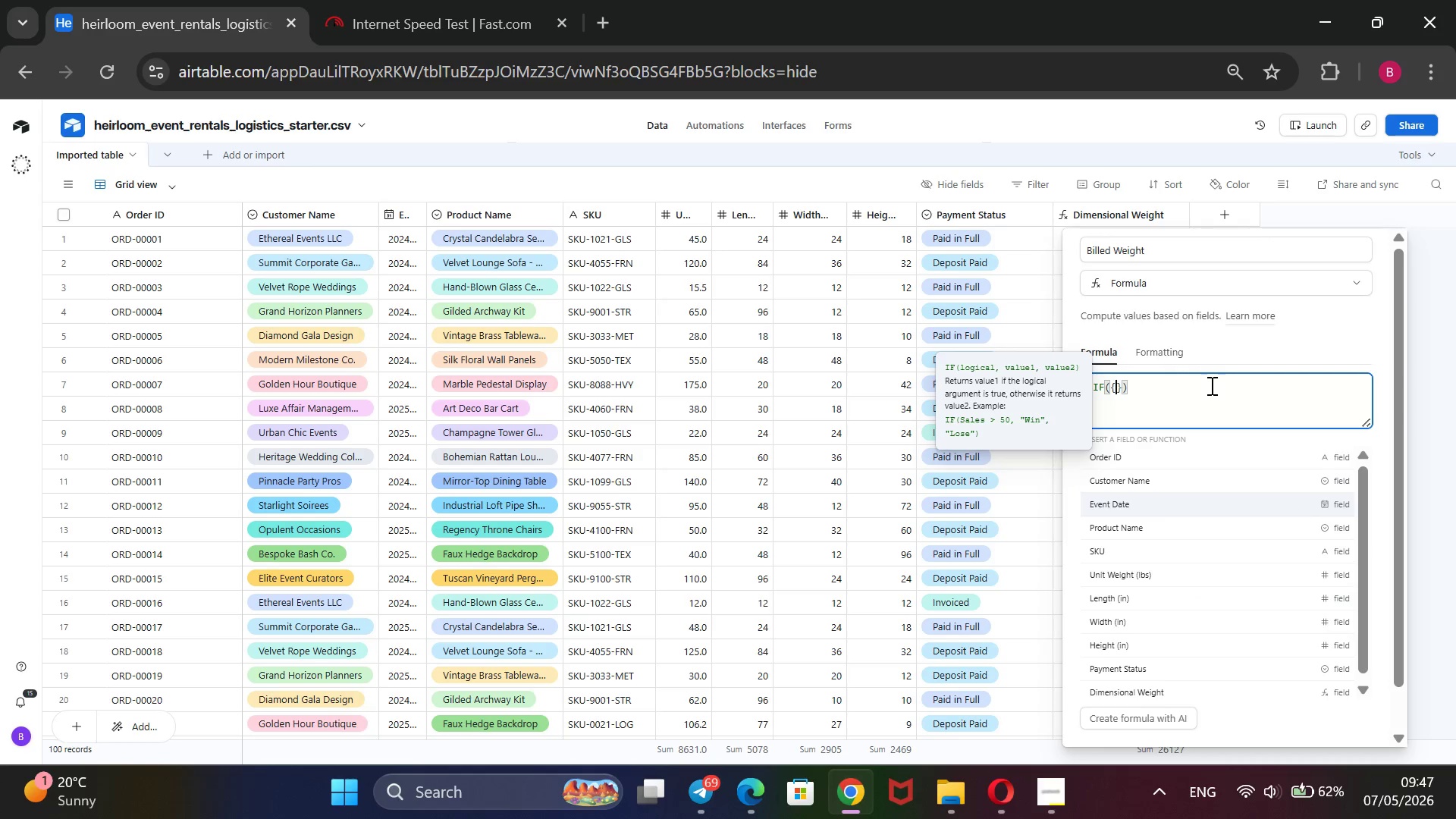 
hold_key(key=ArrowDown, duration=0.8)
 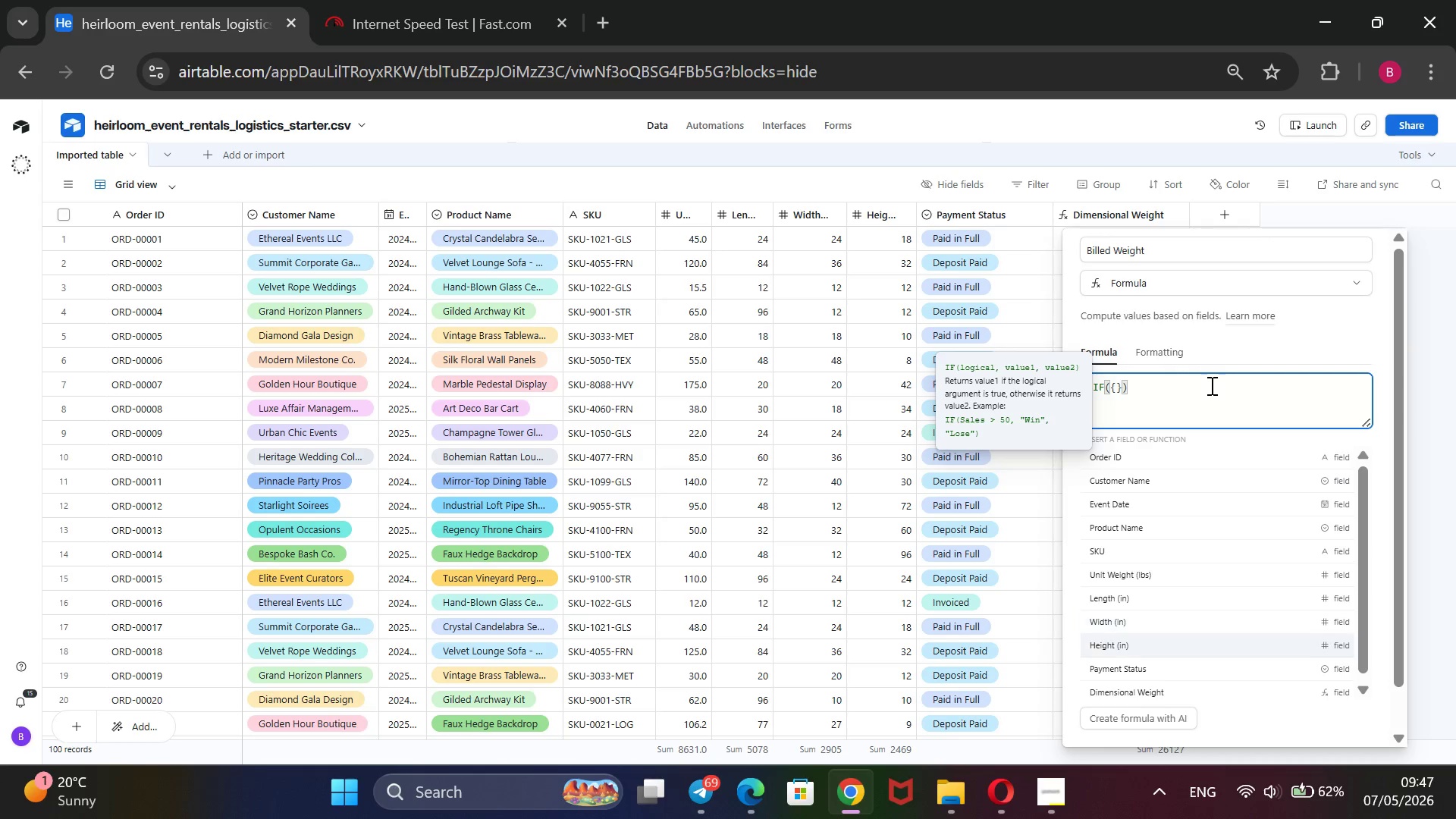 
key(ArrowDown)
 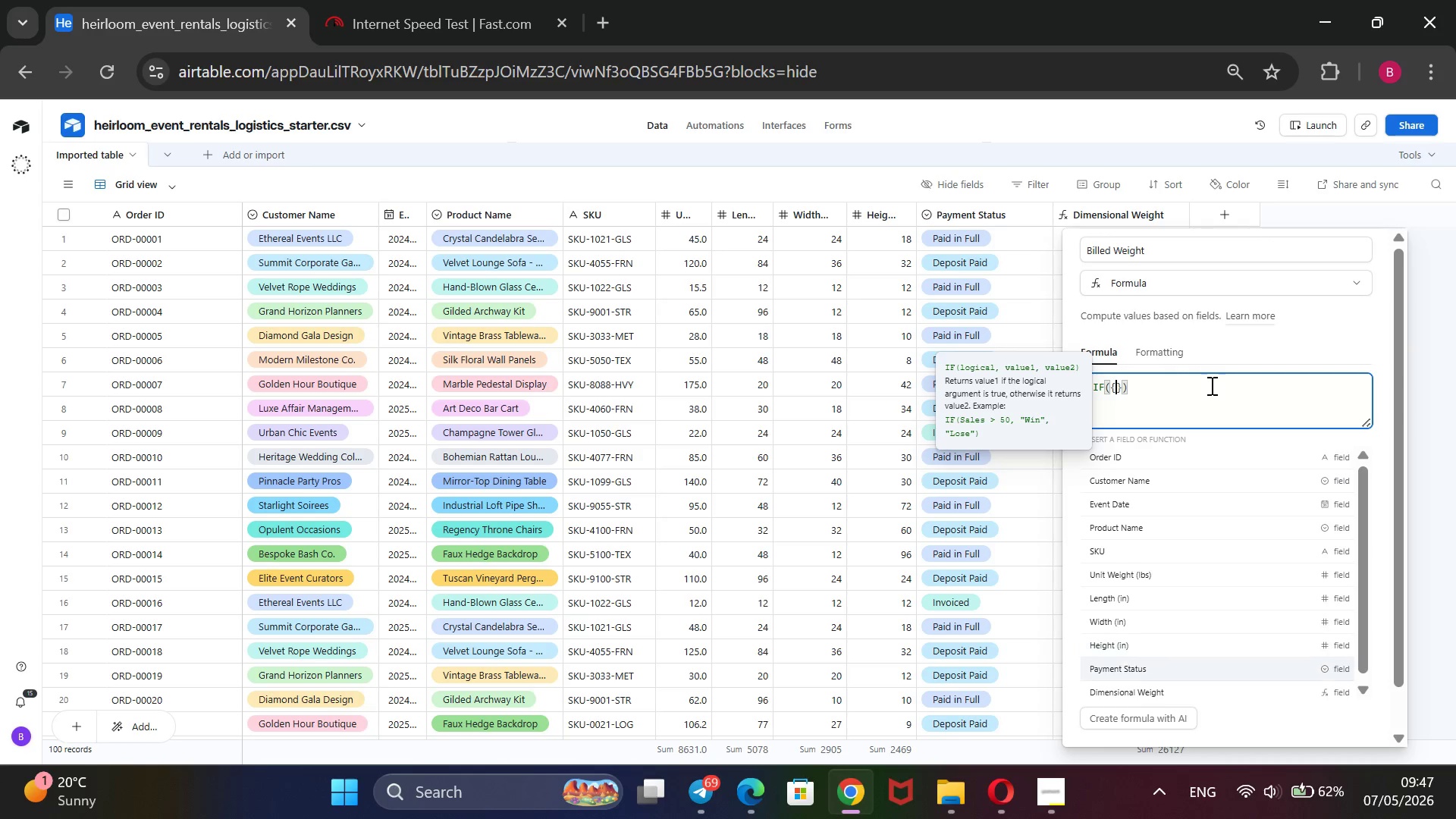 
key(ArrowDown)
 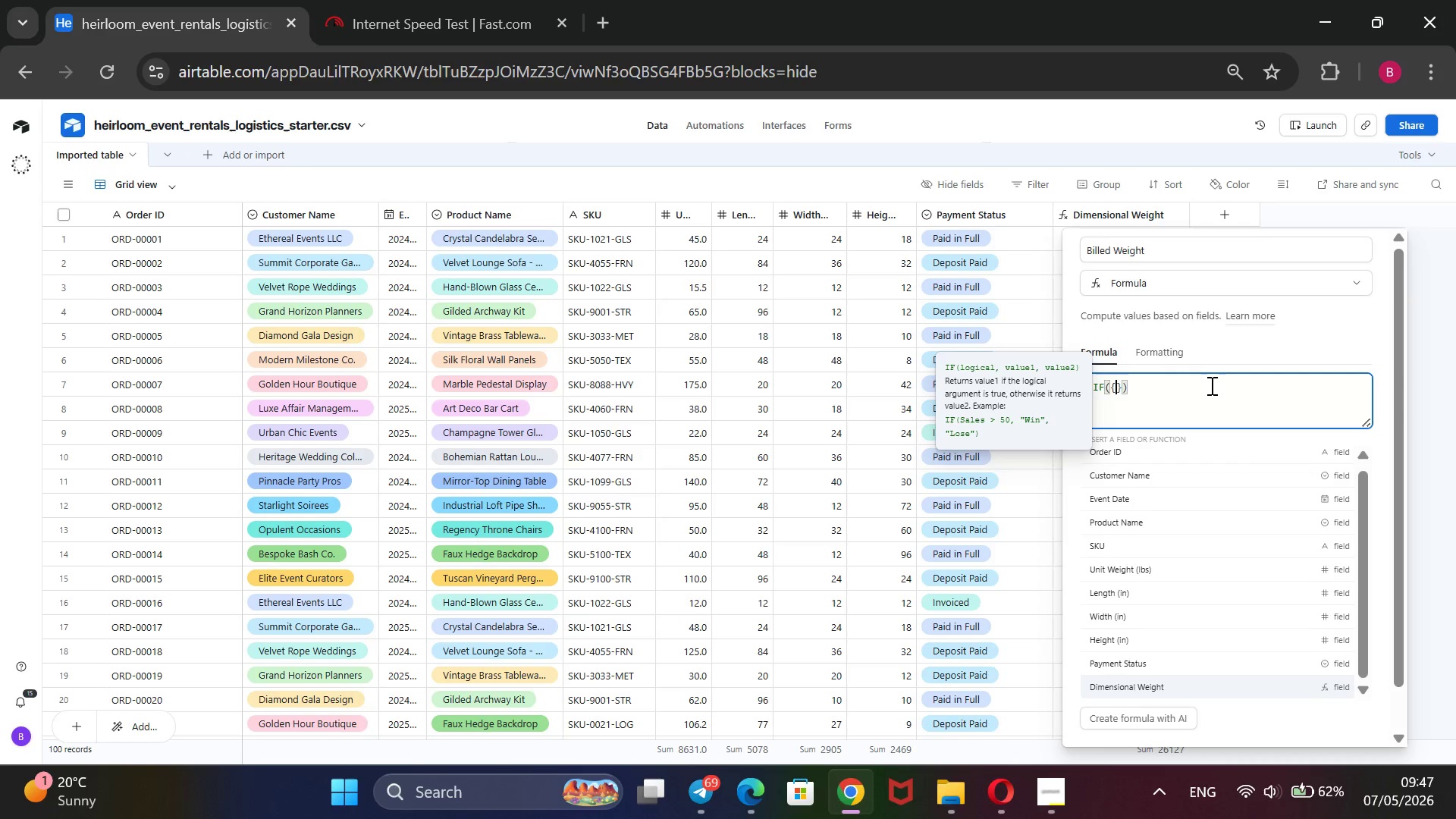 
key(ArrowDown)
 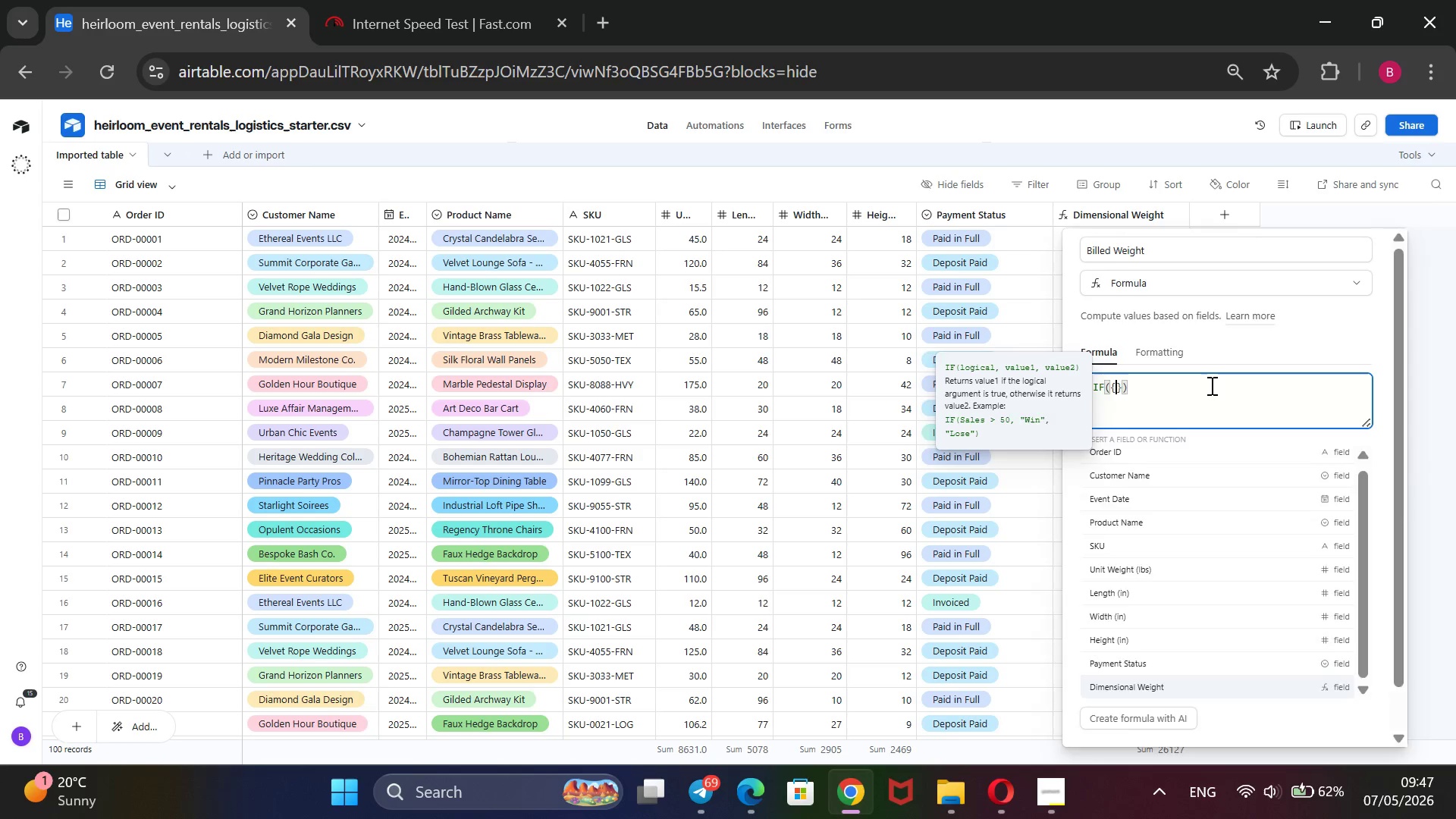 
key(Enter)
 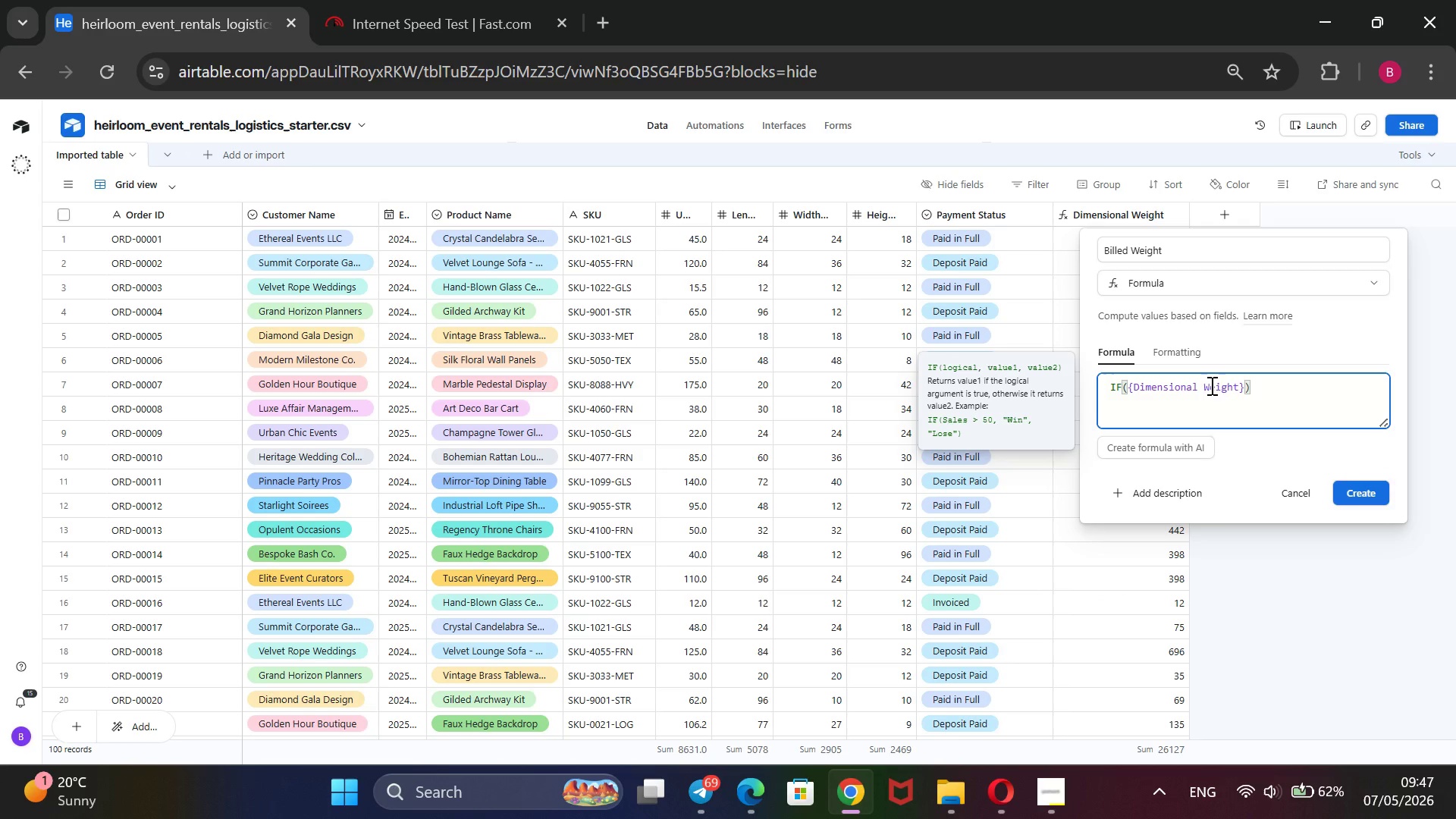 
key(Space)
 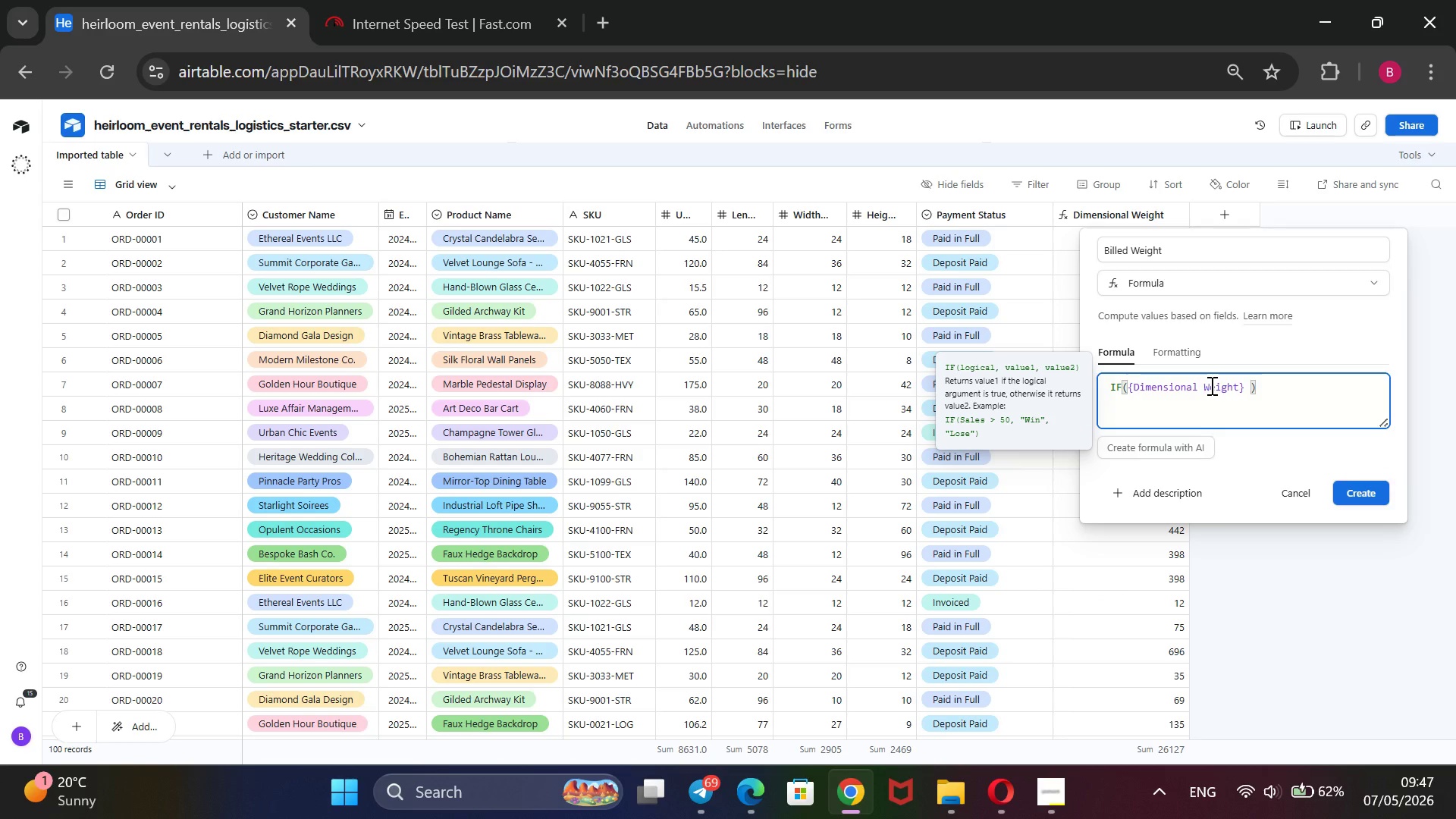 
key(Shift+Period)
 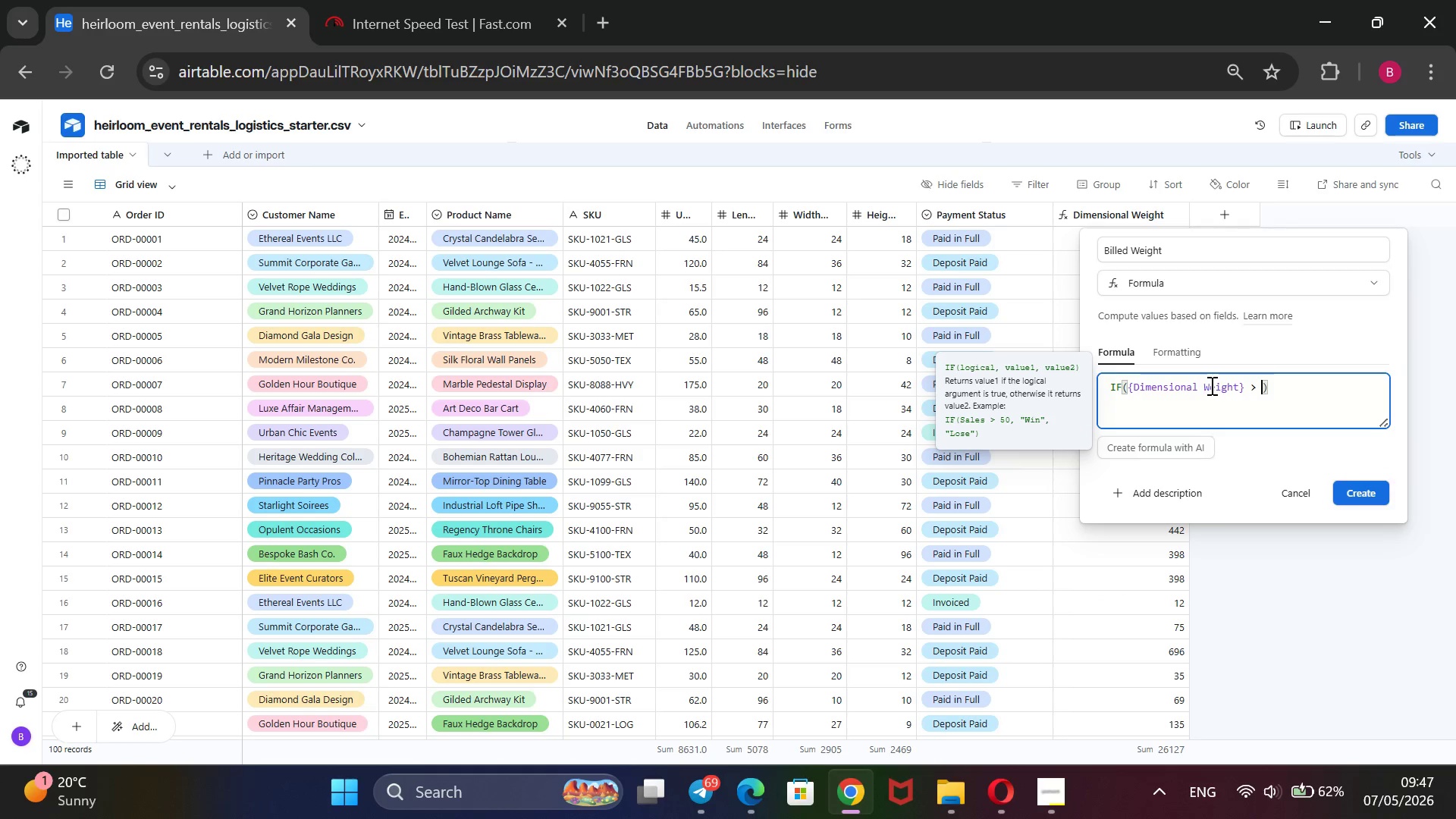 
key(Space)
 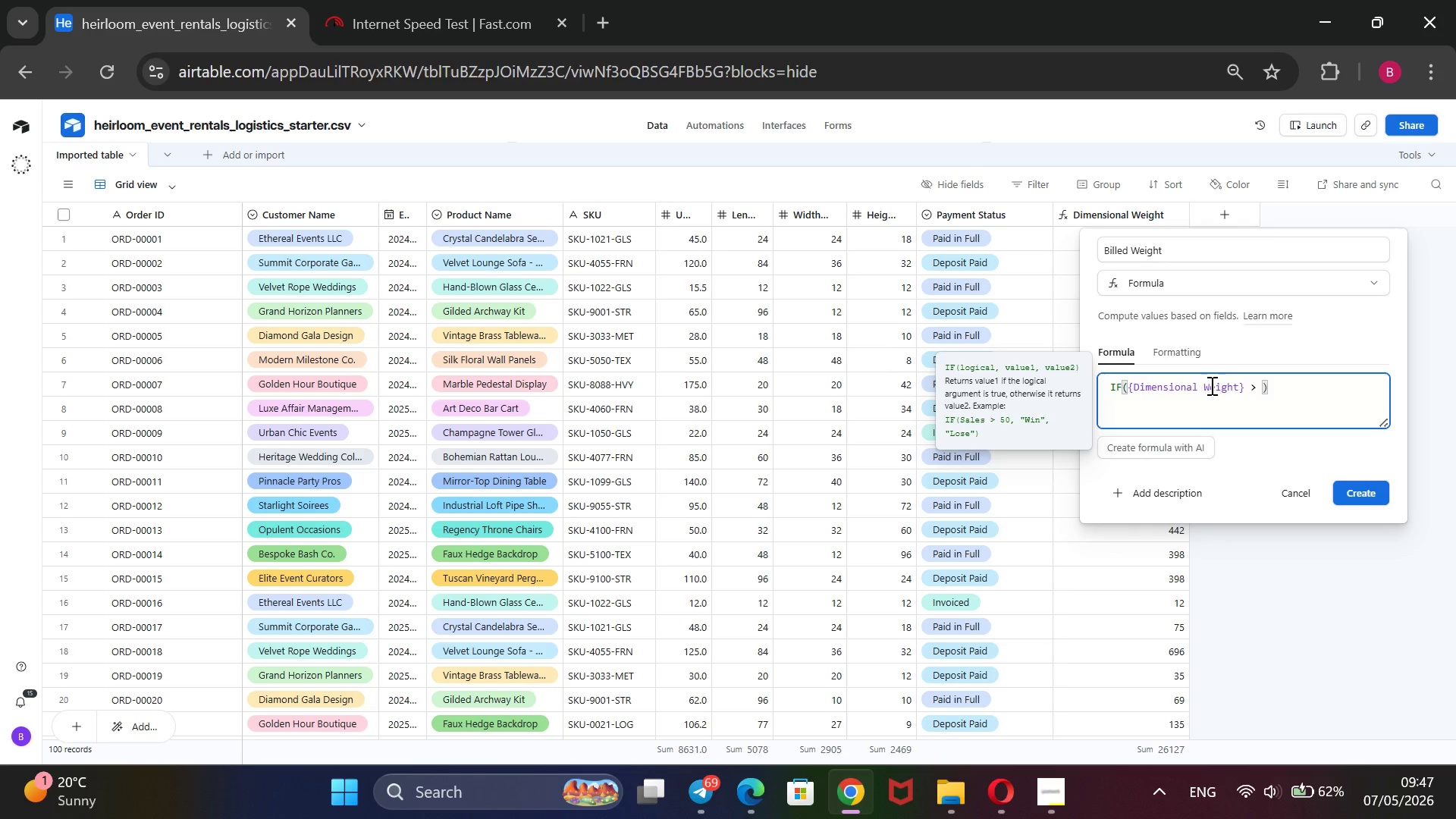 
key(Shift+BracketLeft)
 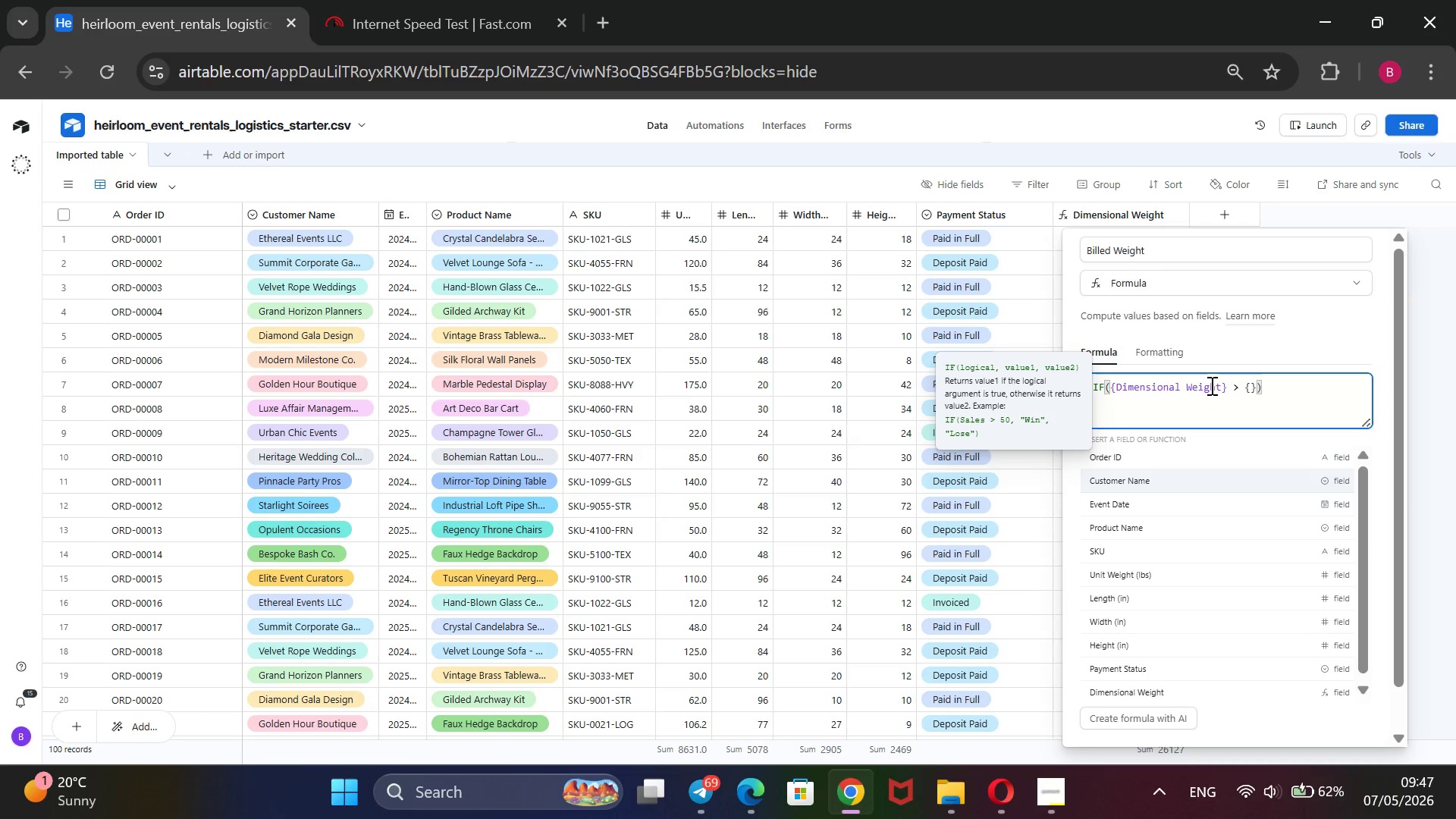 
key(ArrowDown)
 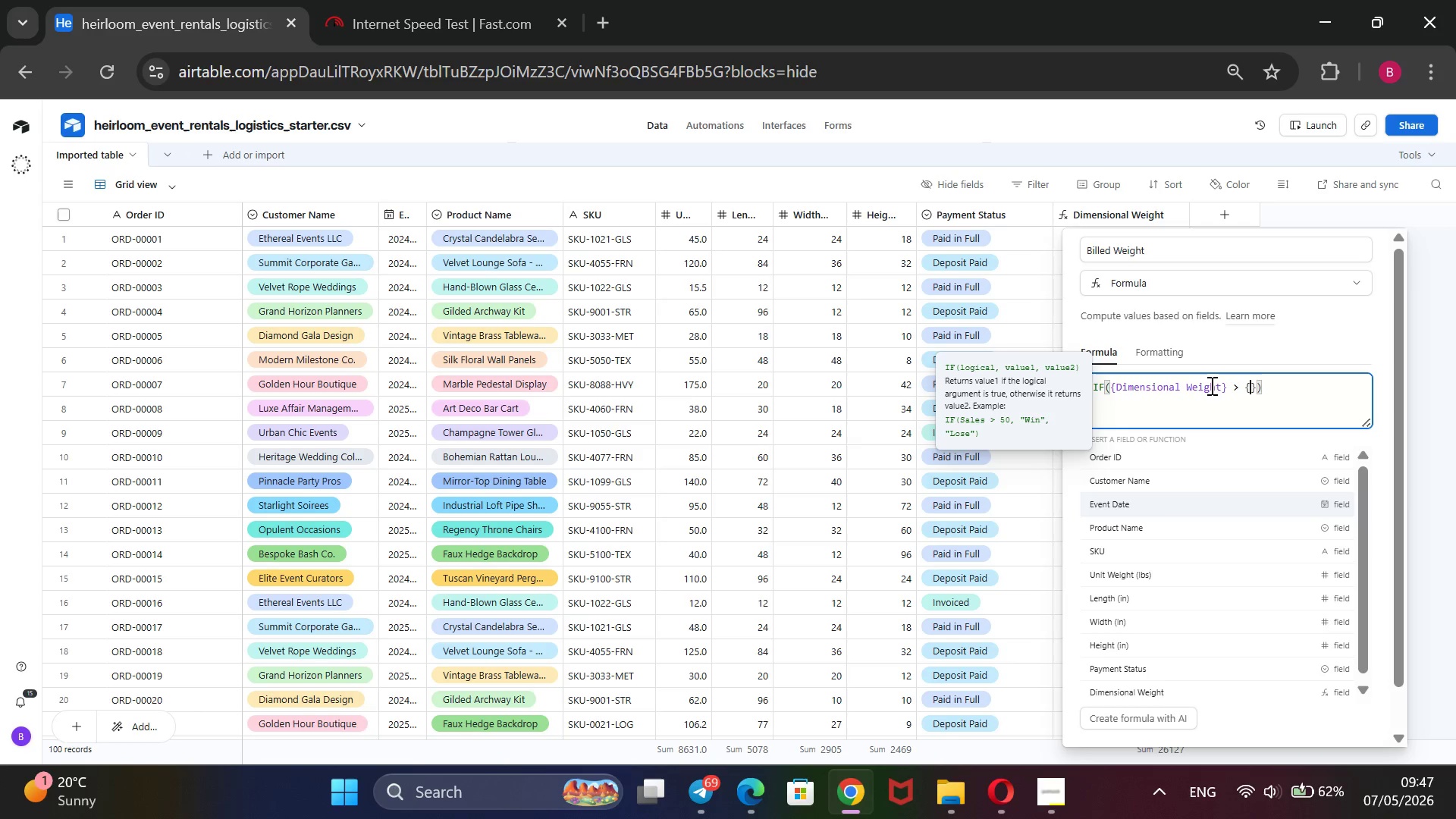 
key(ArrowDown)
 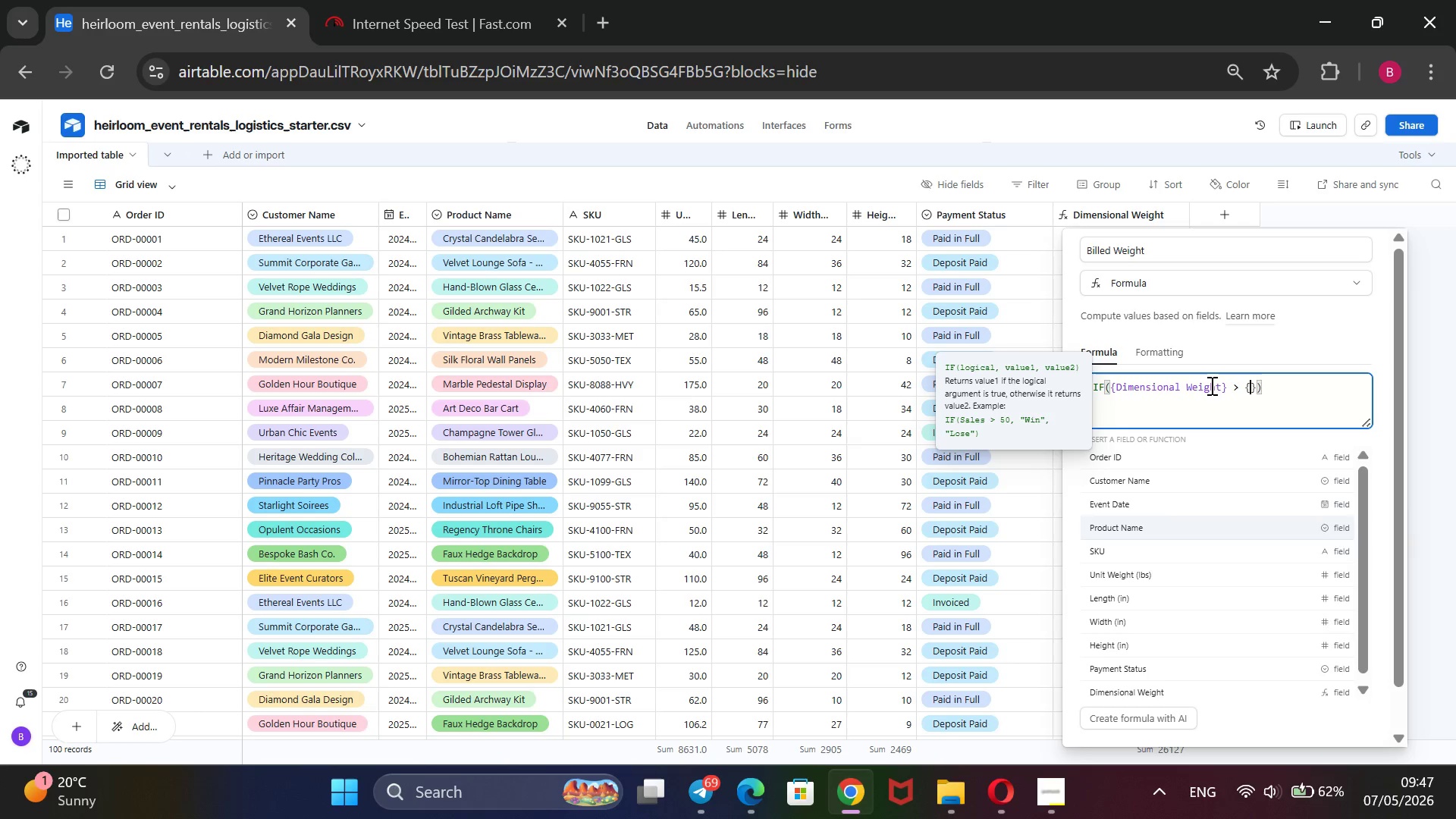 
key(ArrowDown)
 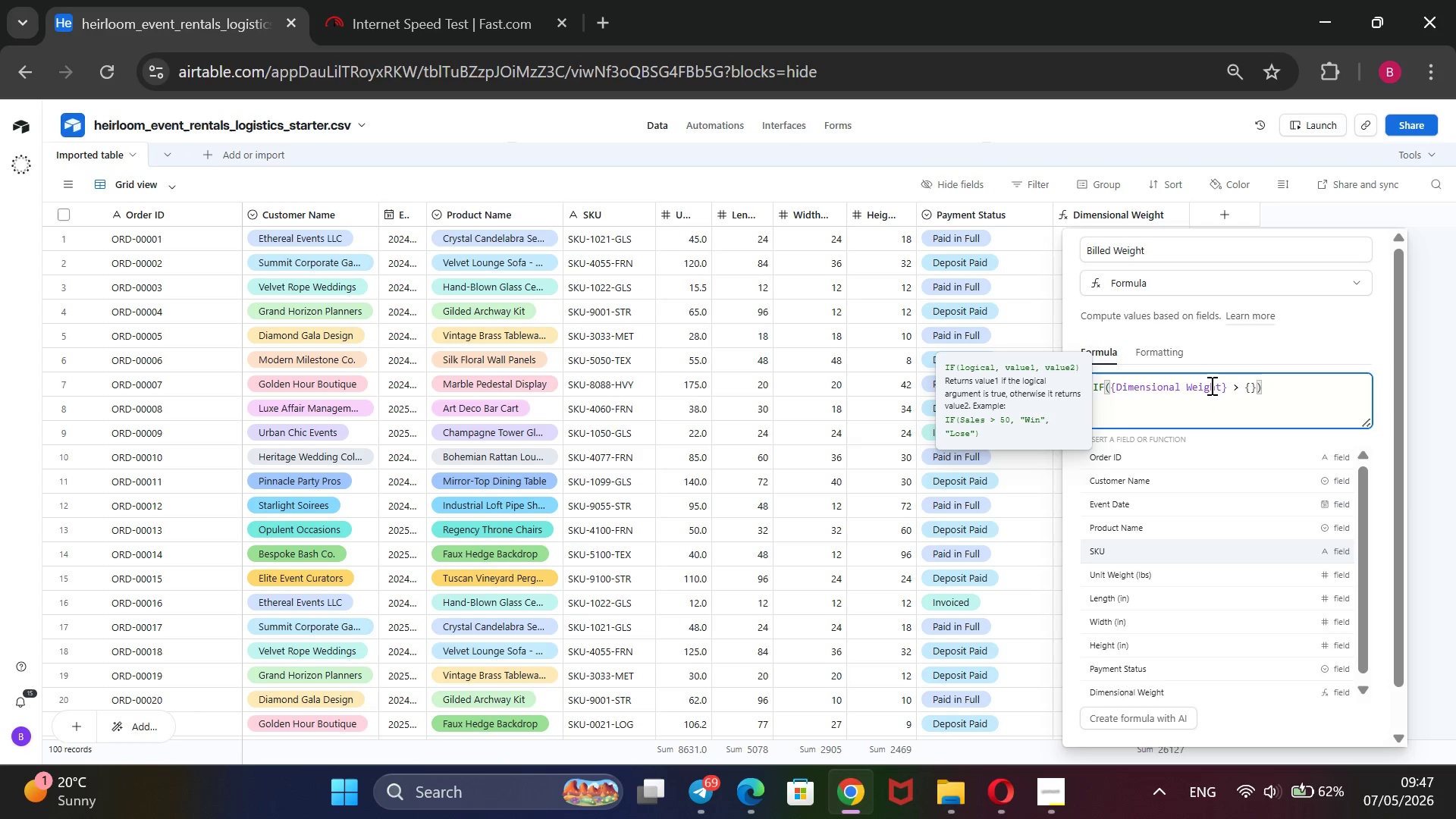 
key(ArrowDown)
 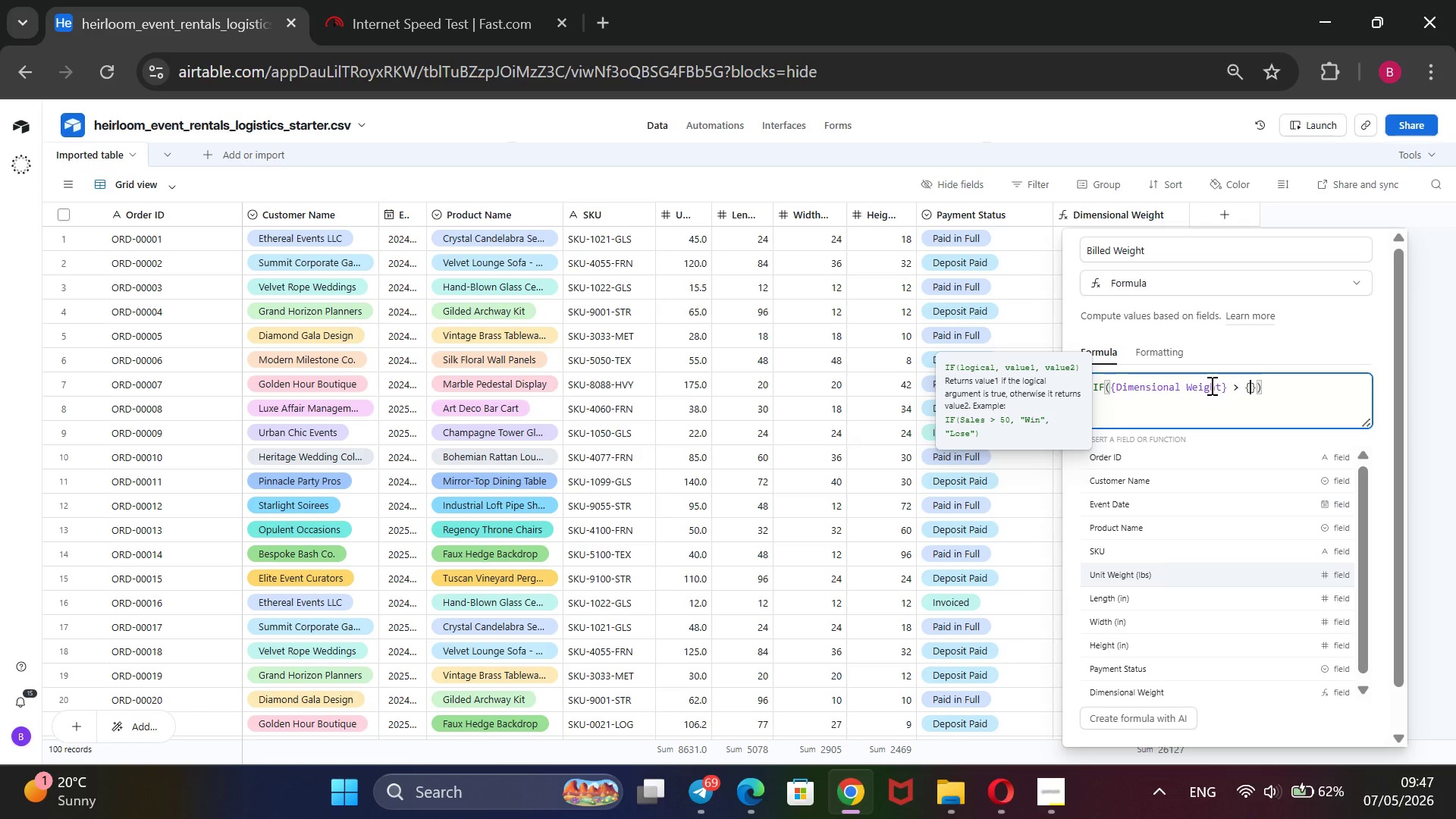 
key(ArrowDown)
 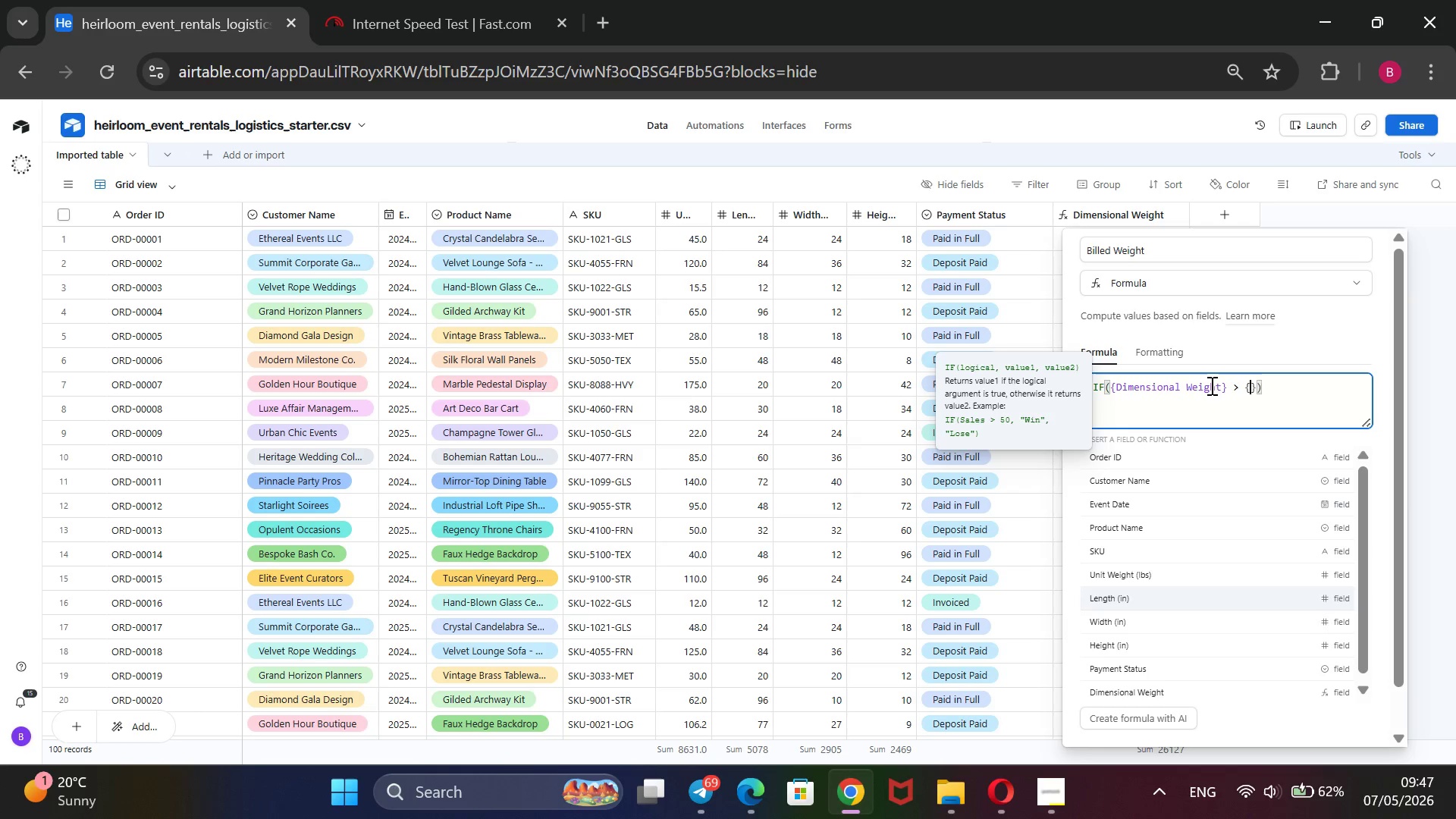 
key(ArrowDown)
 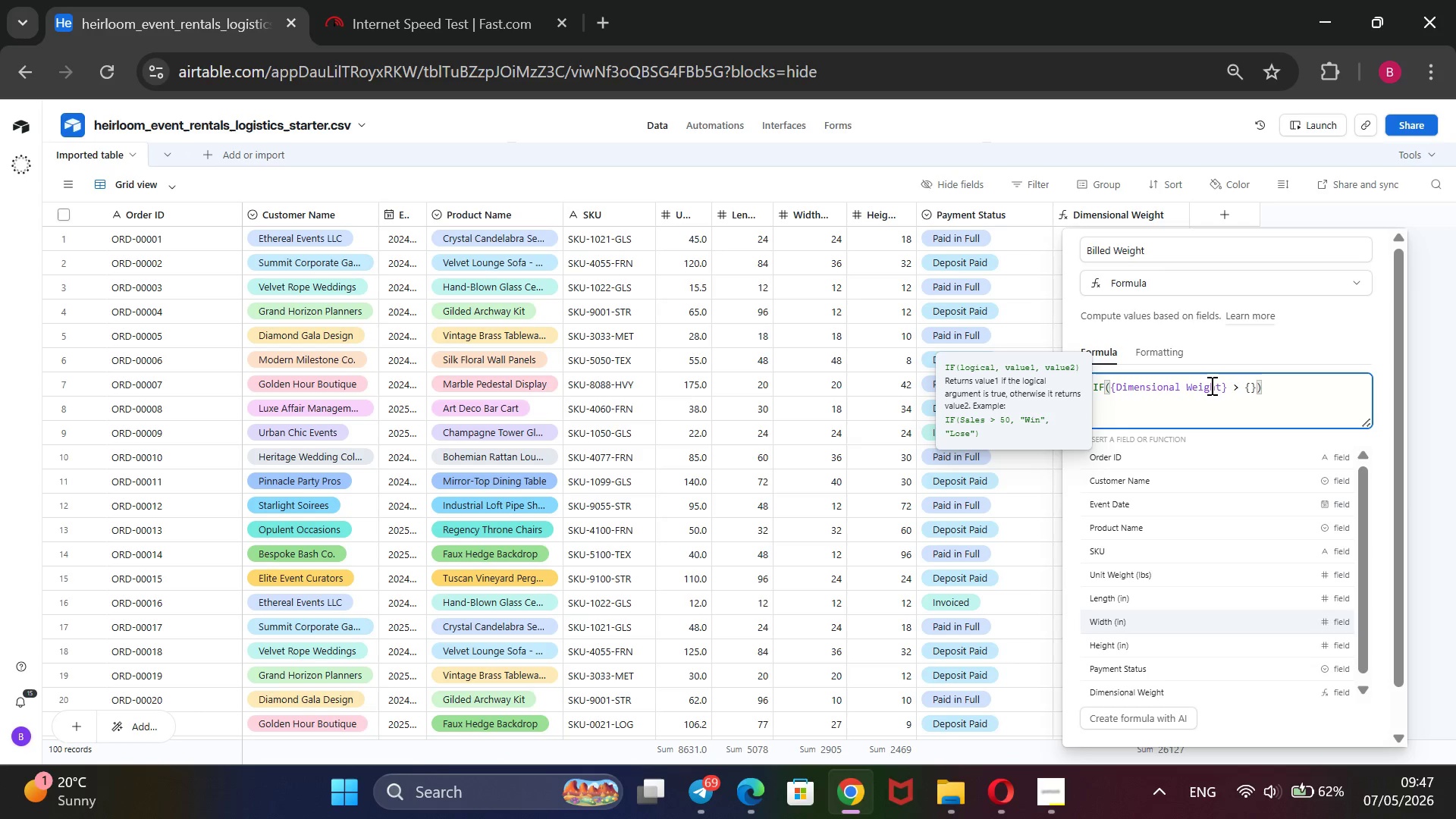 
key(ArrowDown)
 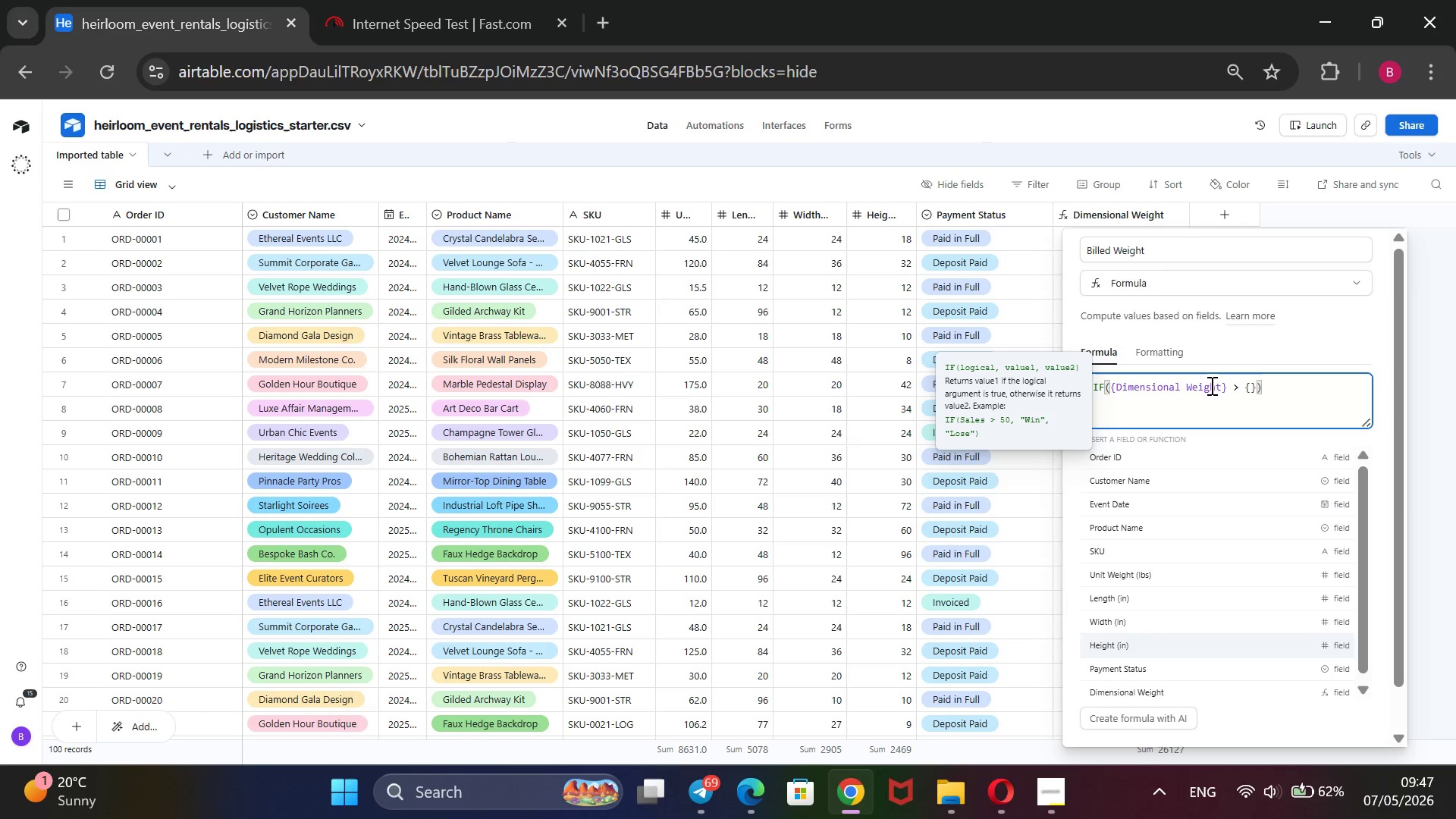 
key(ArrowDown)
 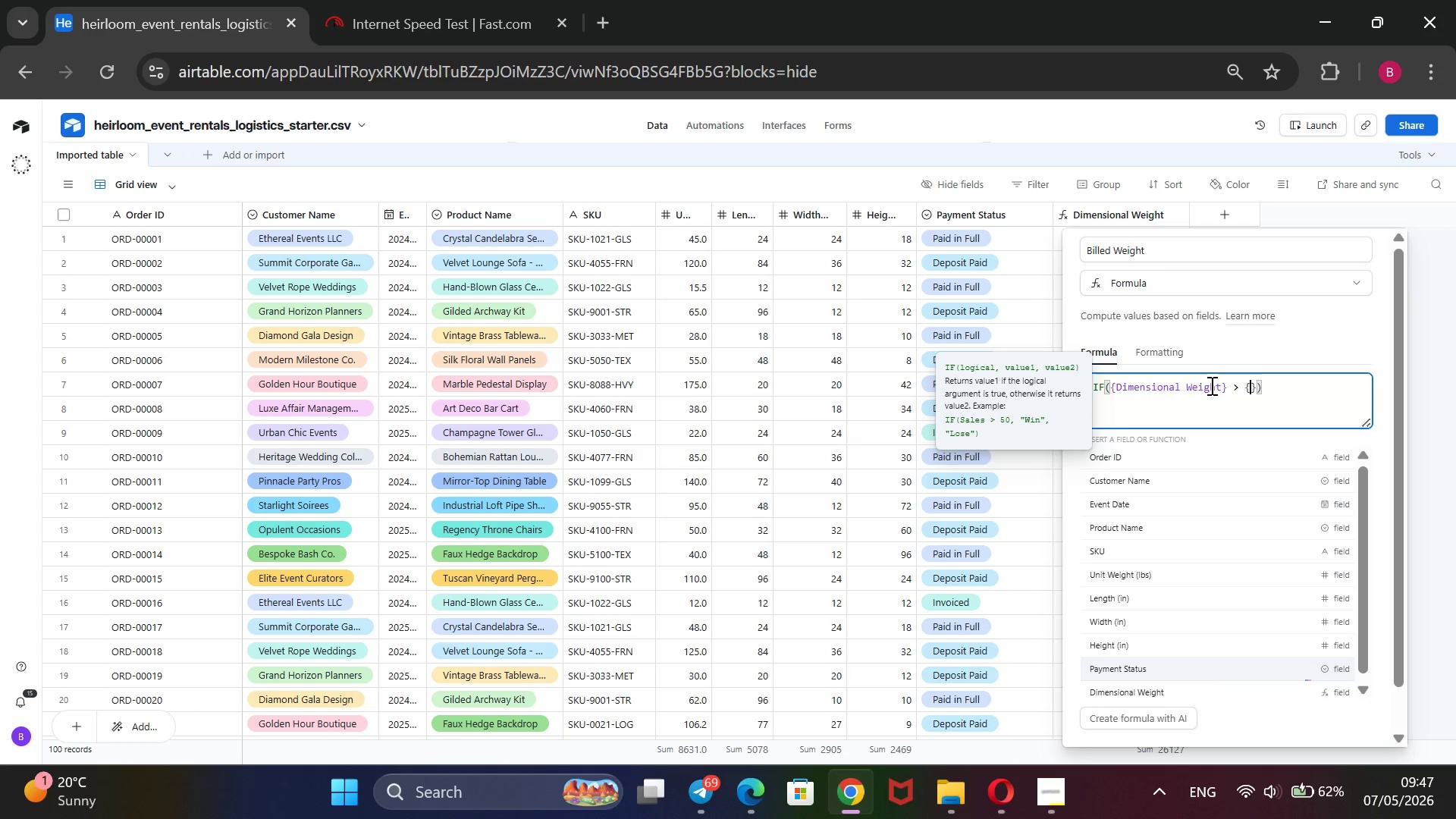 
key(ArrowDown)
 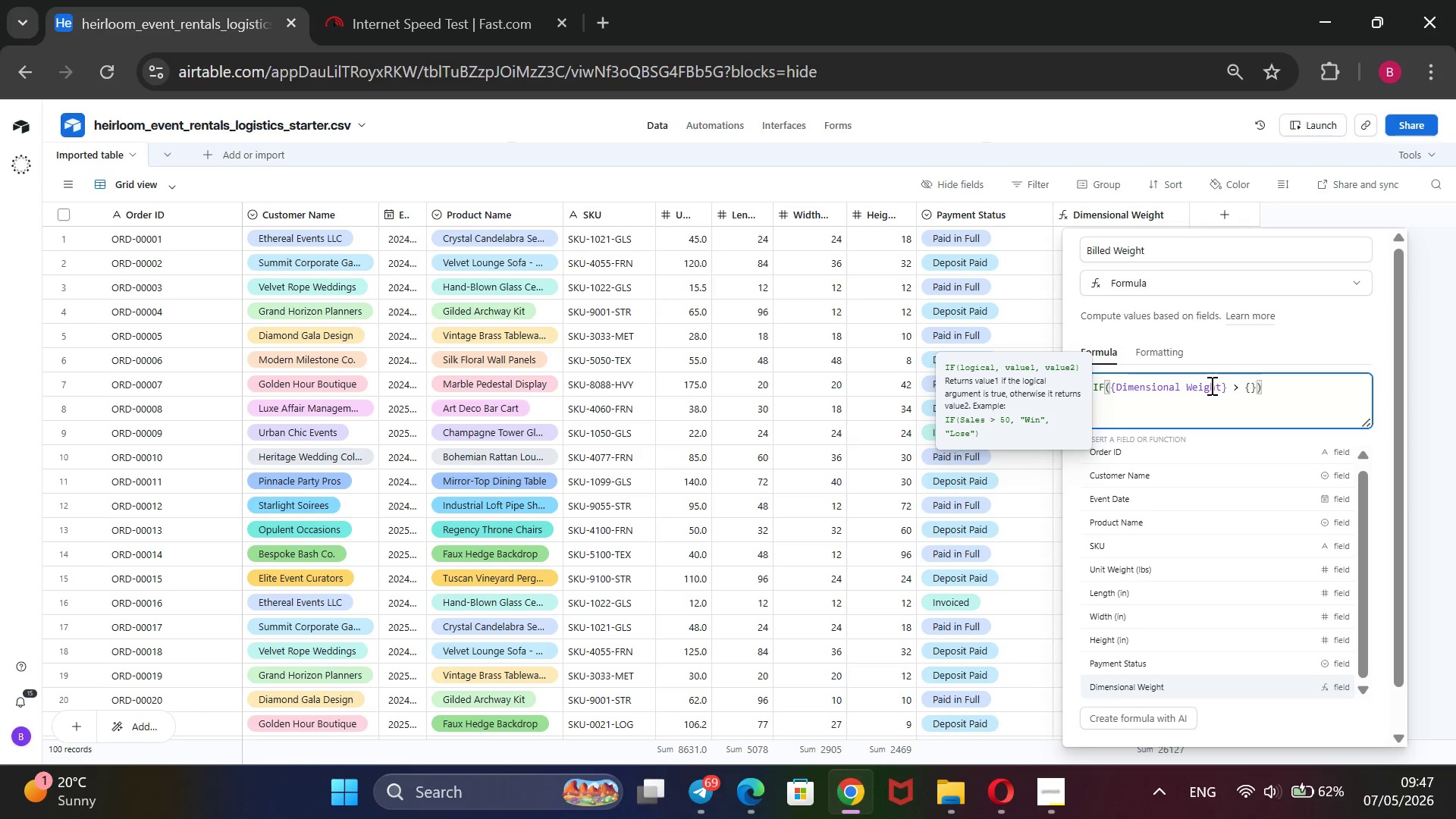 
key(ArrowDown)
 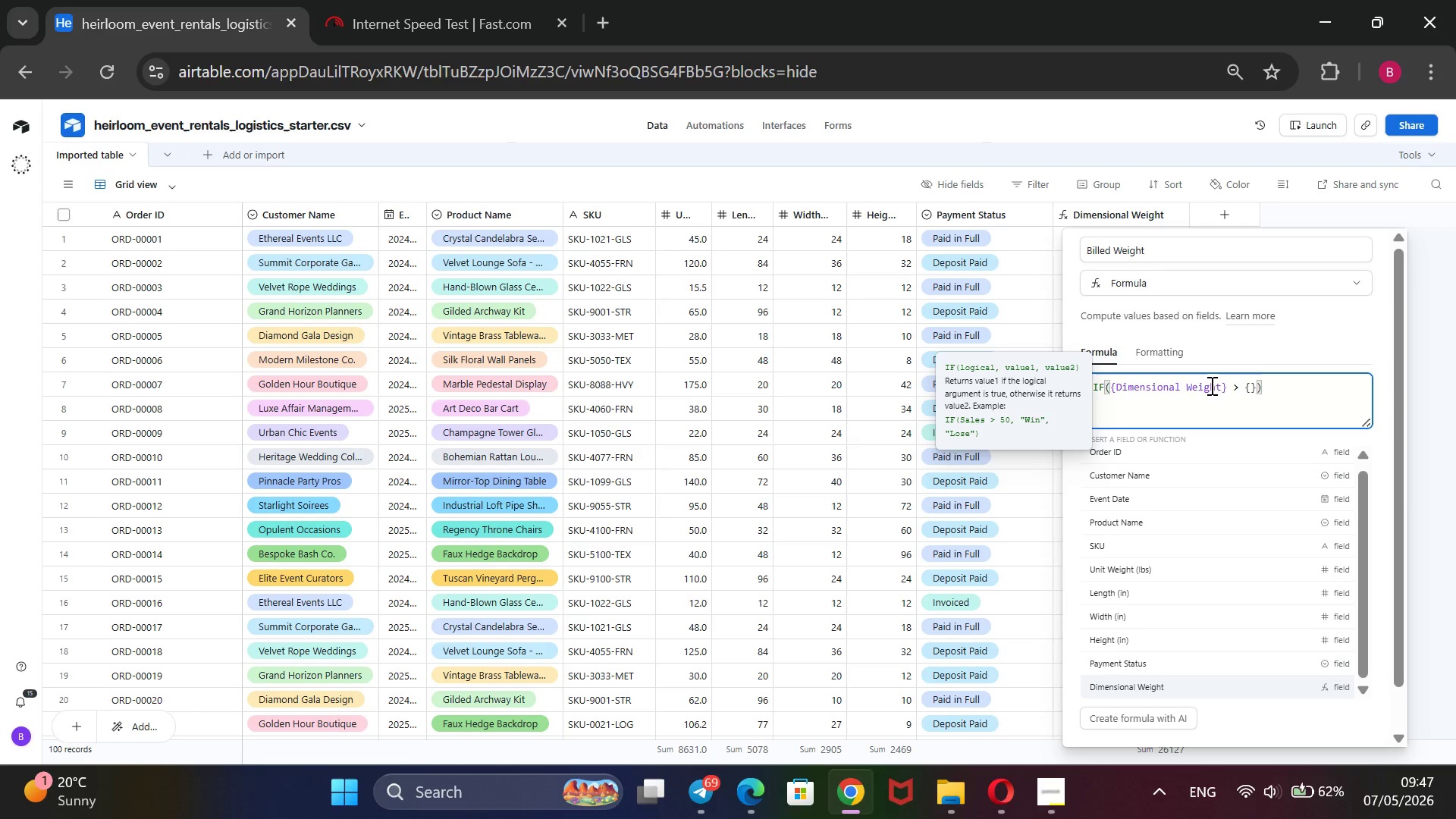 
key(ArrowDown)
 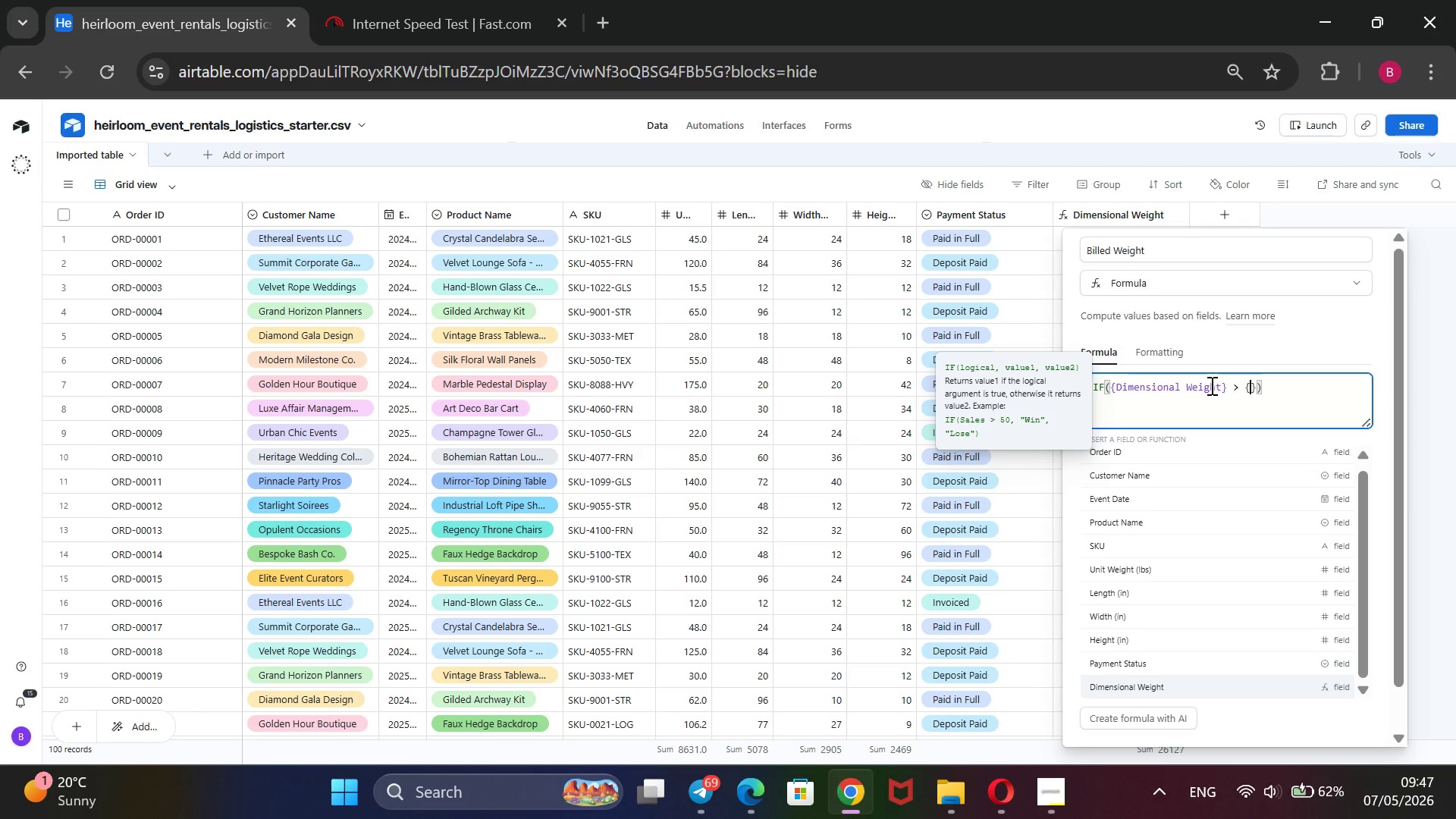 
hold_key(key=ArrowUp, duration=0.44)
 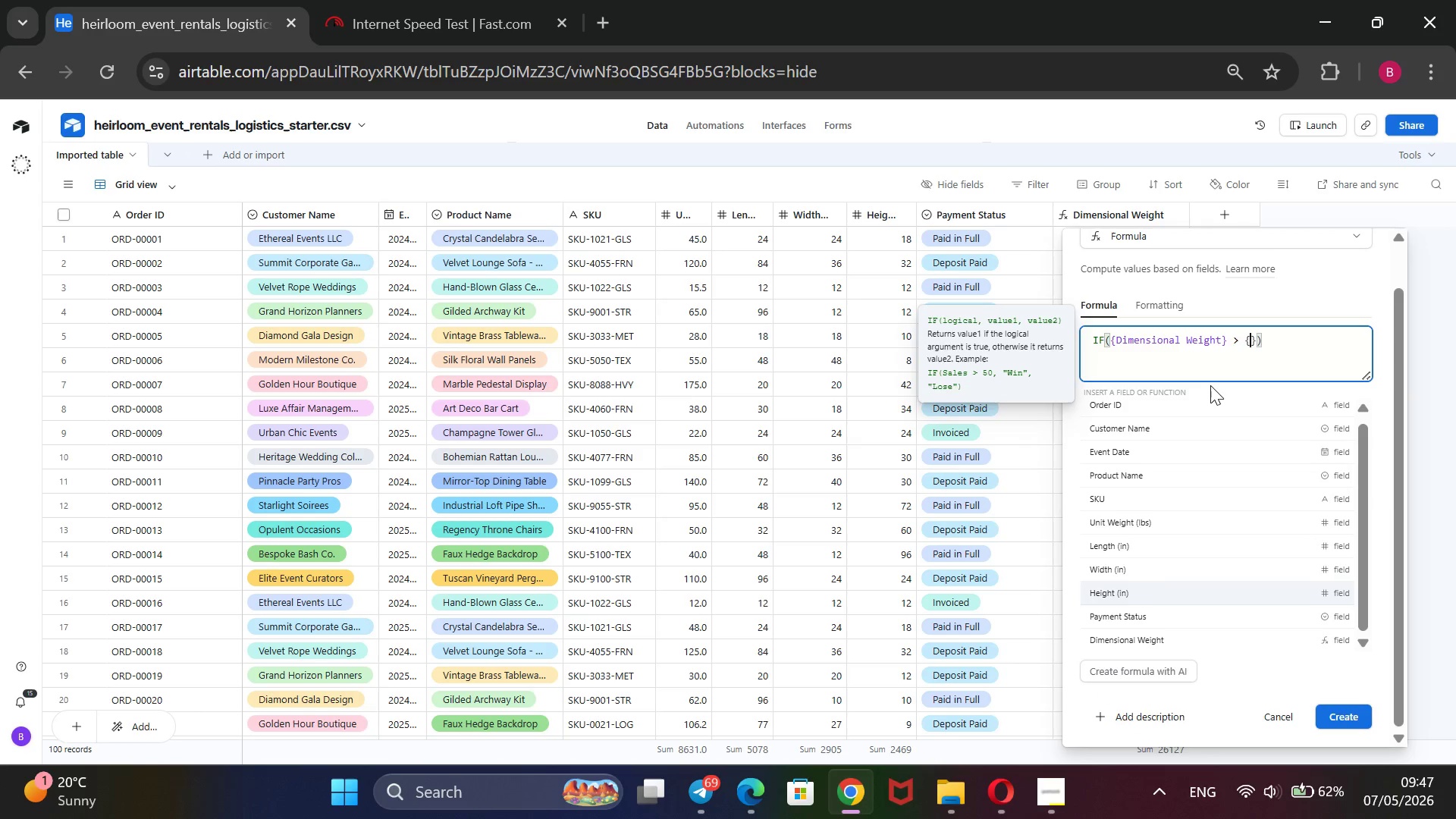 
hold_key(key=ArrowUp, duration=0.75)
 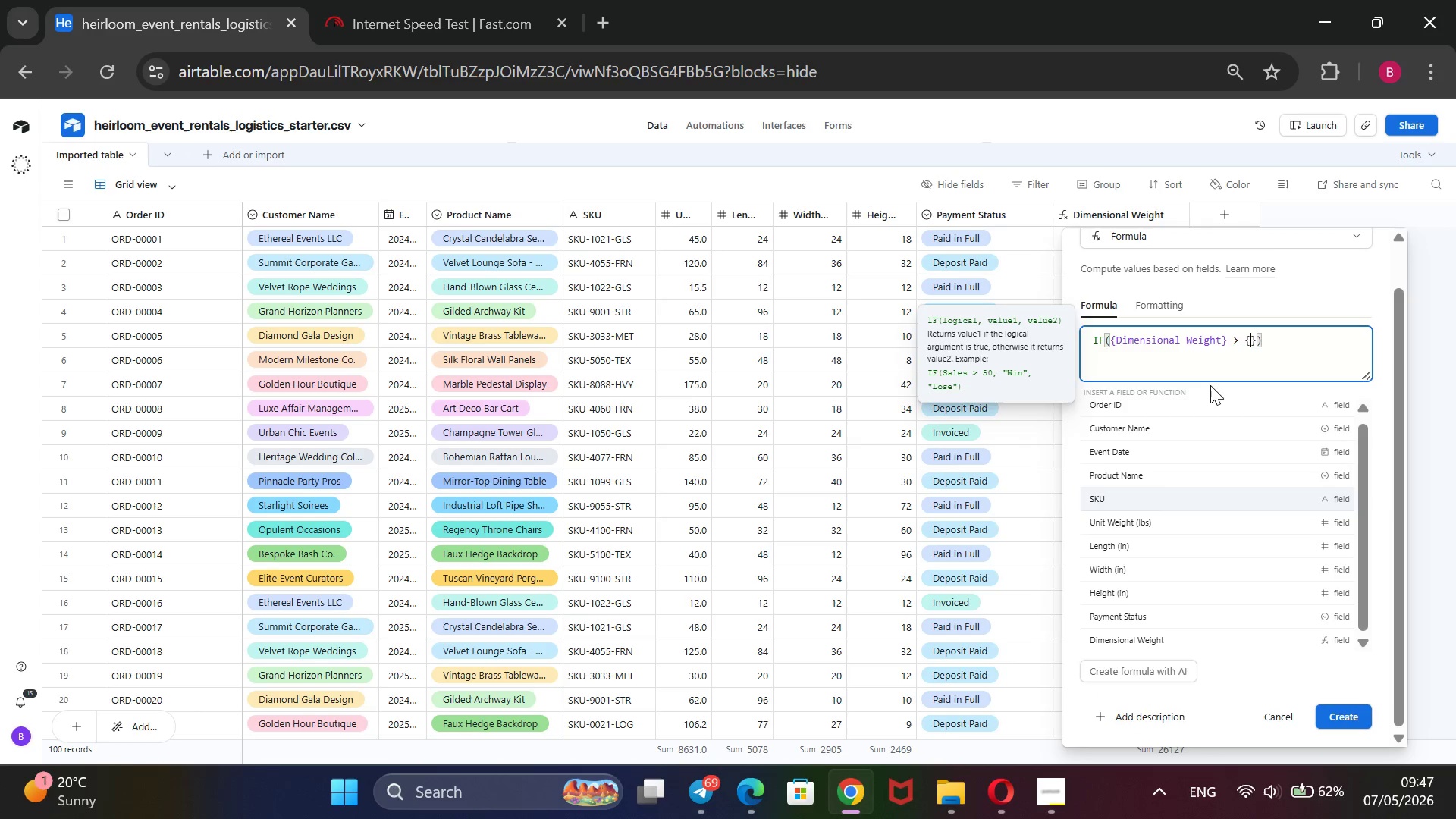 
key(ArrowUp)
 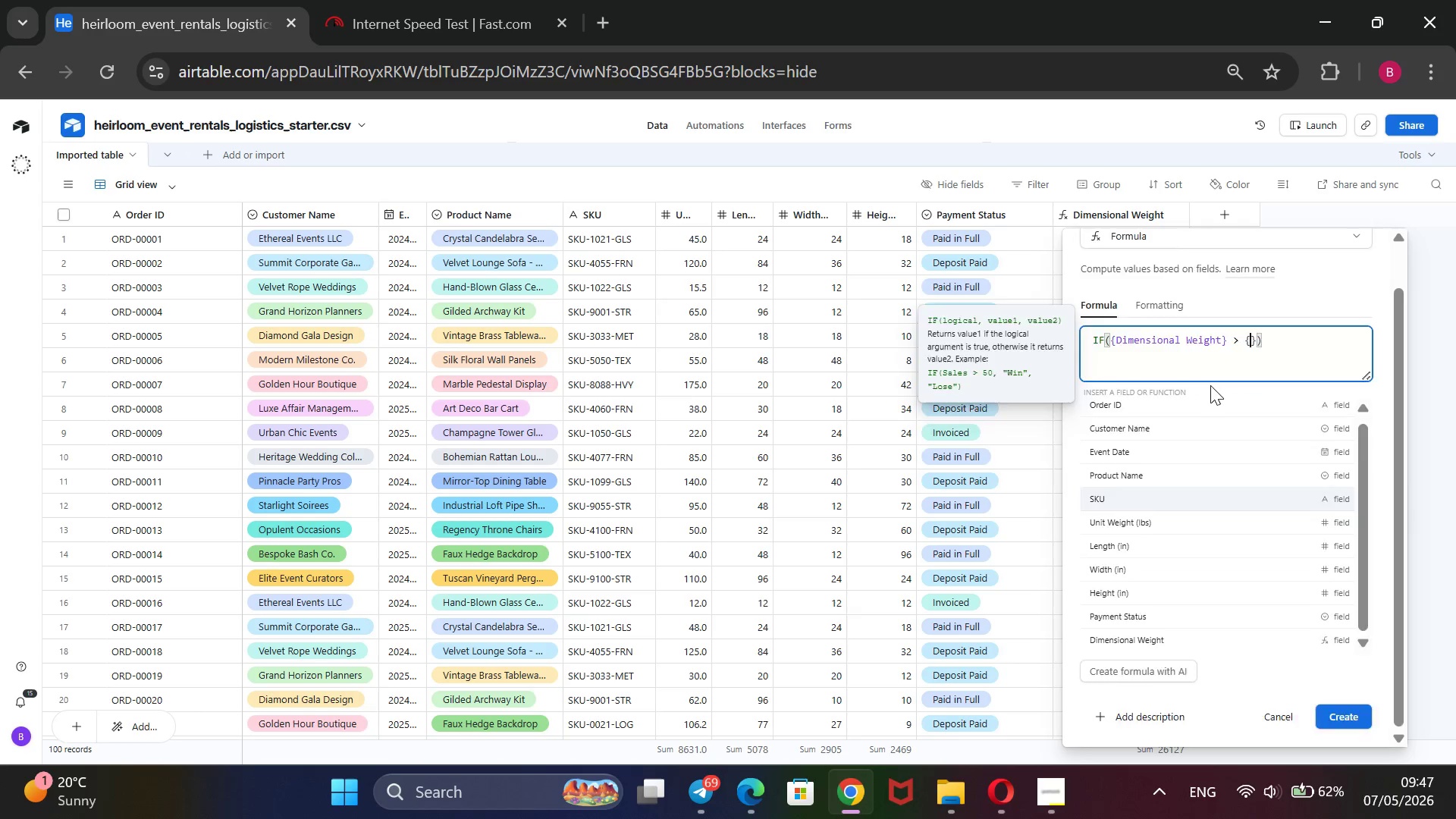 
key(ArrowDown)
 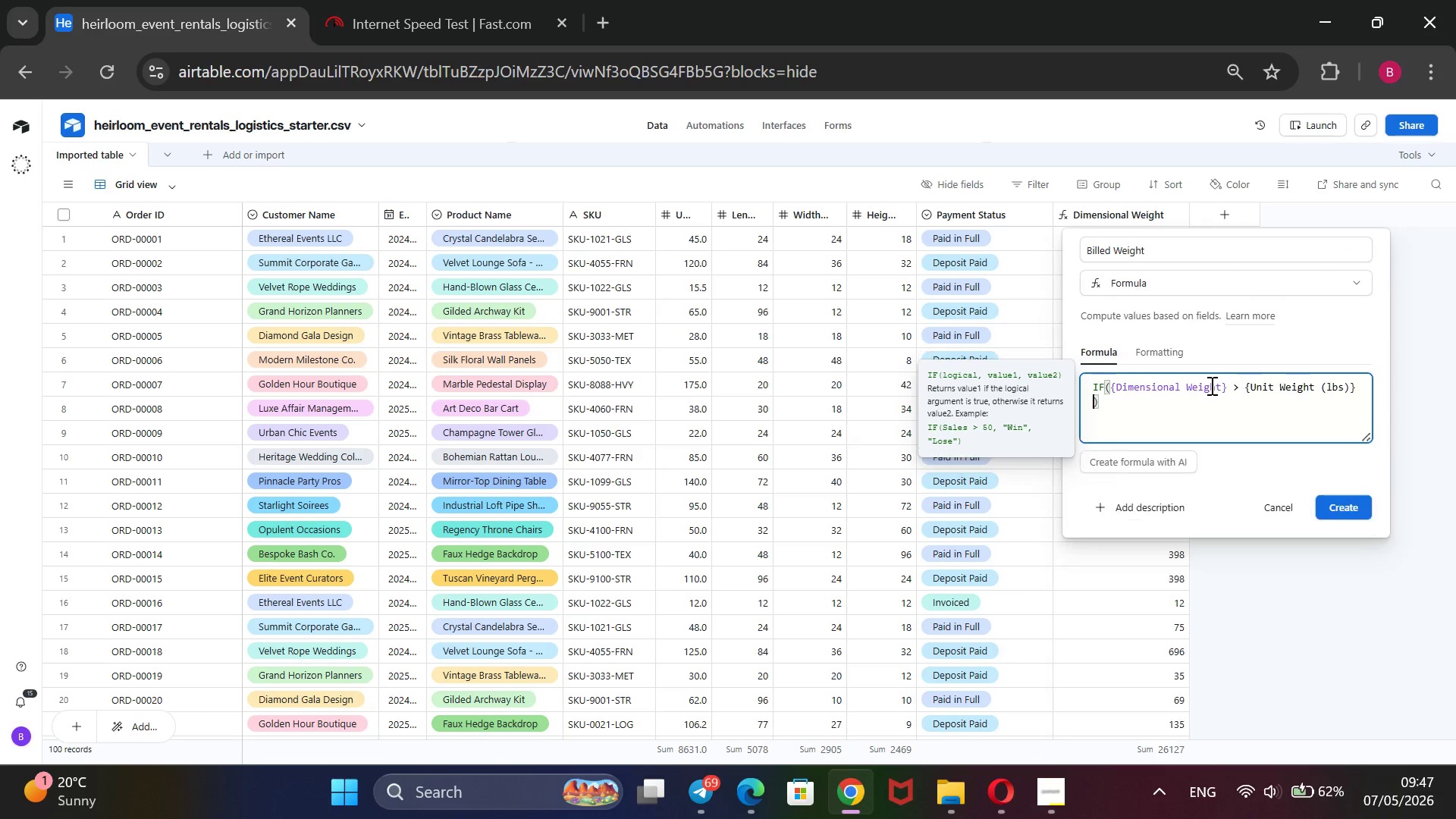 
key(Enter)
 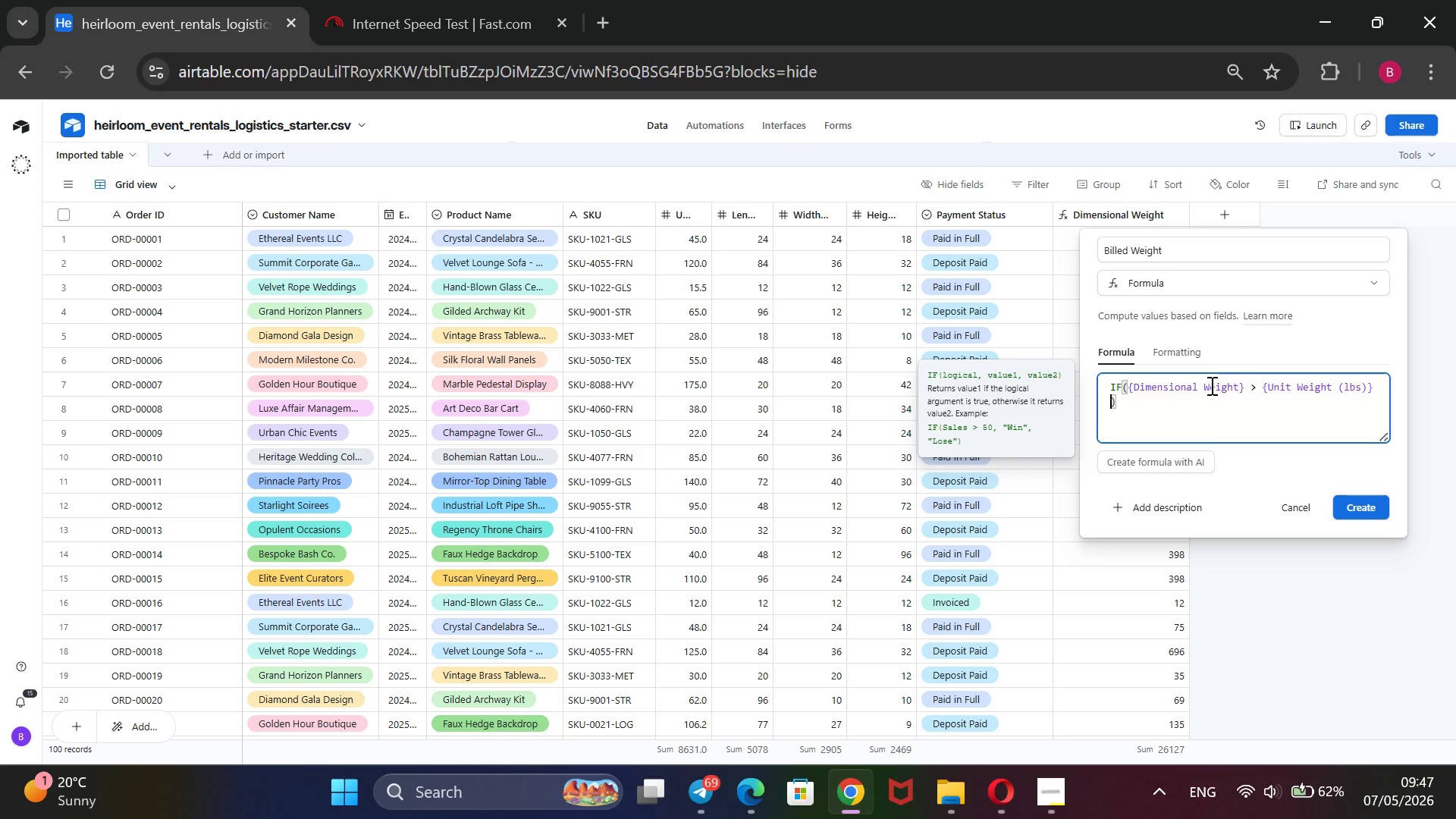 
key(Comma)
 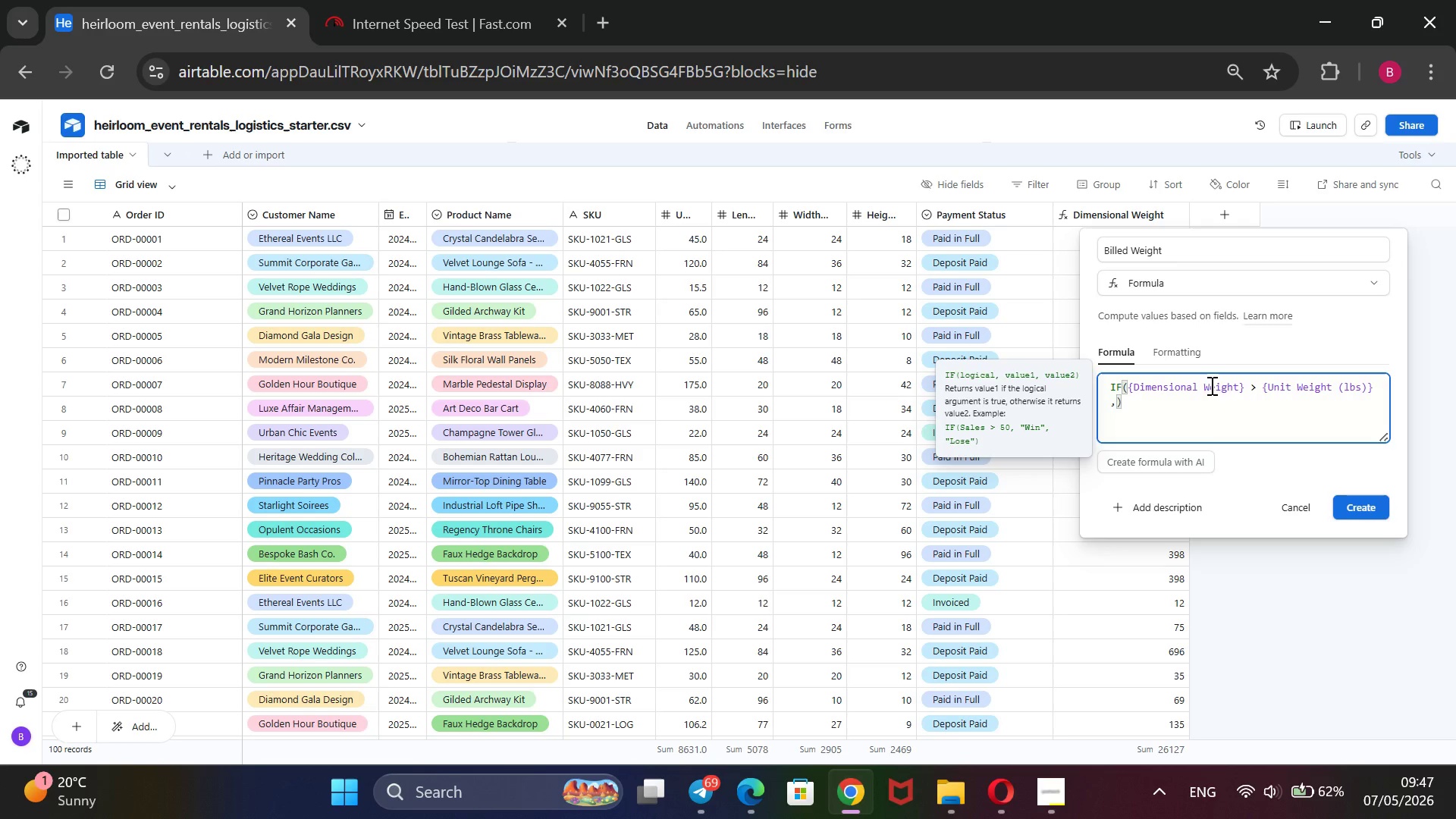 
key(Space)
 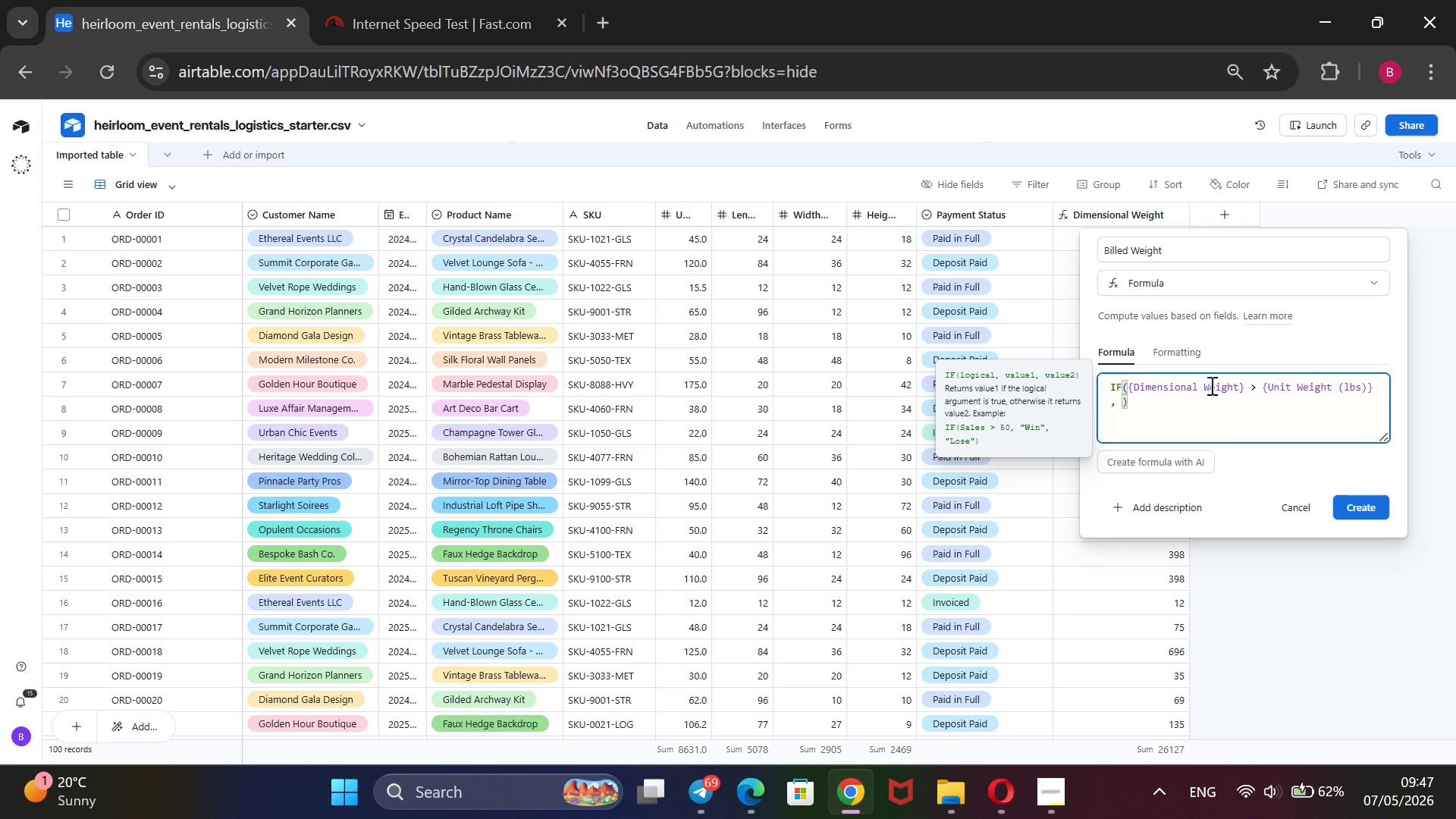 
key(Shift+BracketLeft)
 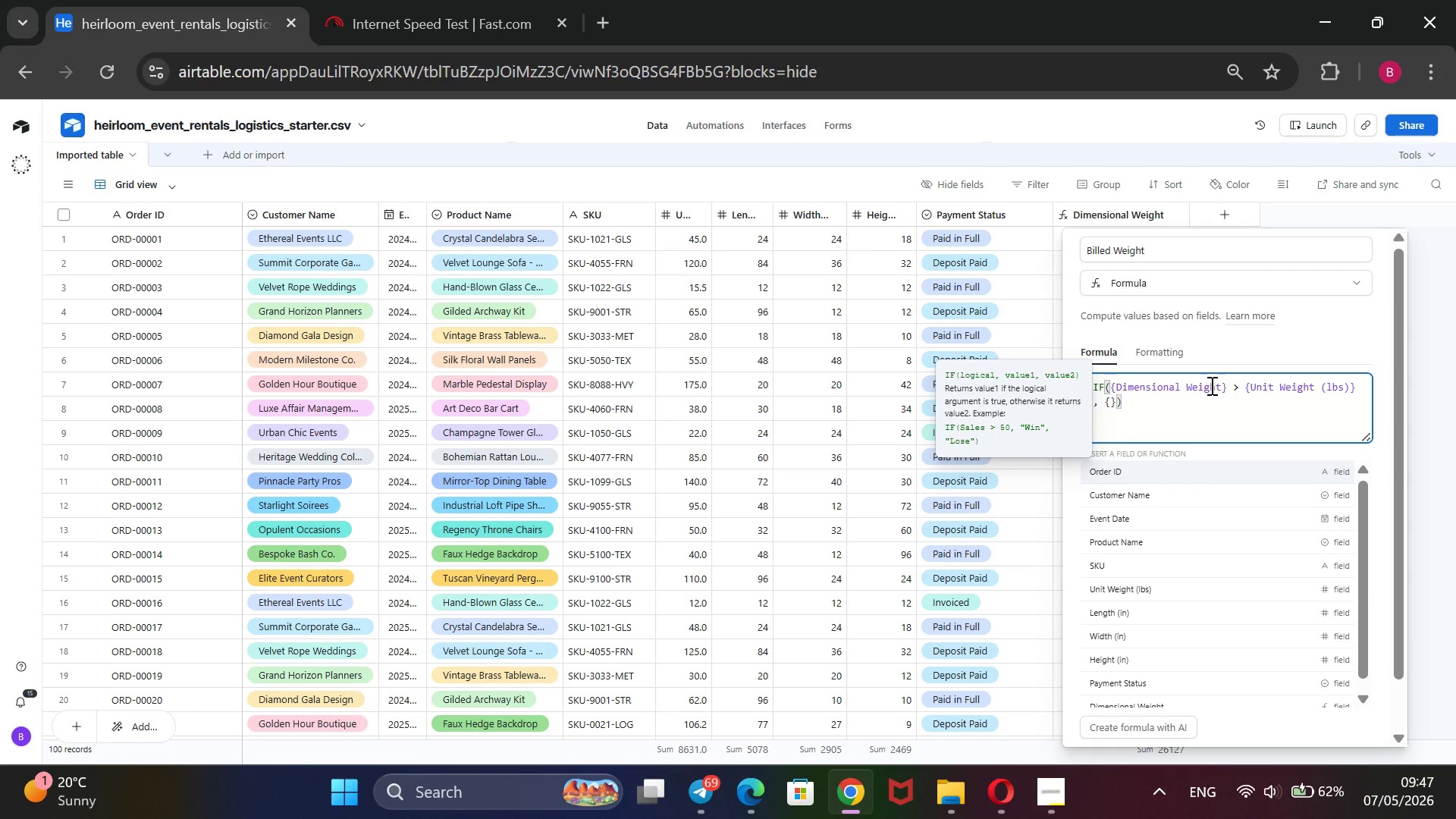 
key(ArrowDown)
 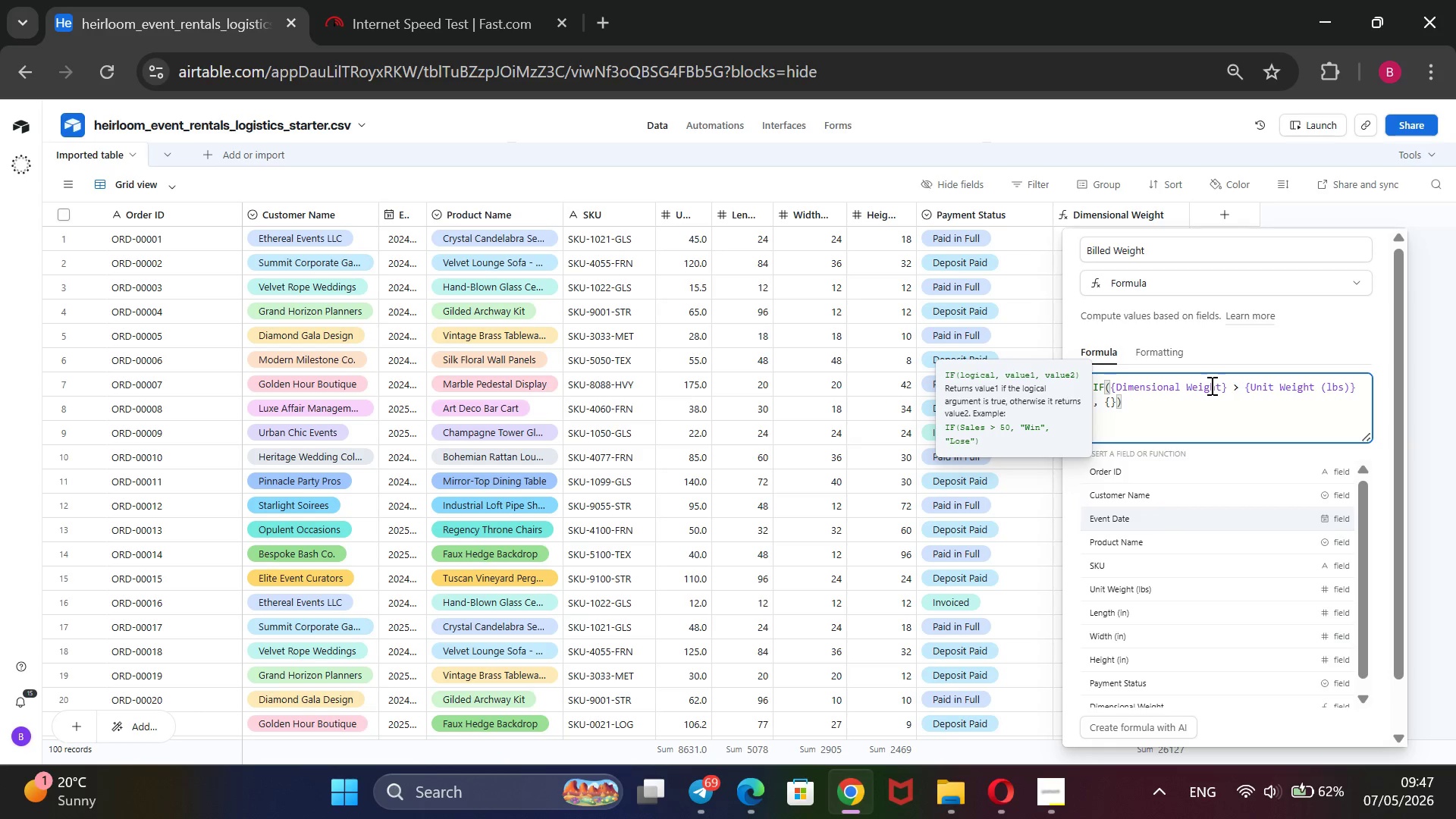 
key(ArrowDown)
 